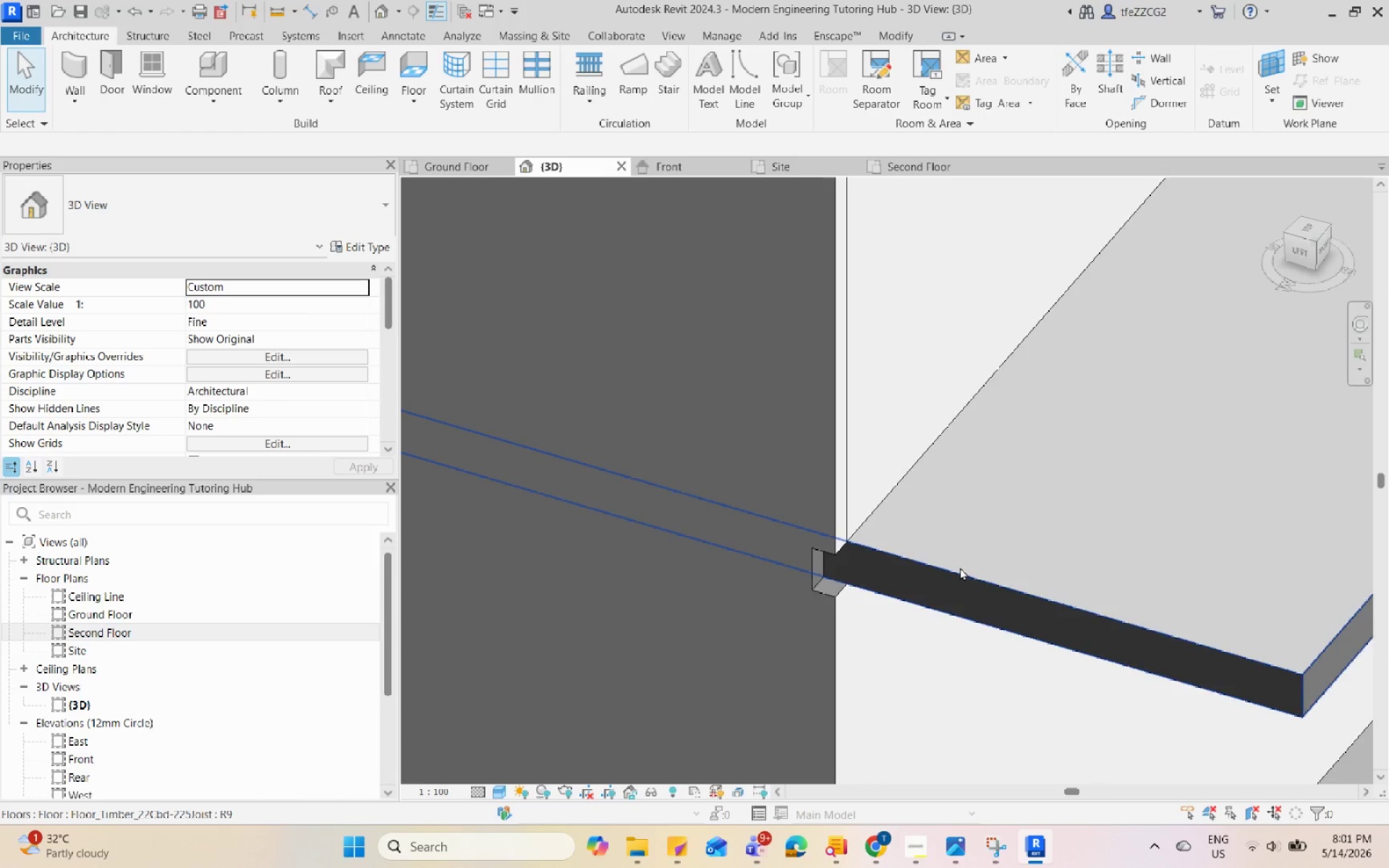 
scroll: coordinate [849, 597], scroll_direction: none, amount: 0.0
 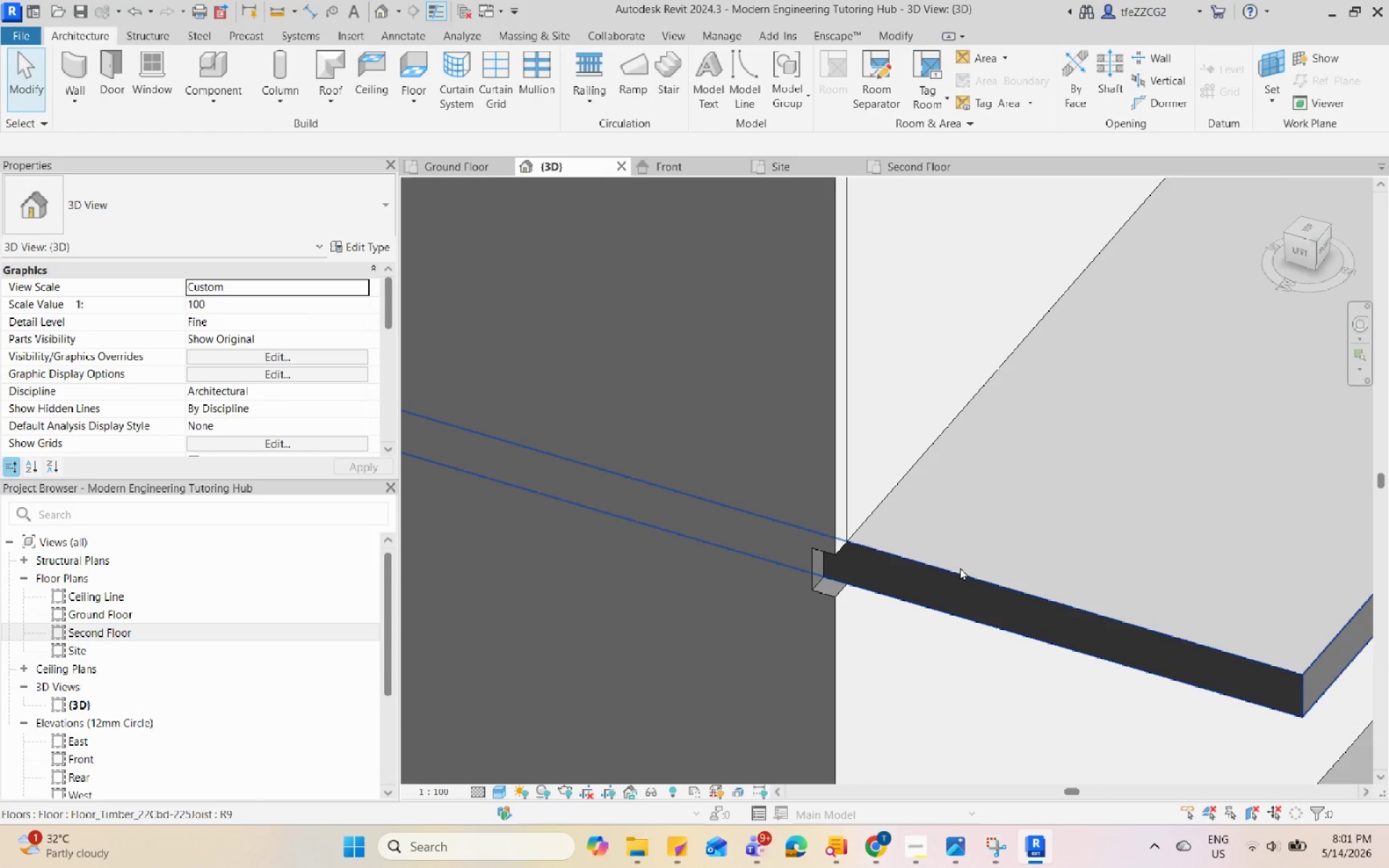 
hold_key(key=A, duration=15.75)
 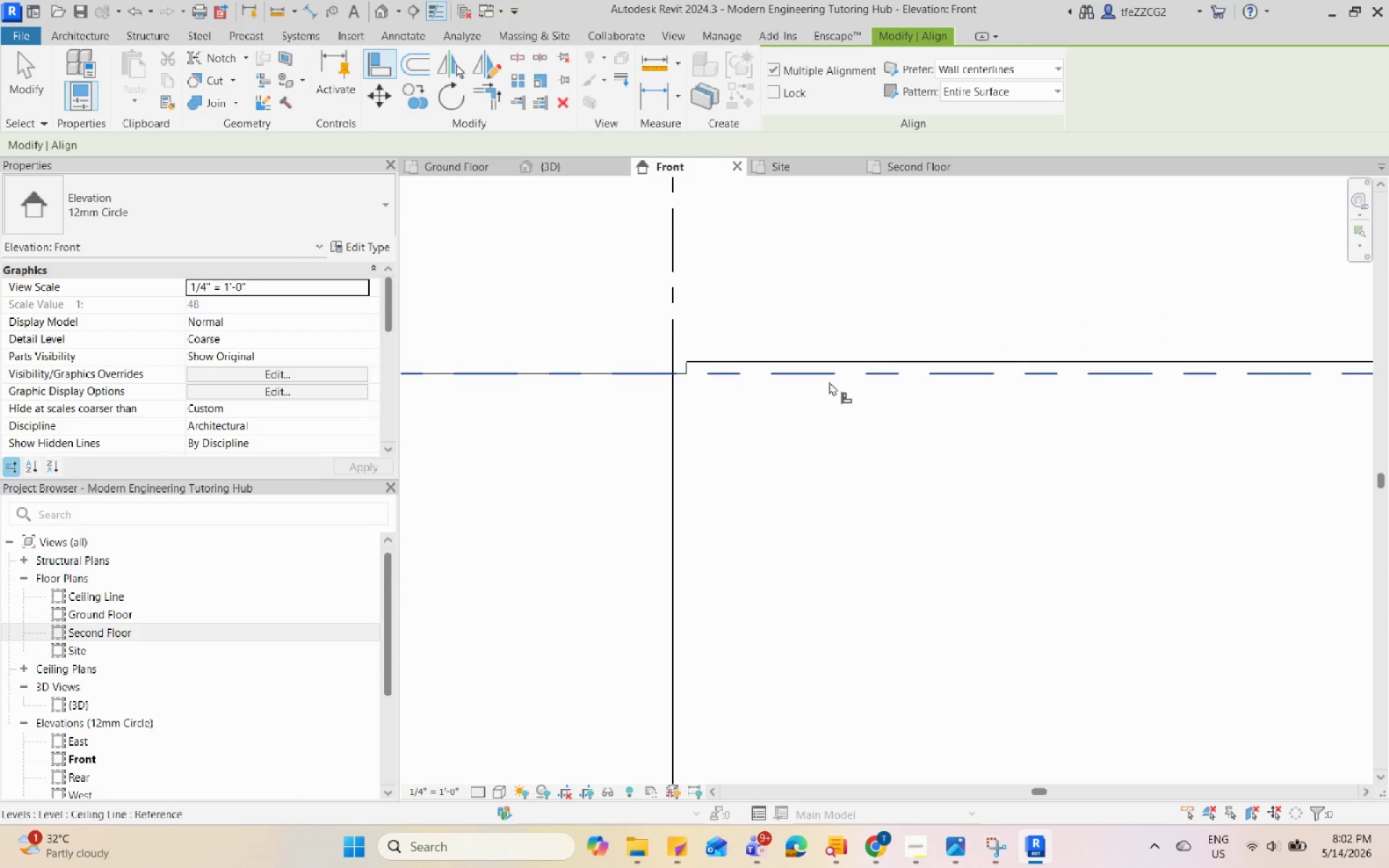 
key(Q)
 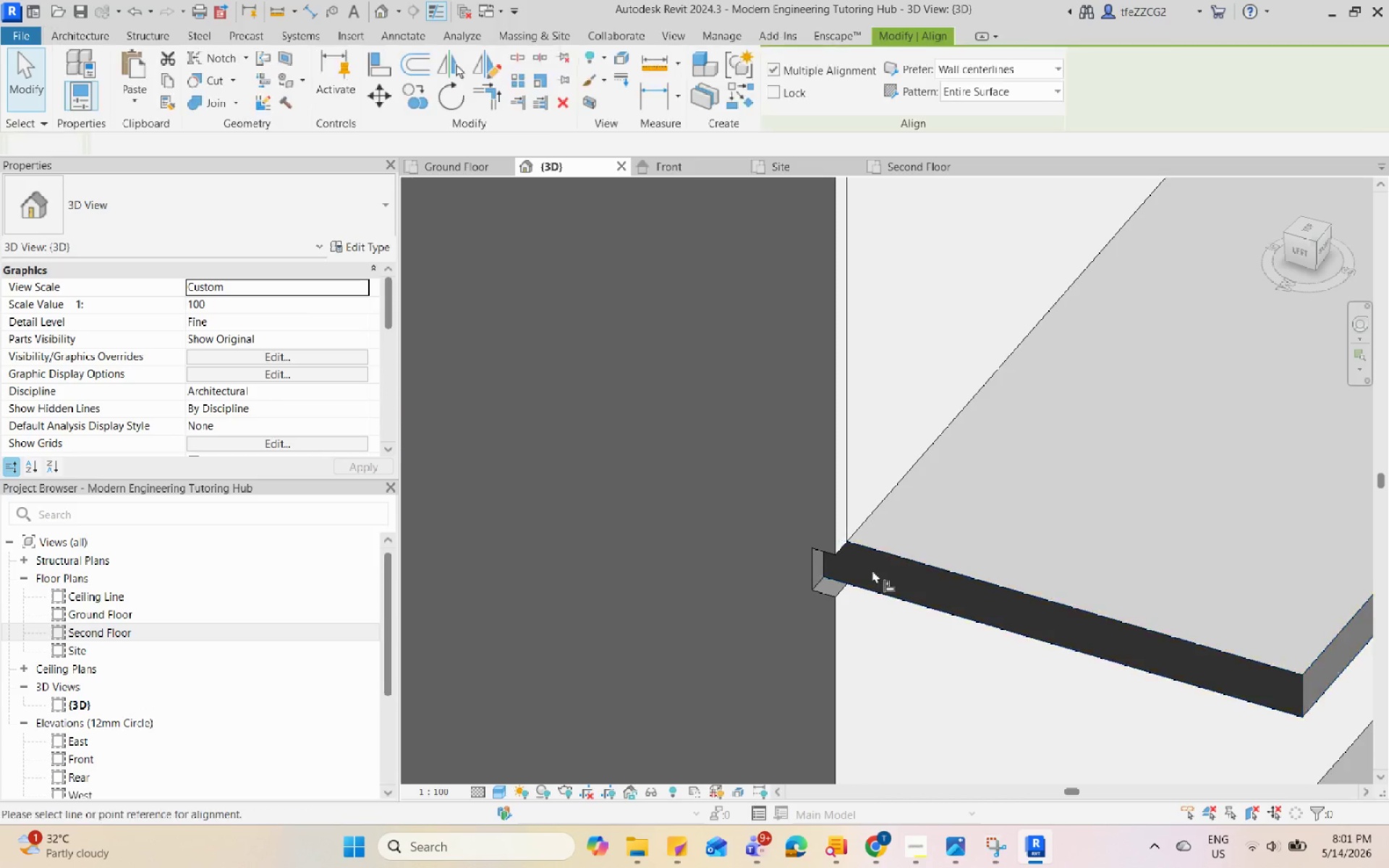 
scroll: coordinate [862, 575], scroll_direction: up, amount: 3.0
 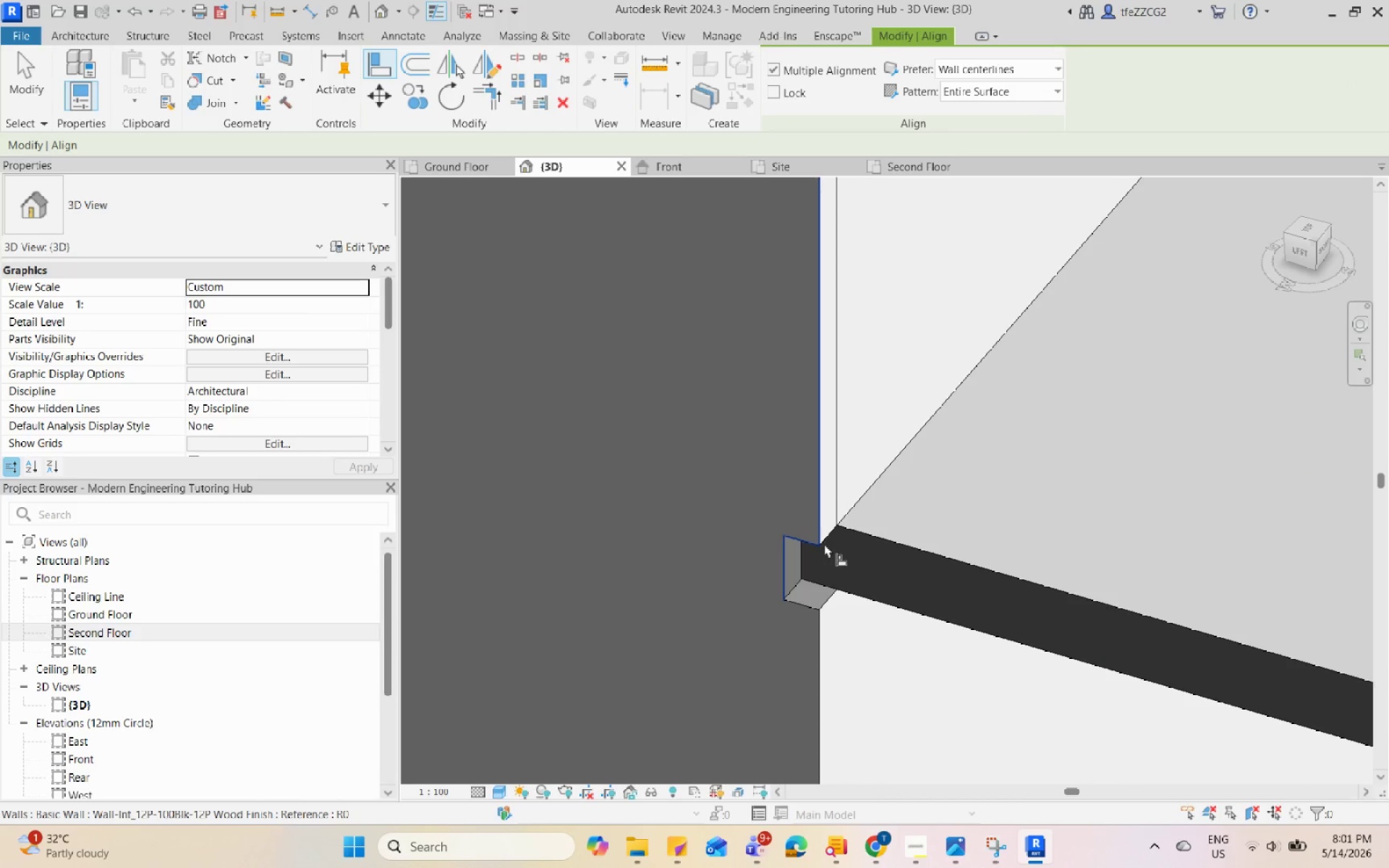 
key(Escape)
 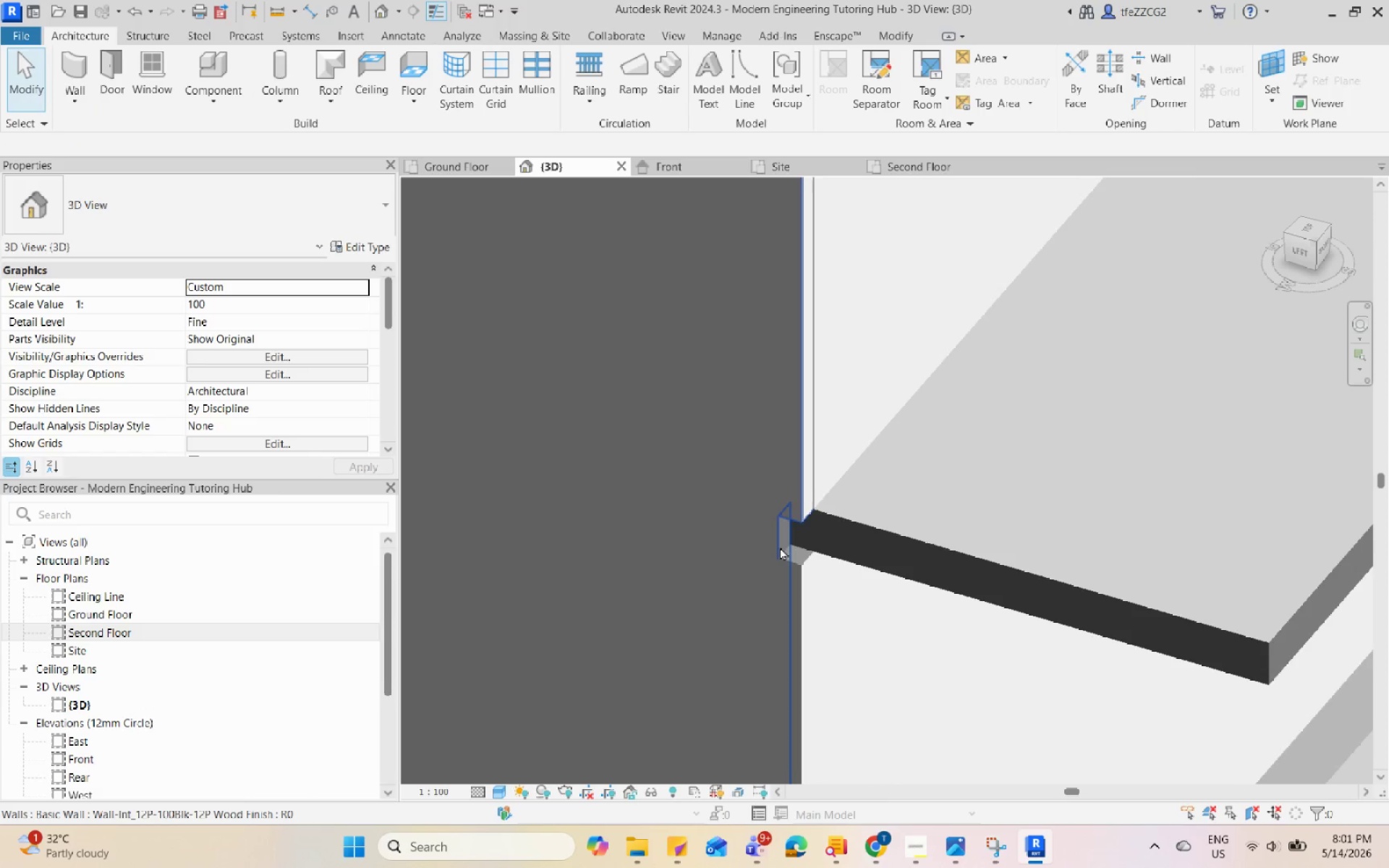 
key(Escape)
 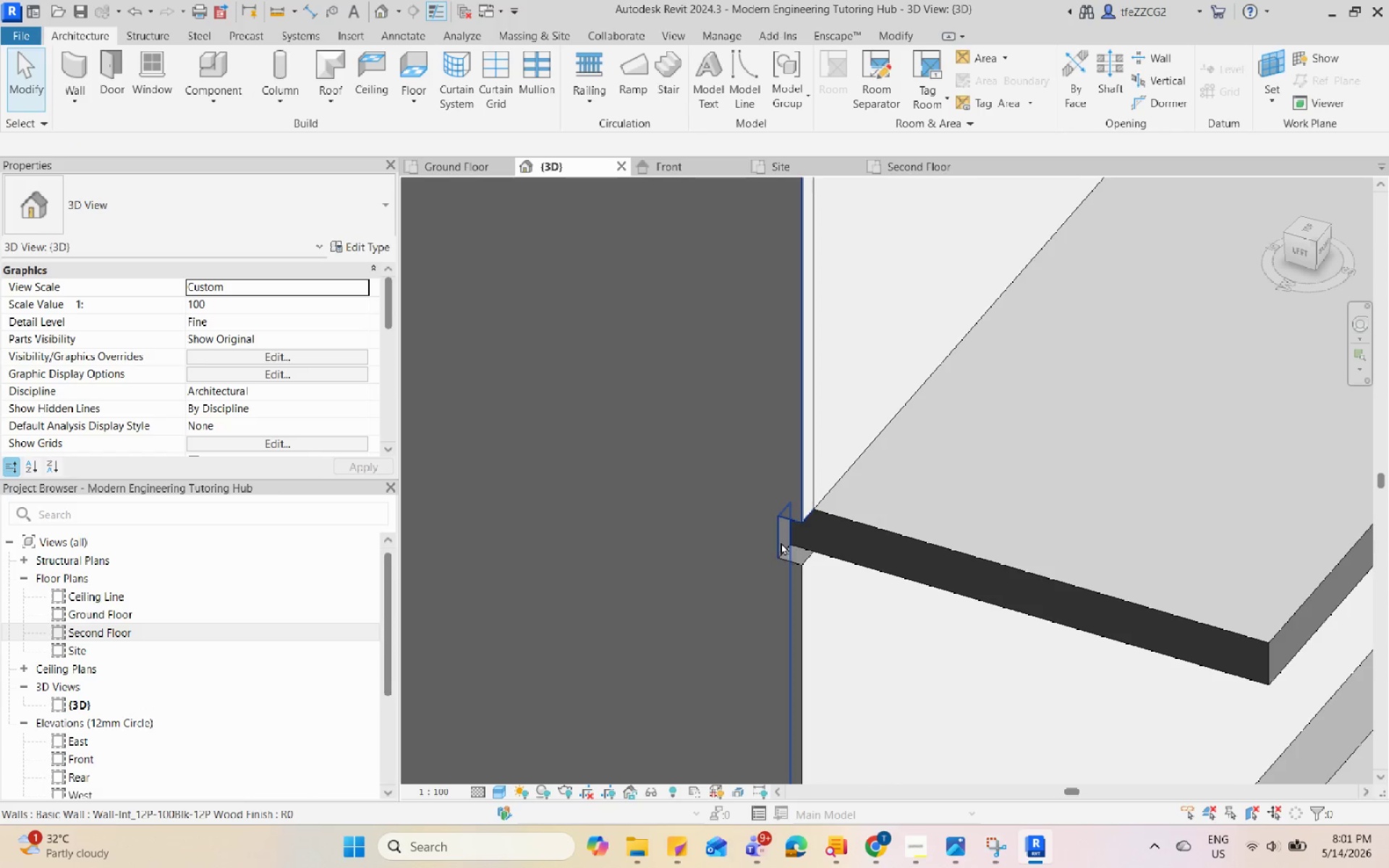 
scroll: coordinate [772, 554], scroll_direction: down, amount: 3.0
 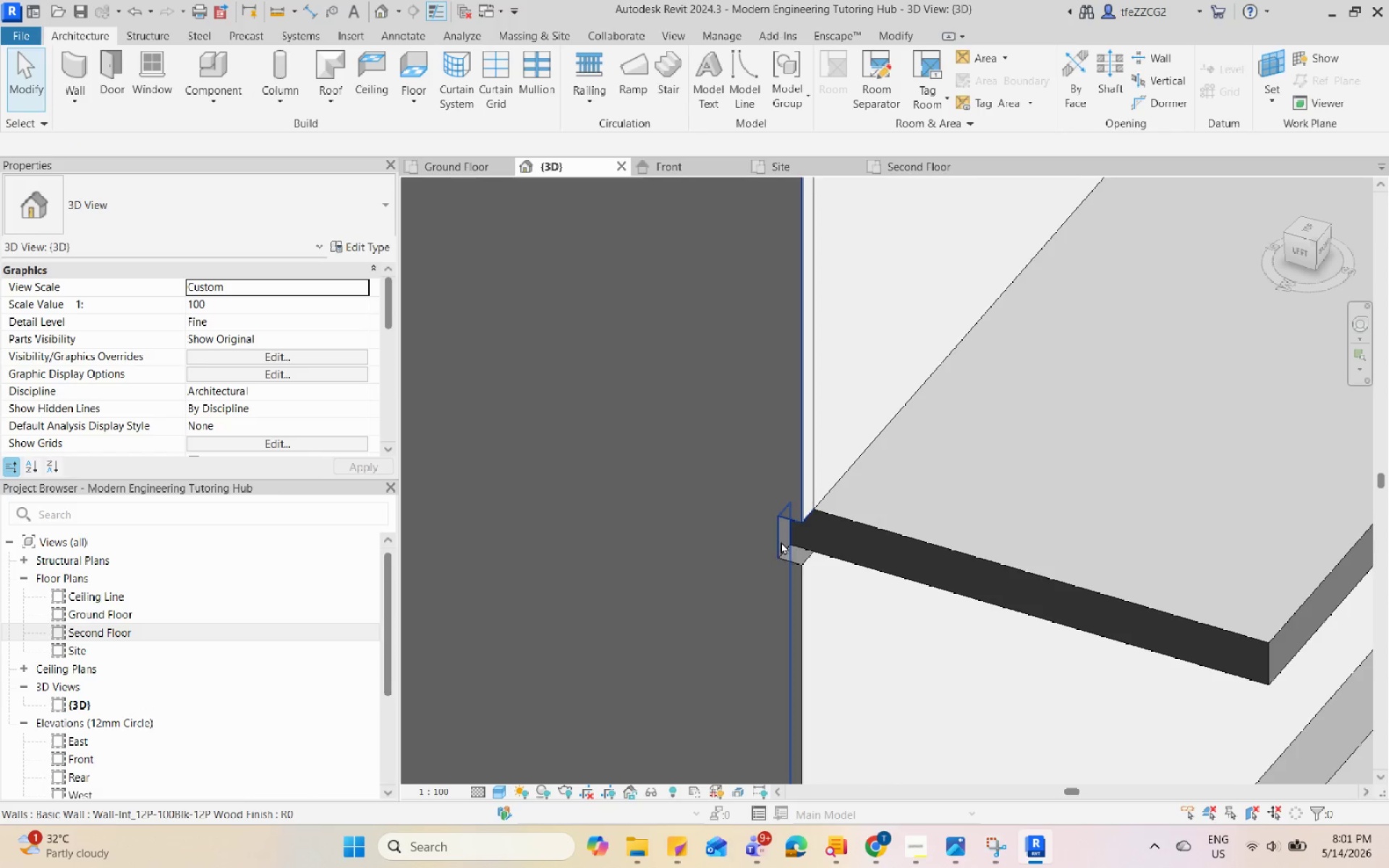 
left_click([781, 541])
 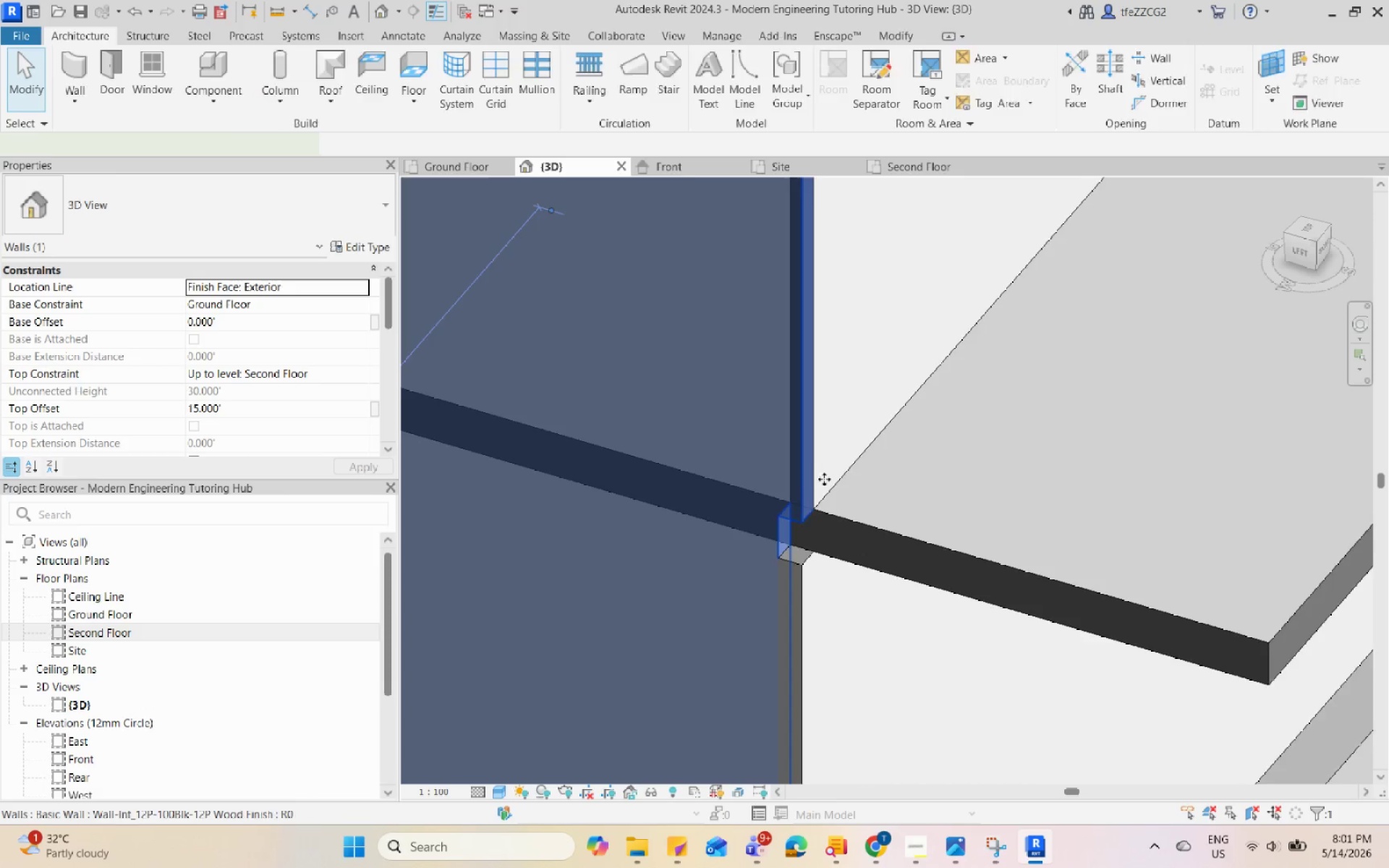 
scroll: coordinate [832, 480], scroll_direction: down, amount: 13.0
 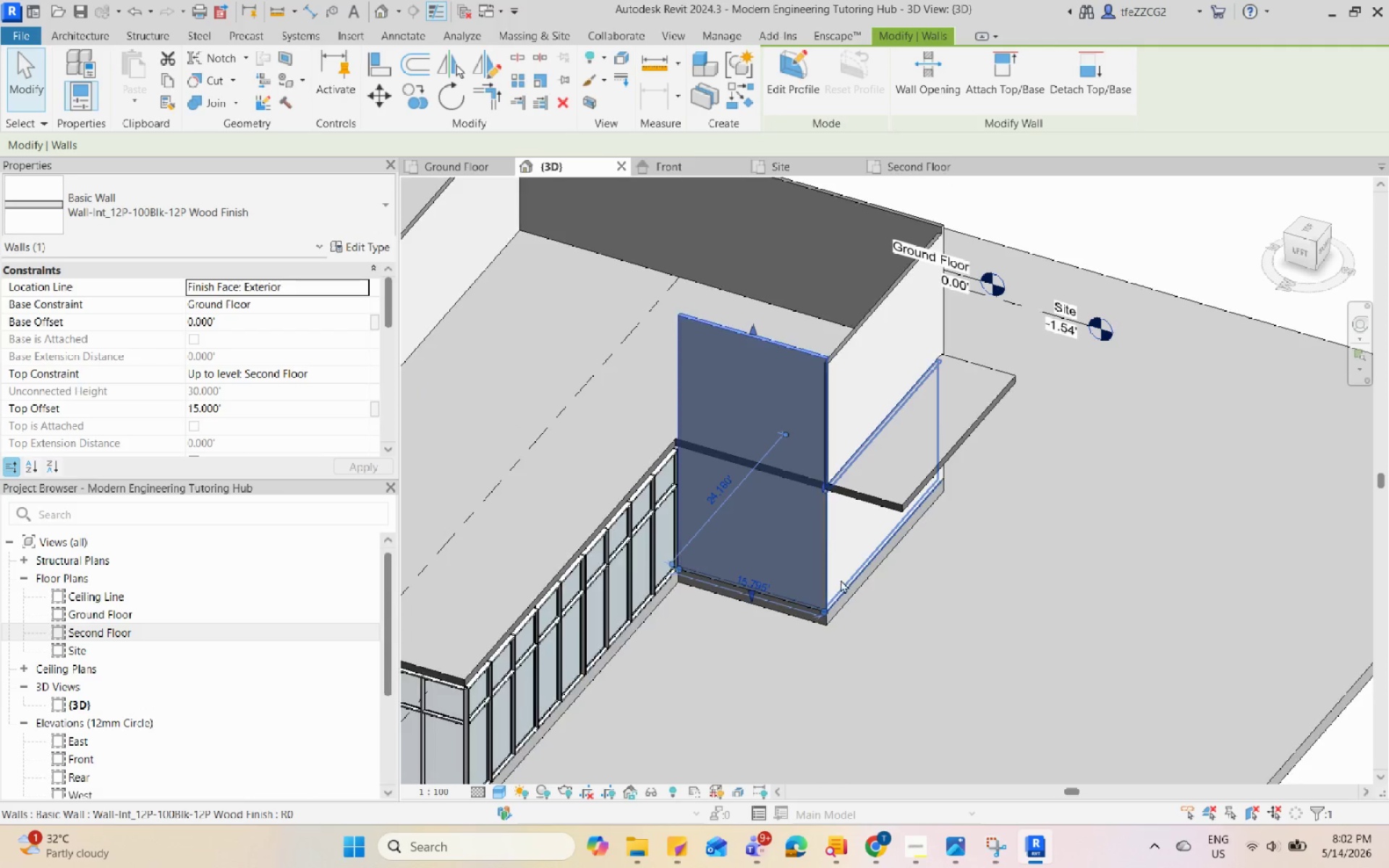 
key(Escape)
 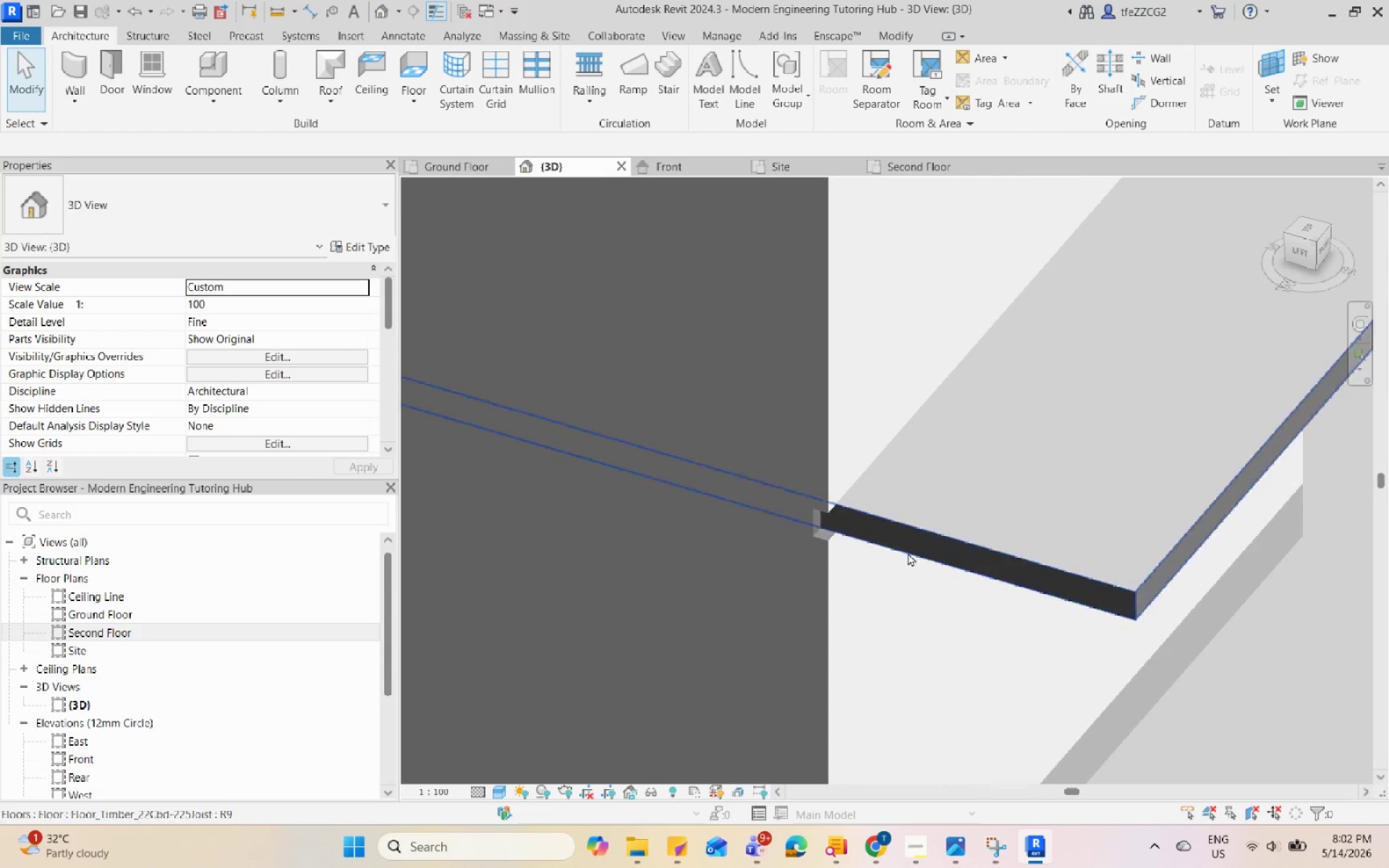 
hold_key(key=ShiftLeft, duration=2.47)
 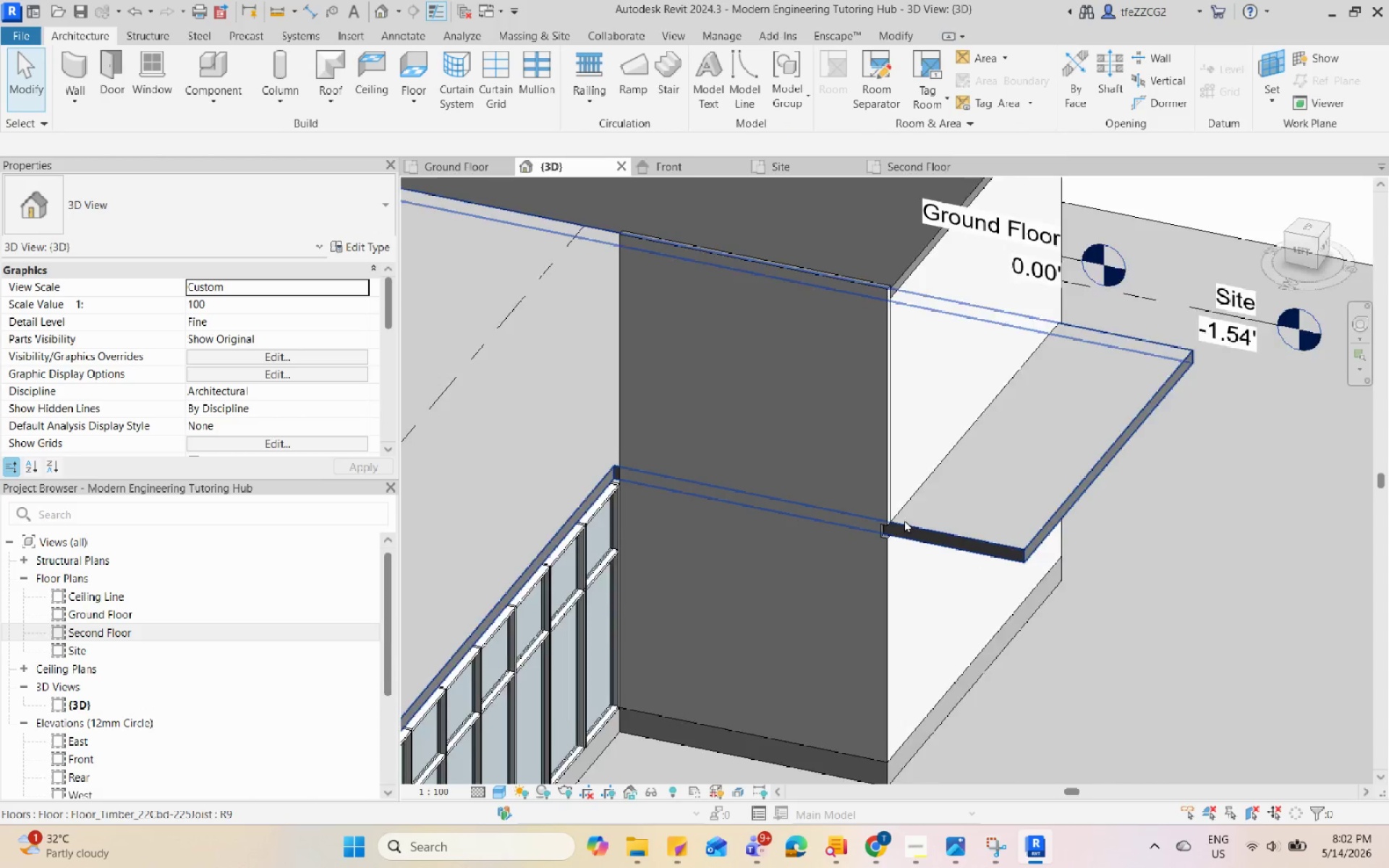 
scroll: coordinate [905, 578], scroll_direction: up, amount: 4.0
 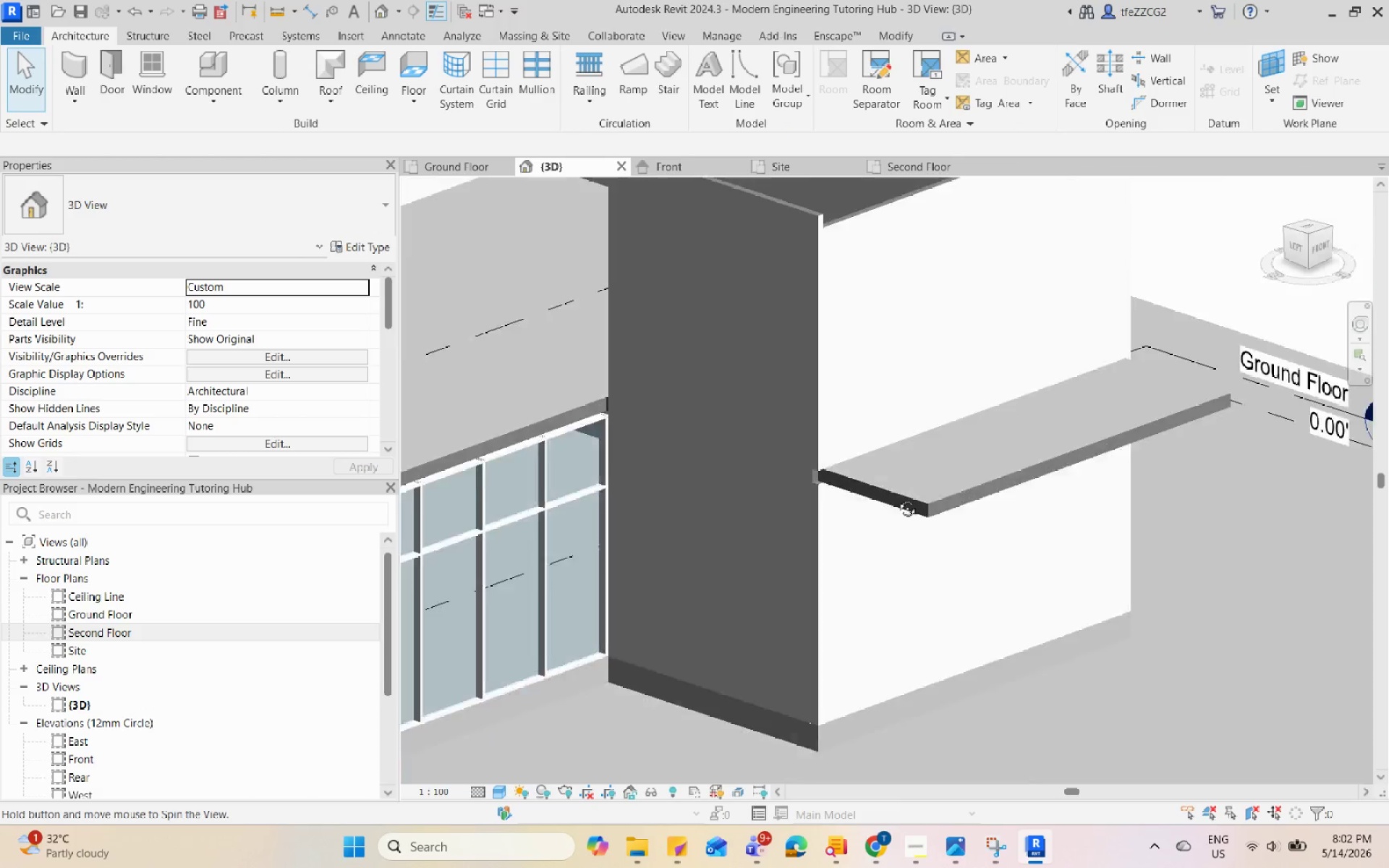 
left_click([881, 503])
 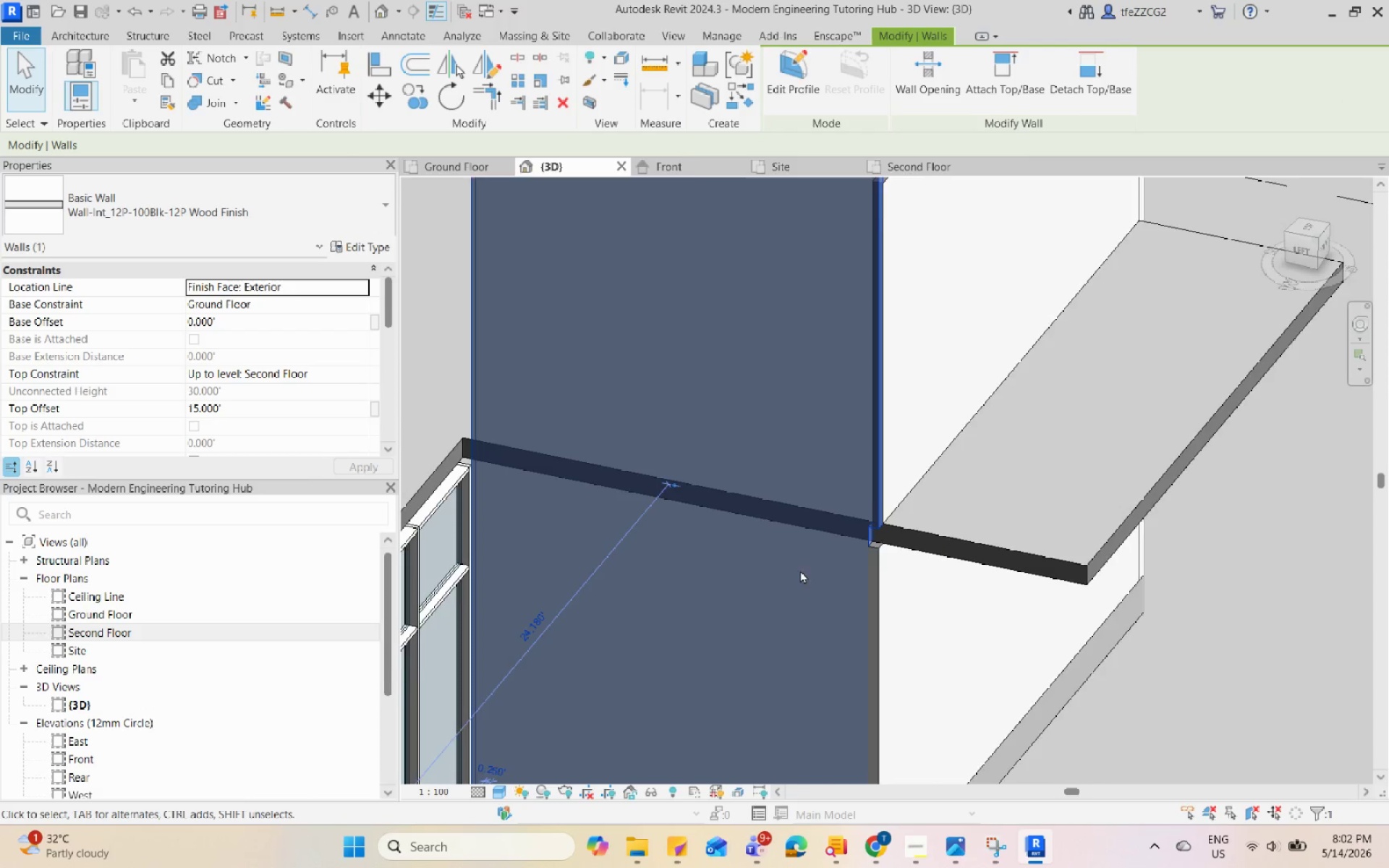 
scroll: coordinate [904, 519], scroll_direction: up, amount: 3.0
 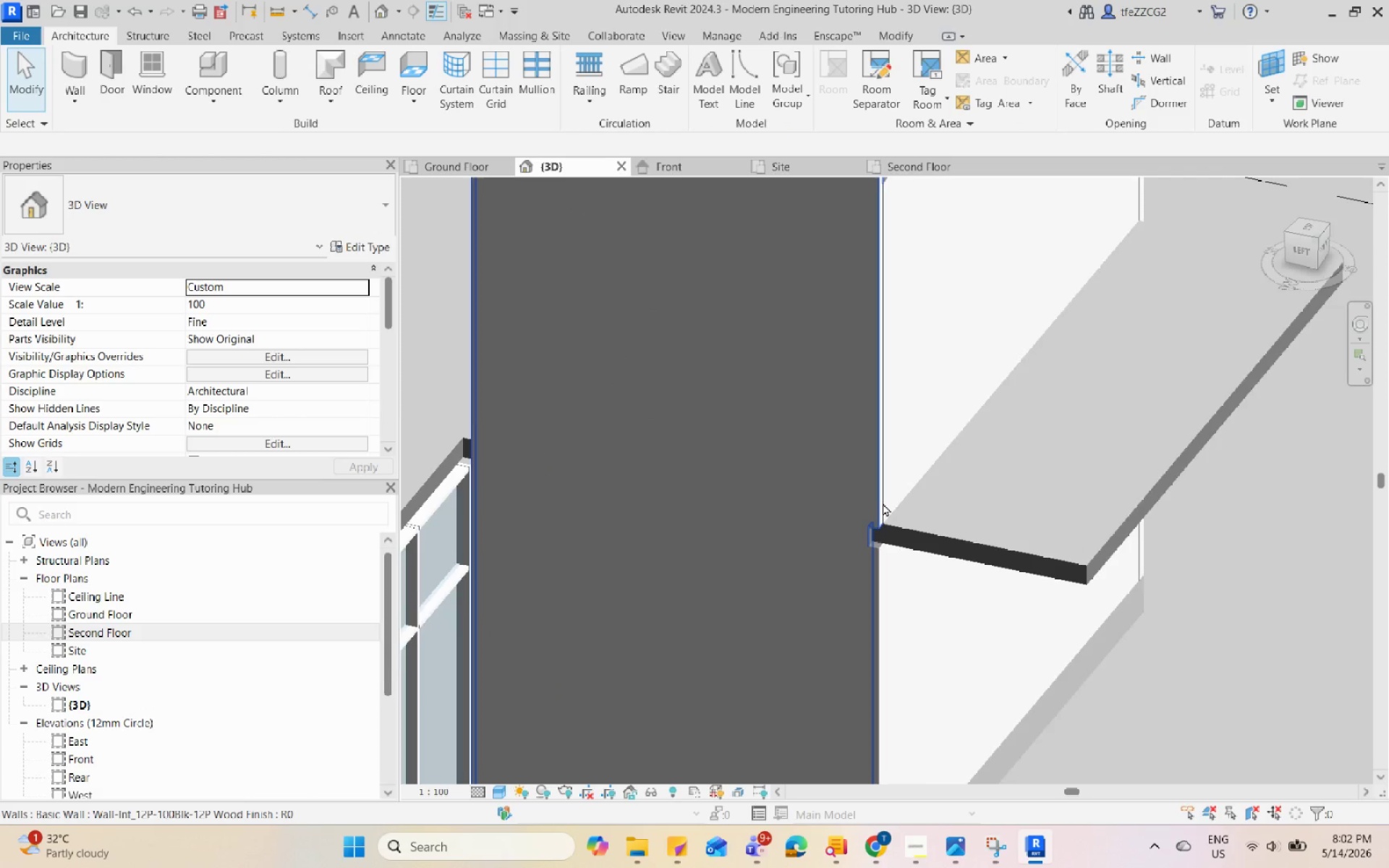 
key(Escape)
 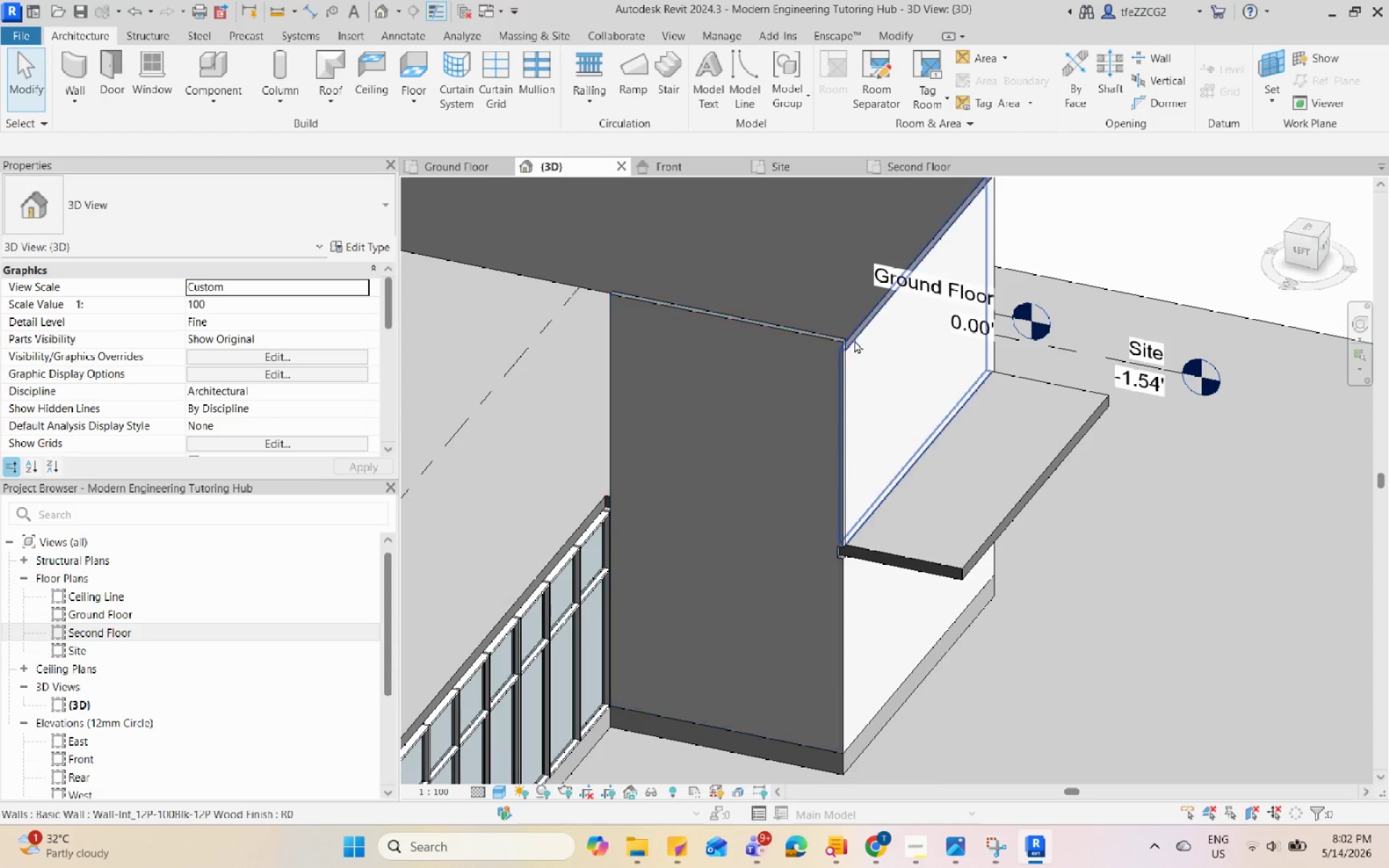 
scroll: coordinate [796, 573], scroll_direction: down, amount: 4.0
 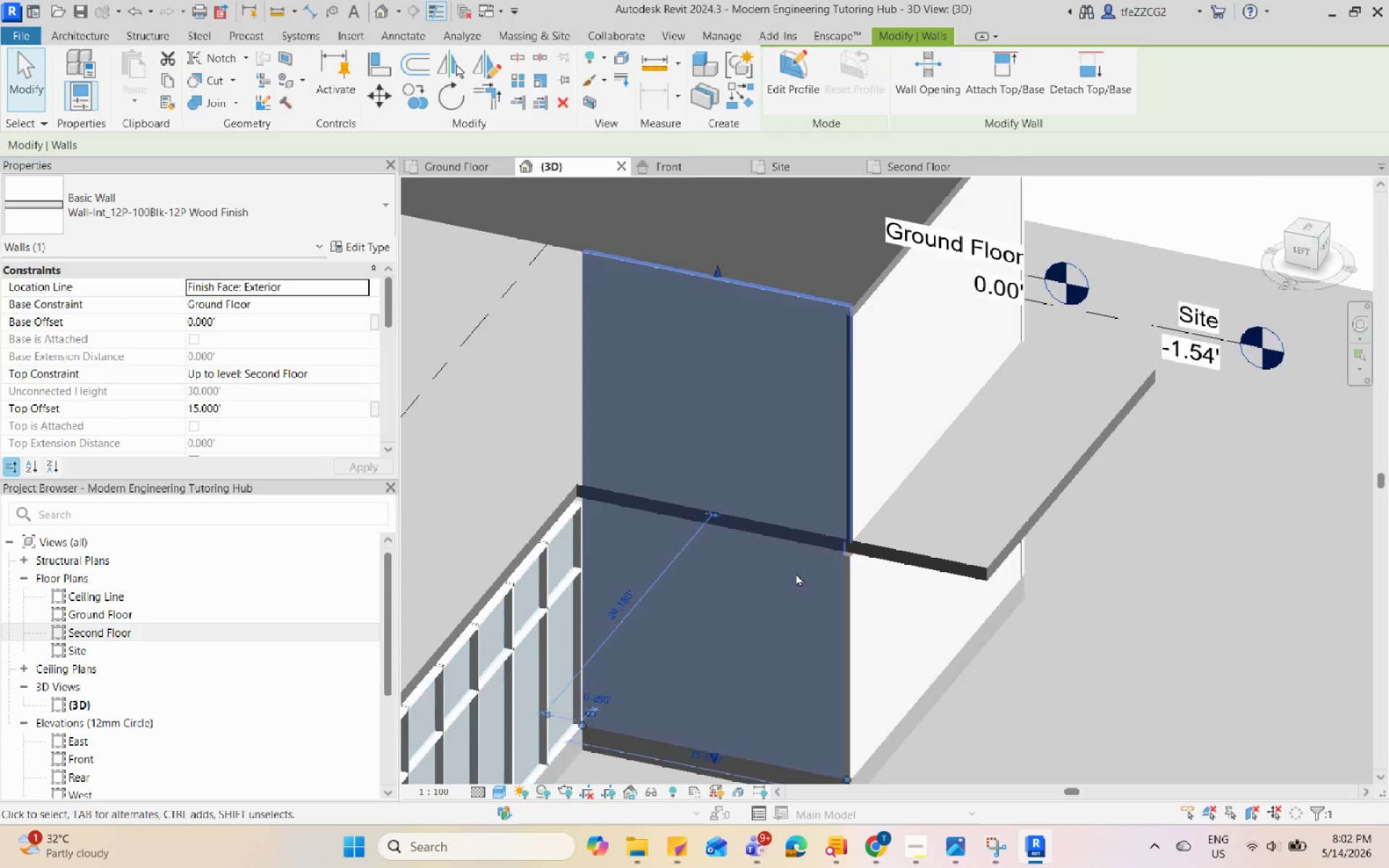 
left_click([859, 328])
 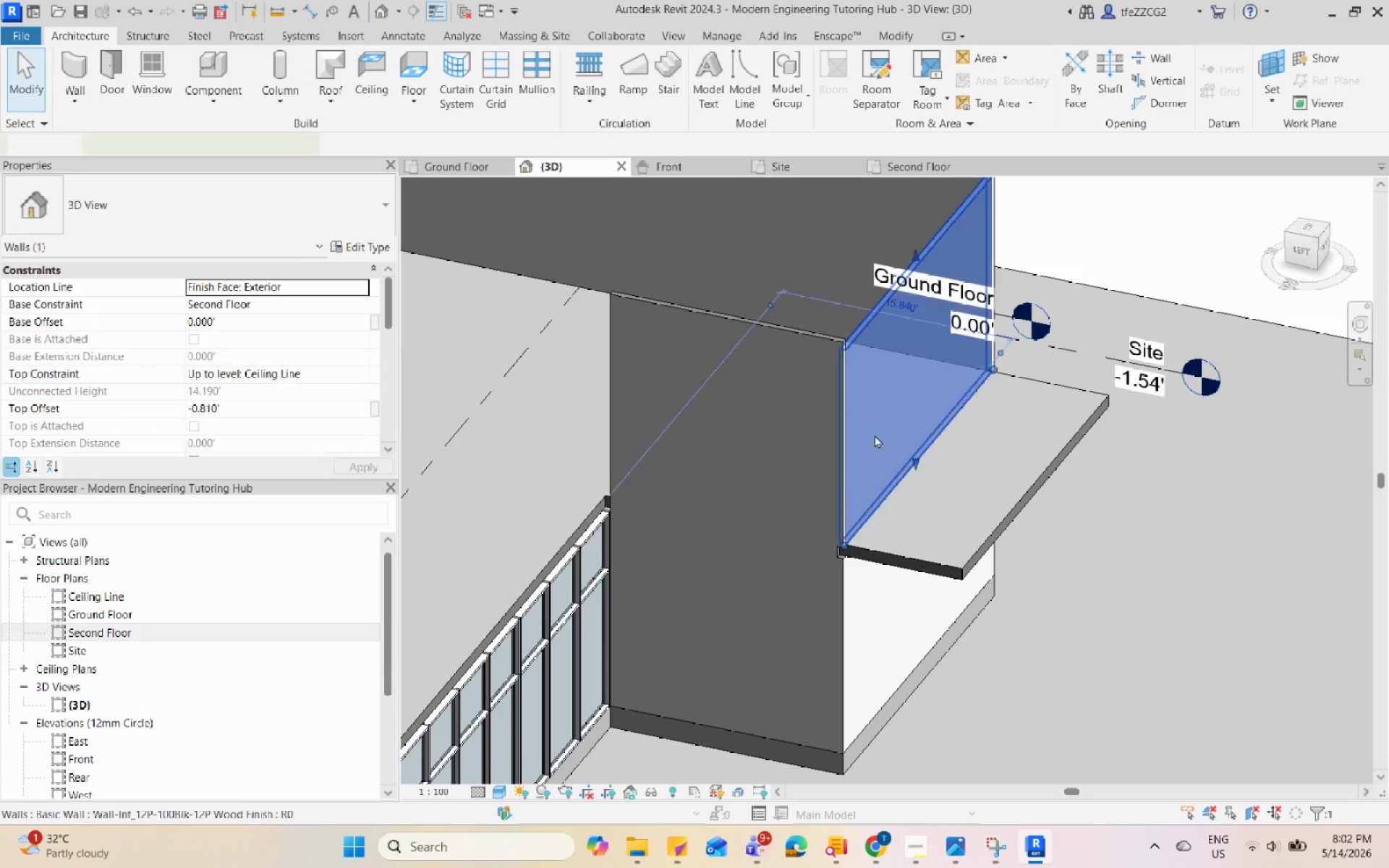 
hold_key(key=ShiftLeft, duration=1.25)
scroll: coordinate [888, 471], scroll_direction: down, amount: 1.0
 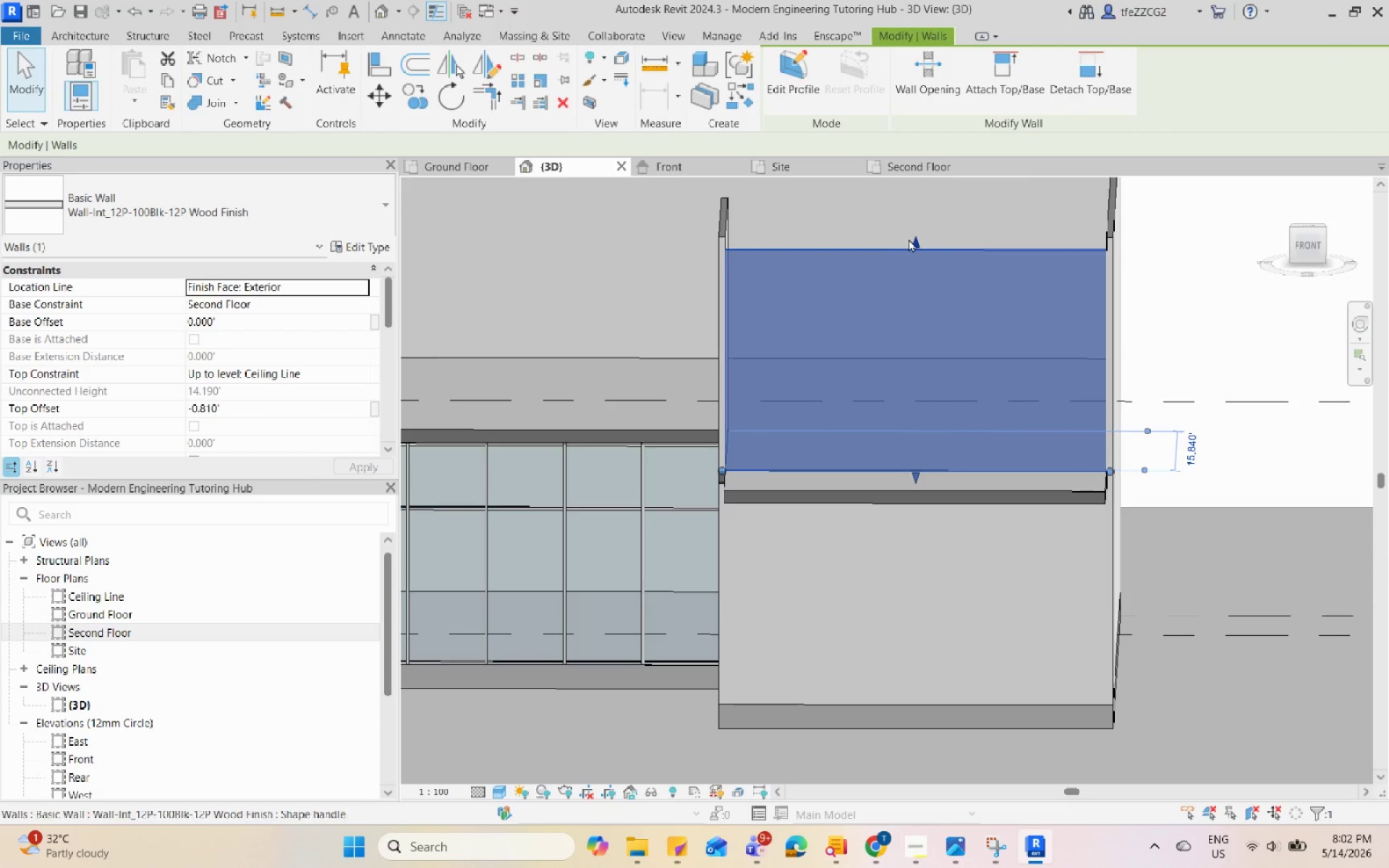 
left_click_drag(start_coordinate=[916, 243], to_coordinate=[914, 231])
 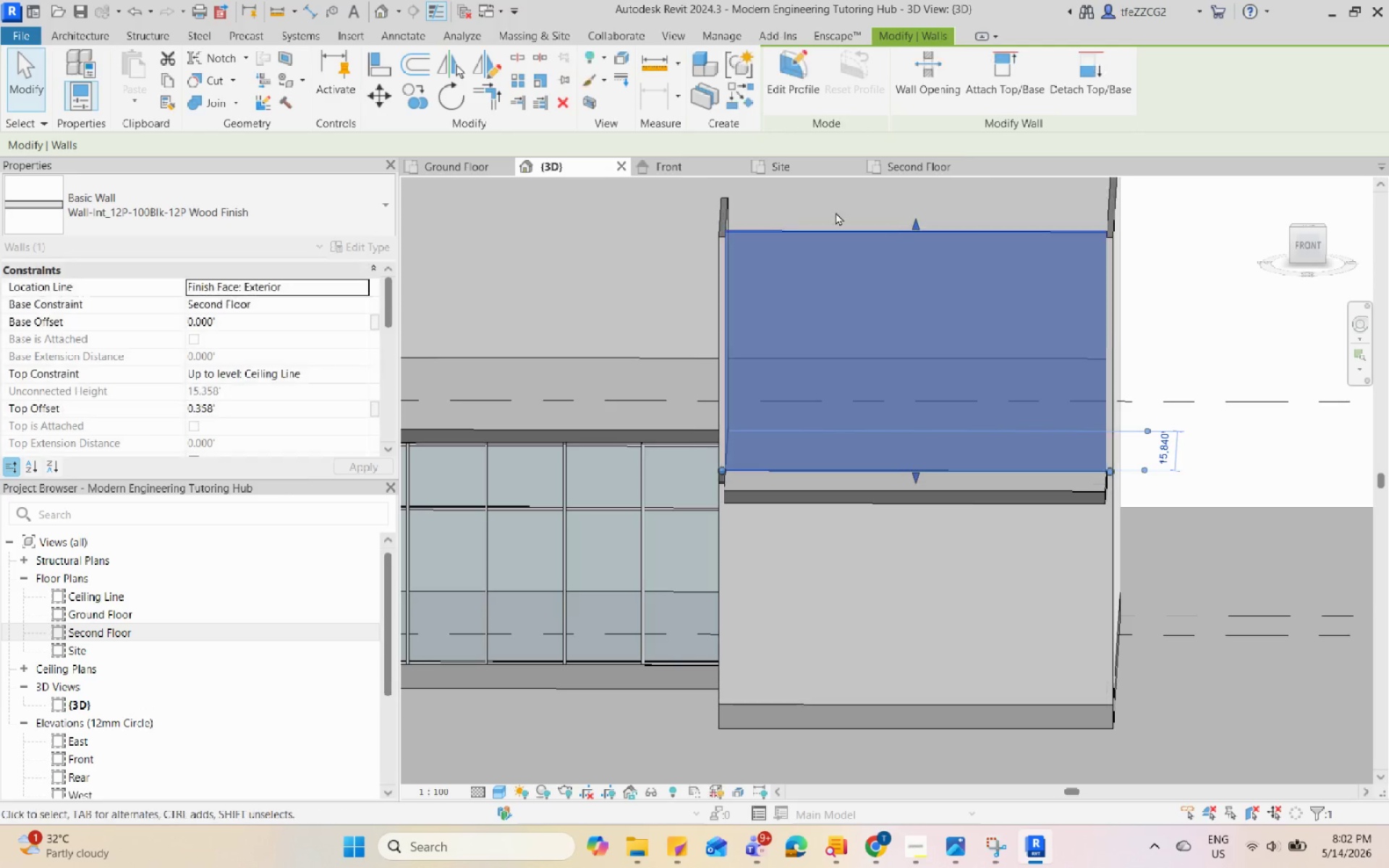 
key(Escape)
 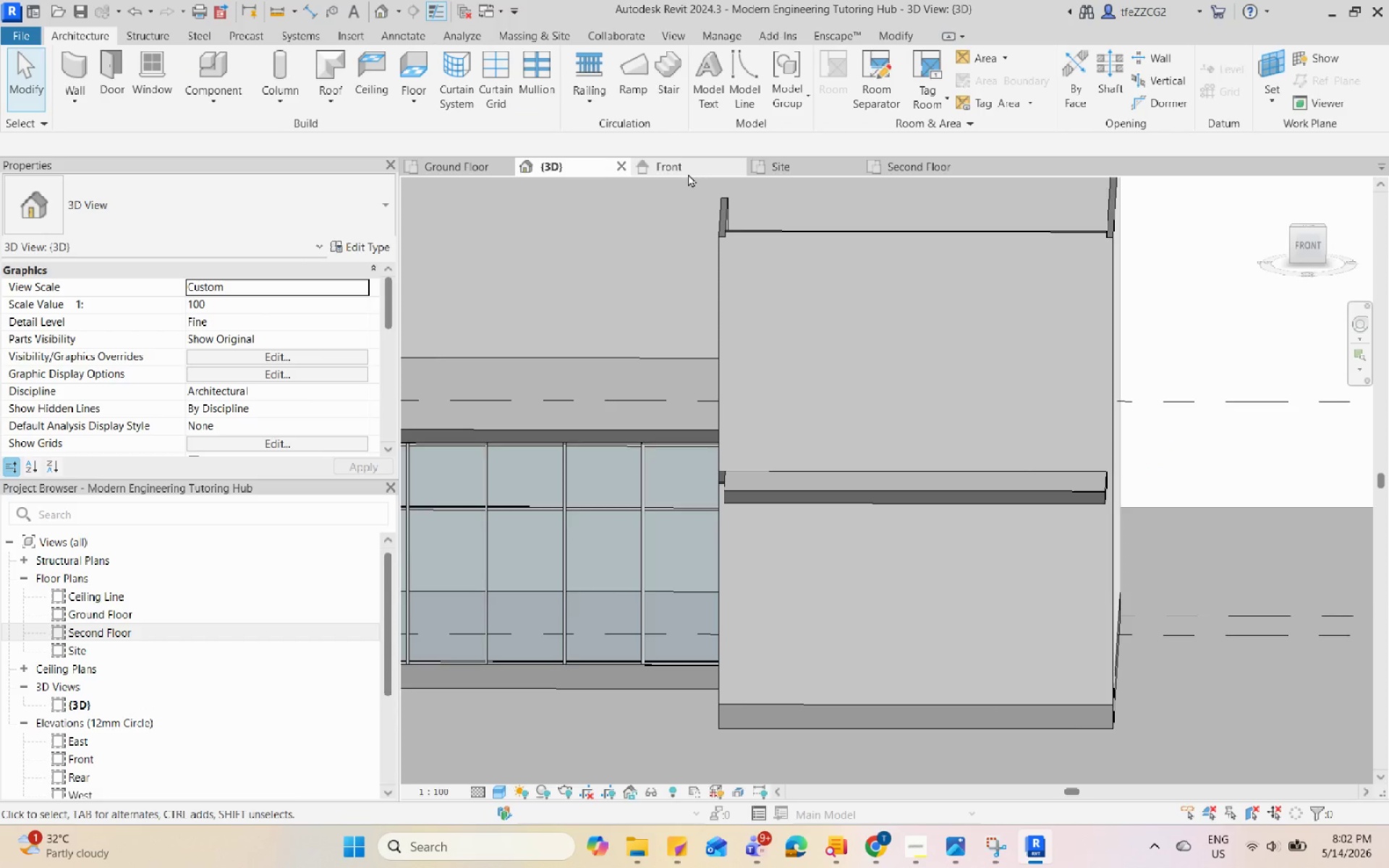 
left_click([688, 174])
 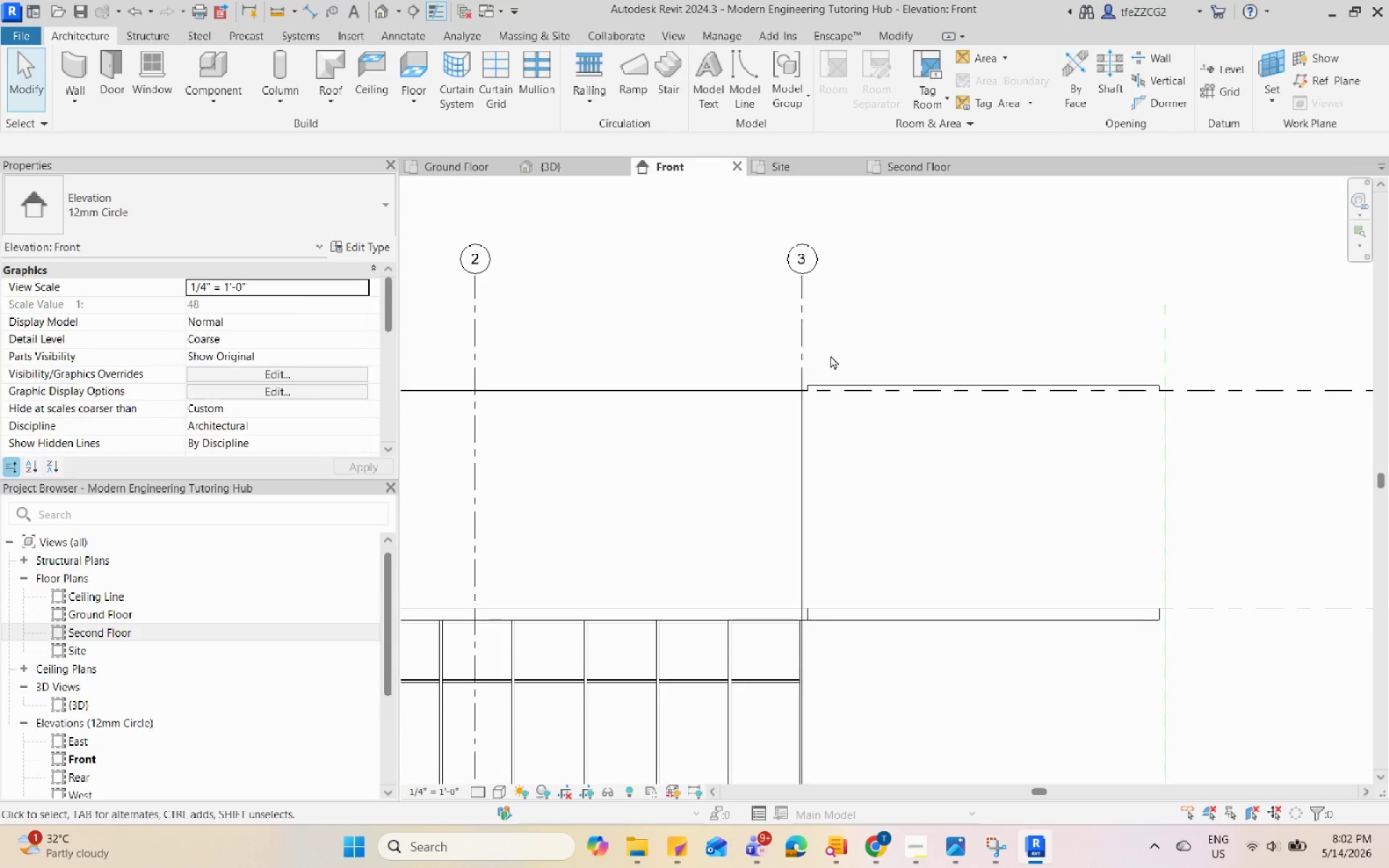 
scroll: coordinate [886, 388], scroll_direction: down, amount: 1.0
 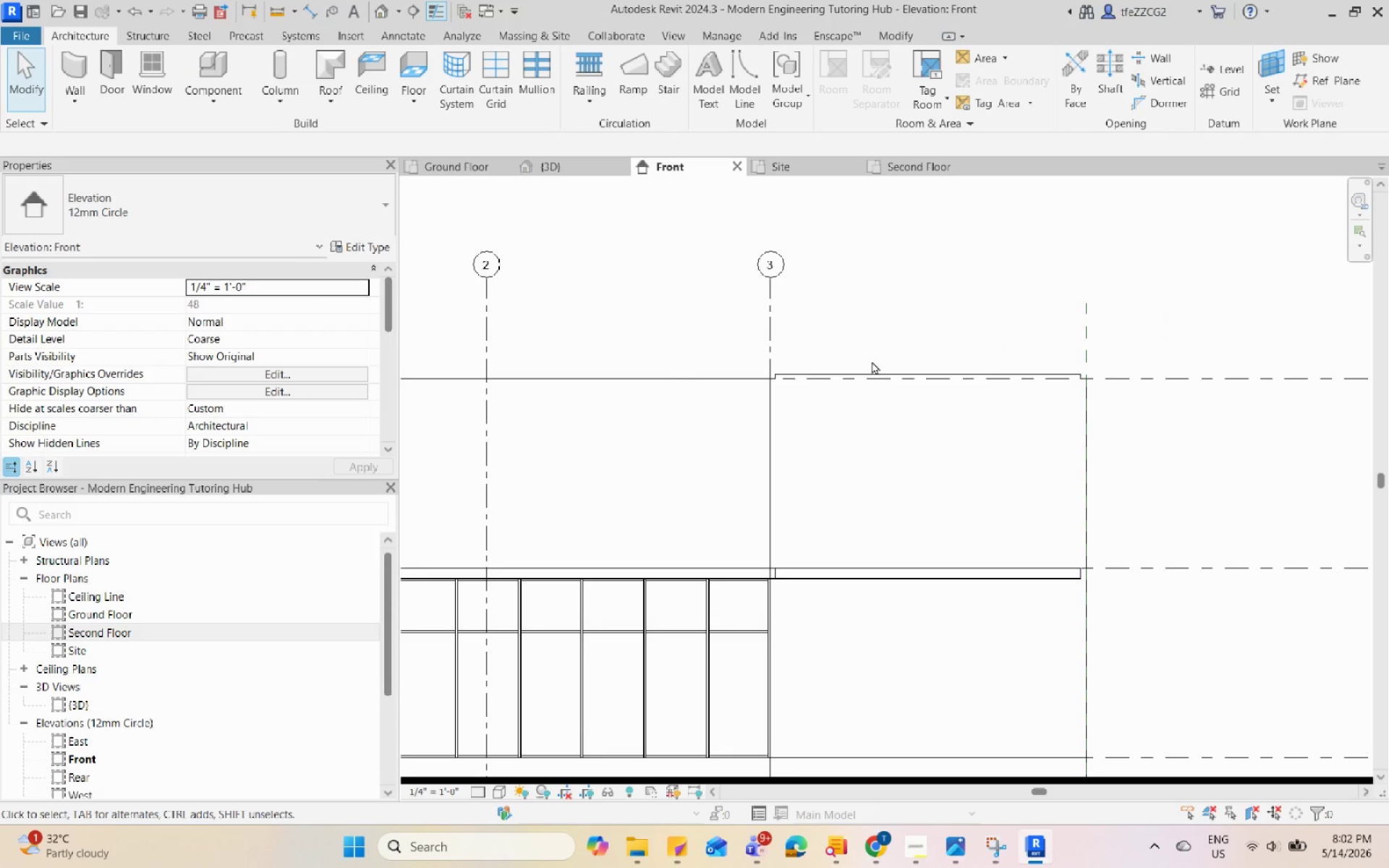 
key(Q)
 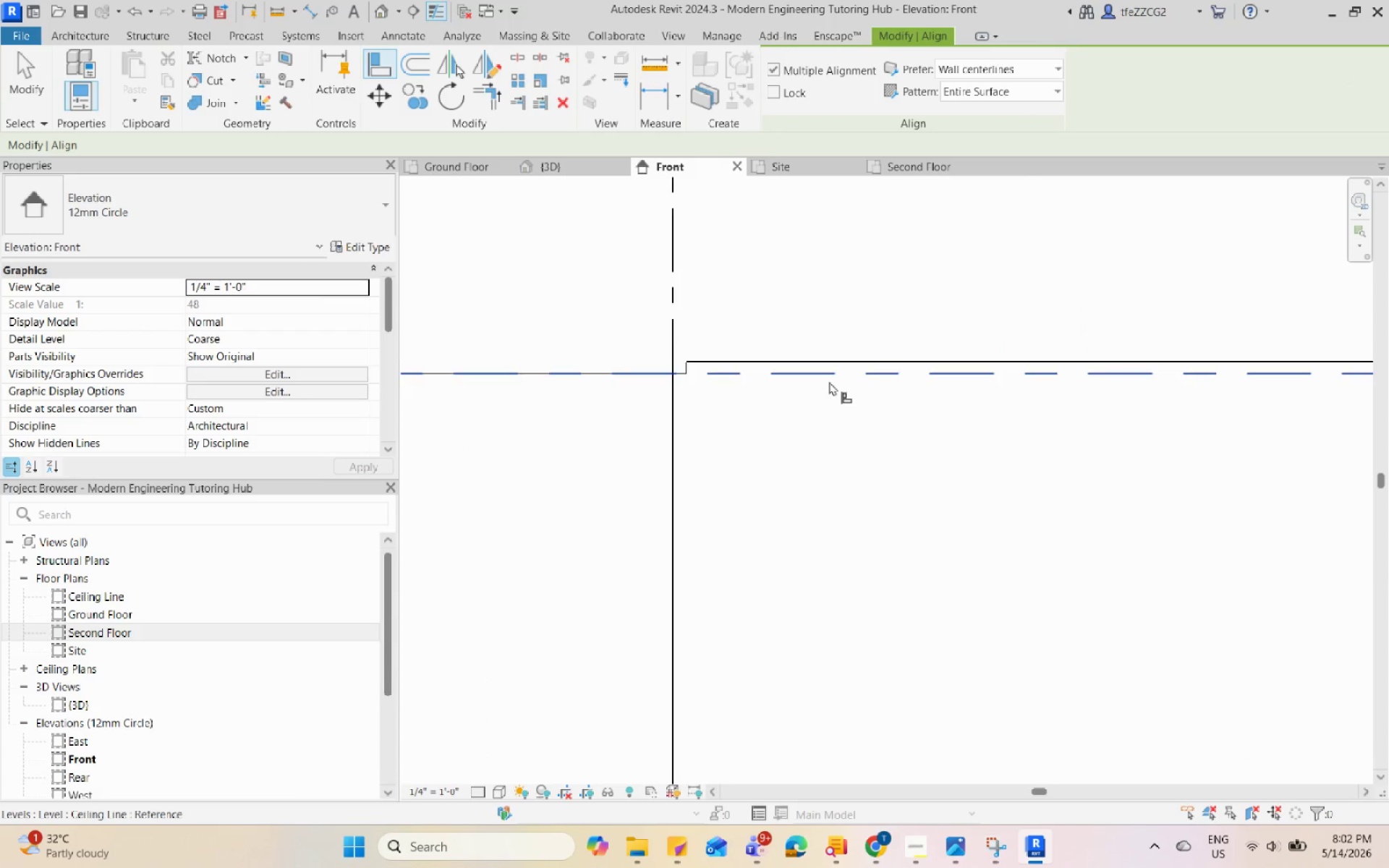 
scroll: coordinate [829, 382], scroll_direction: up, amount: 4.0
 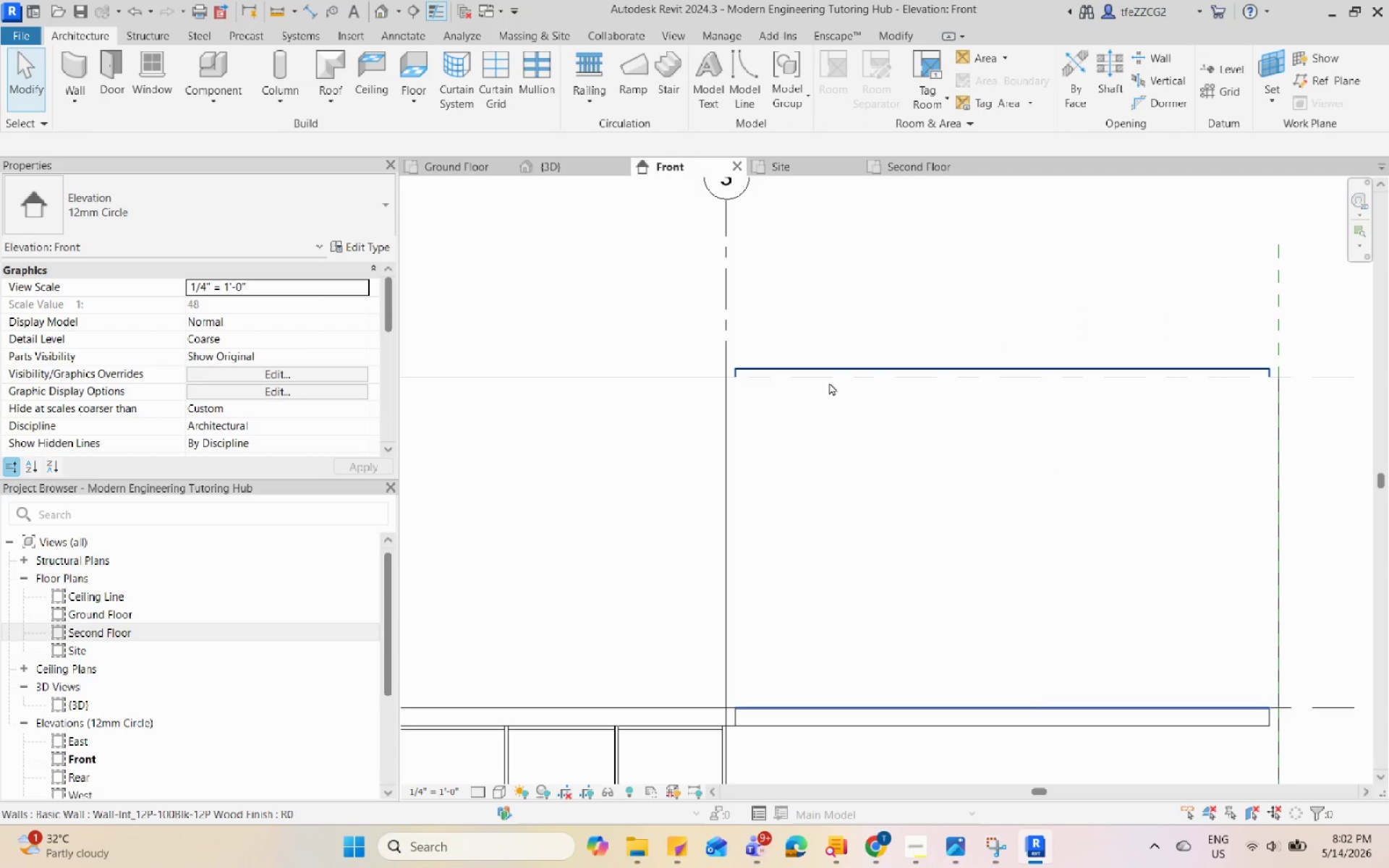 
left_click([829, 381])
 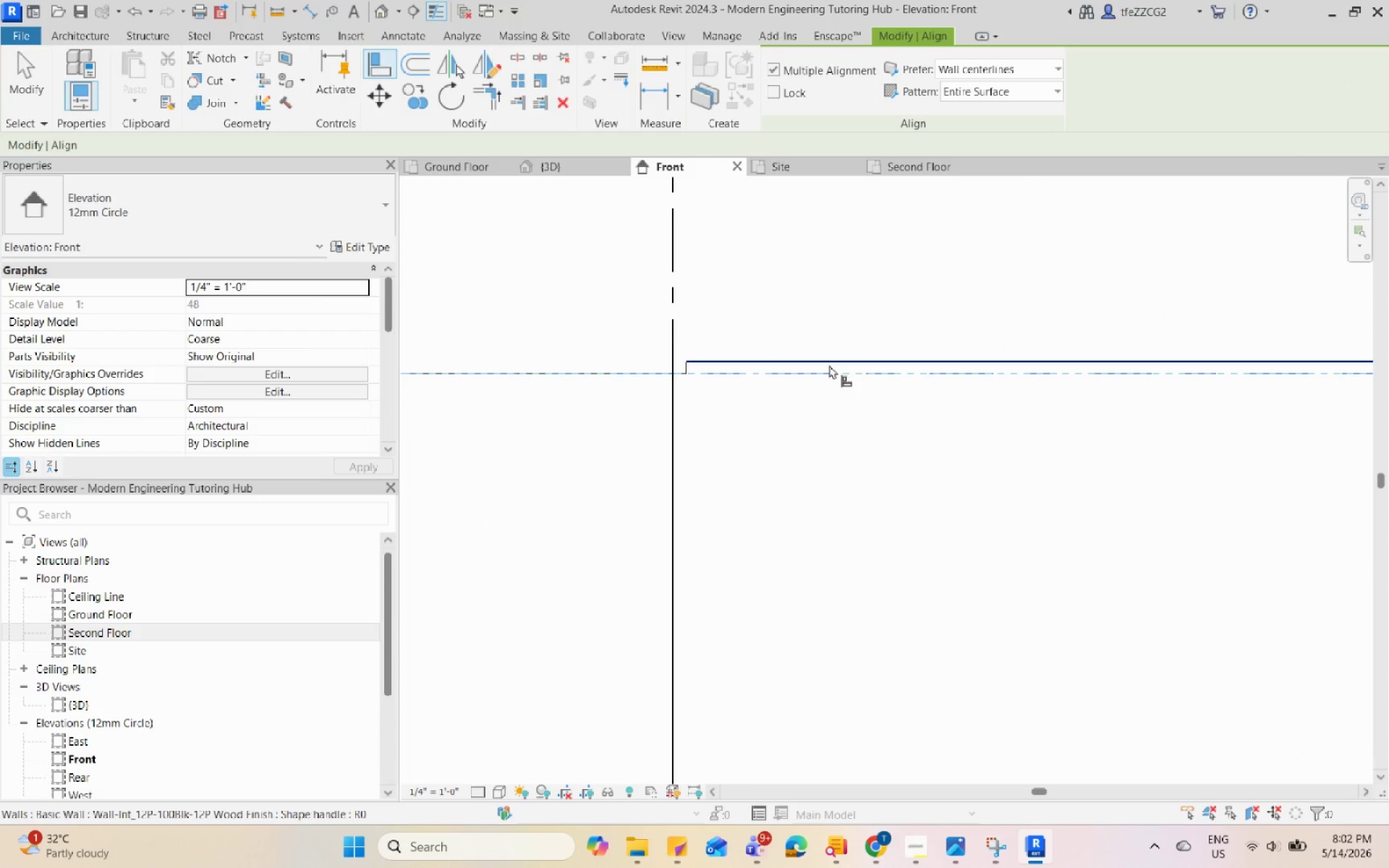 
double_click([829, 365])
 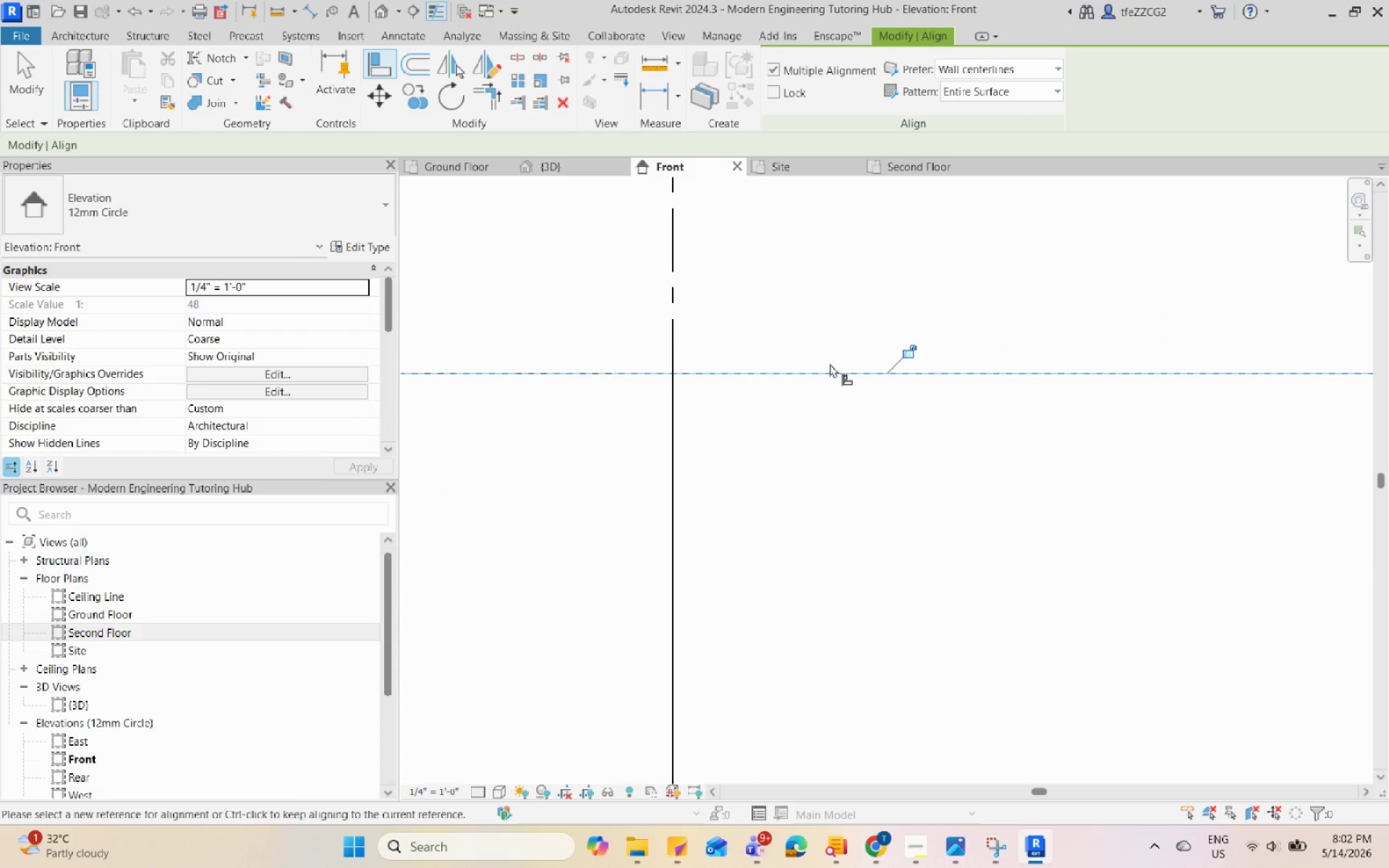 
key(Escape)
 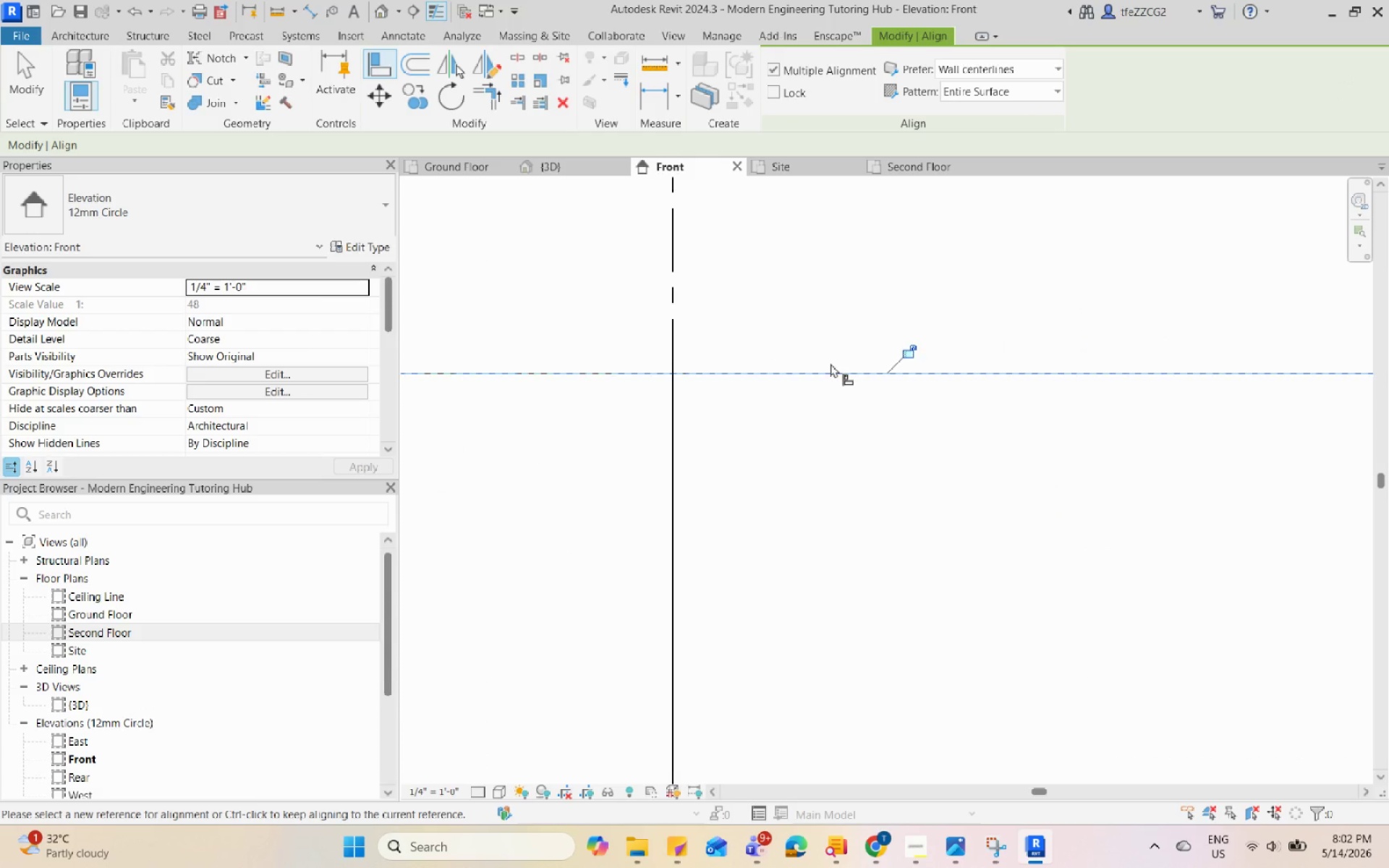 
key(Escape)
 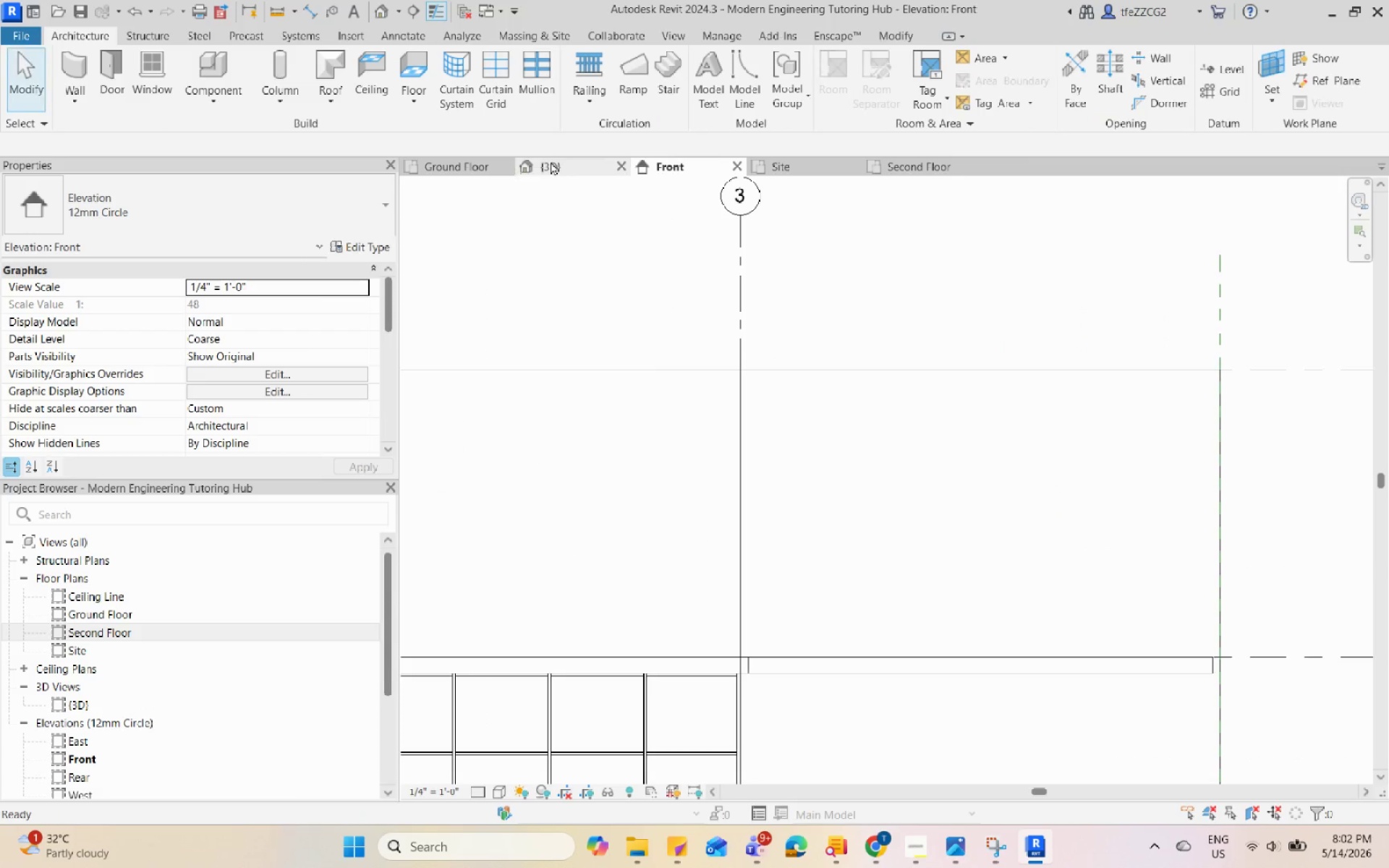 
scroll: coordinate [831, 363], scroll_direction: down, amount: 4.0
 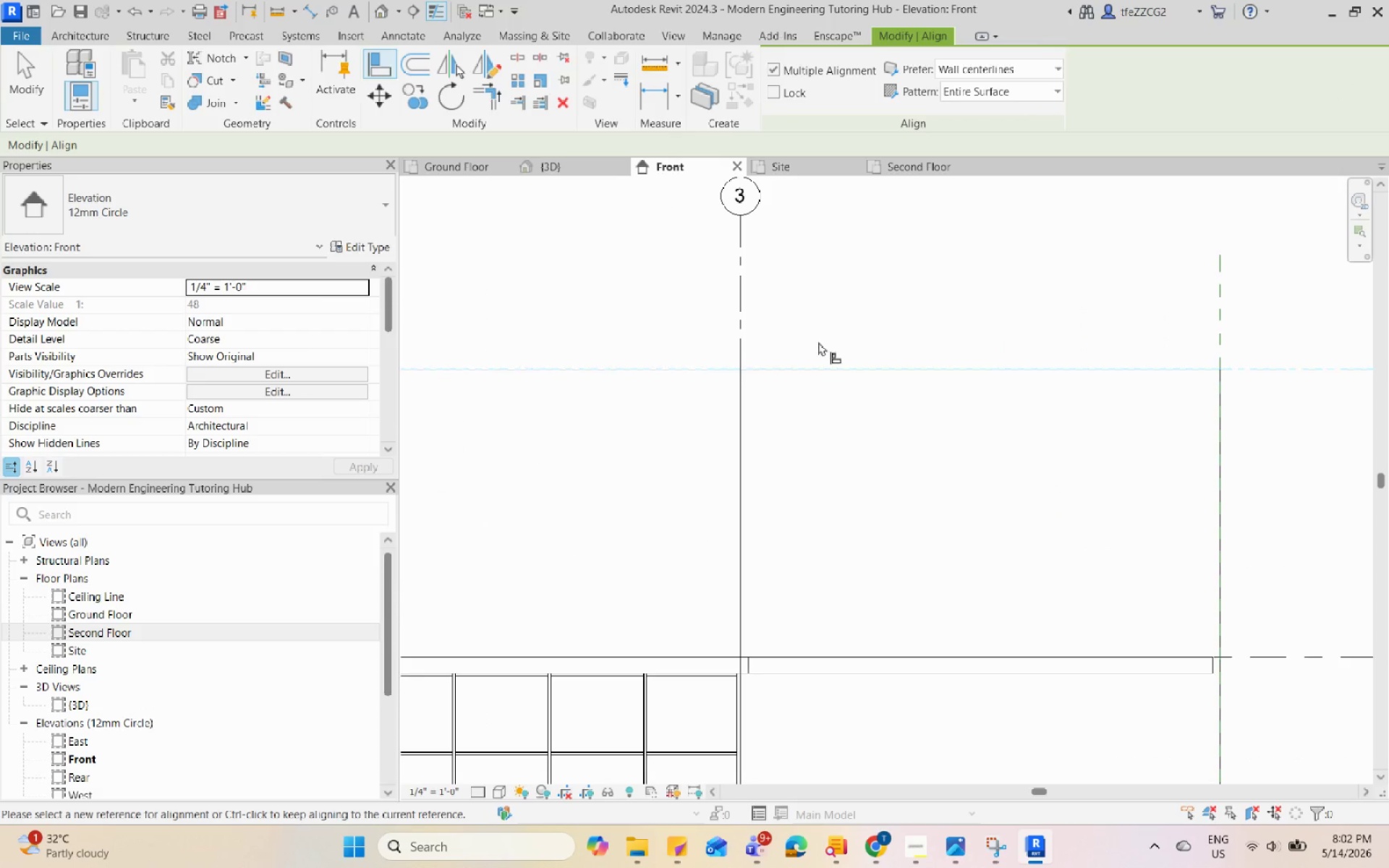 
left_click([550, 163])
 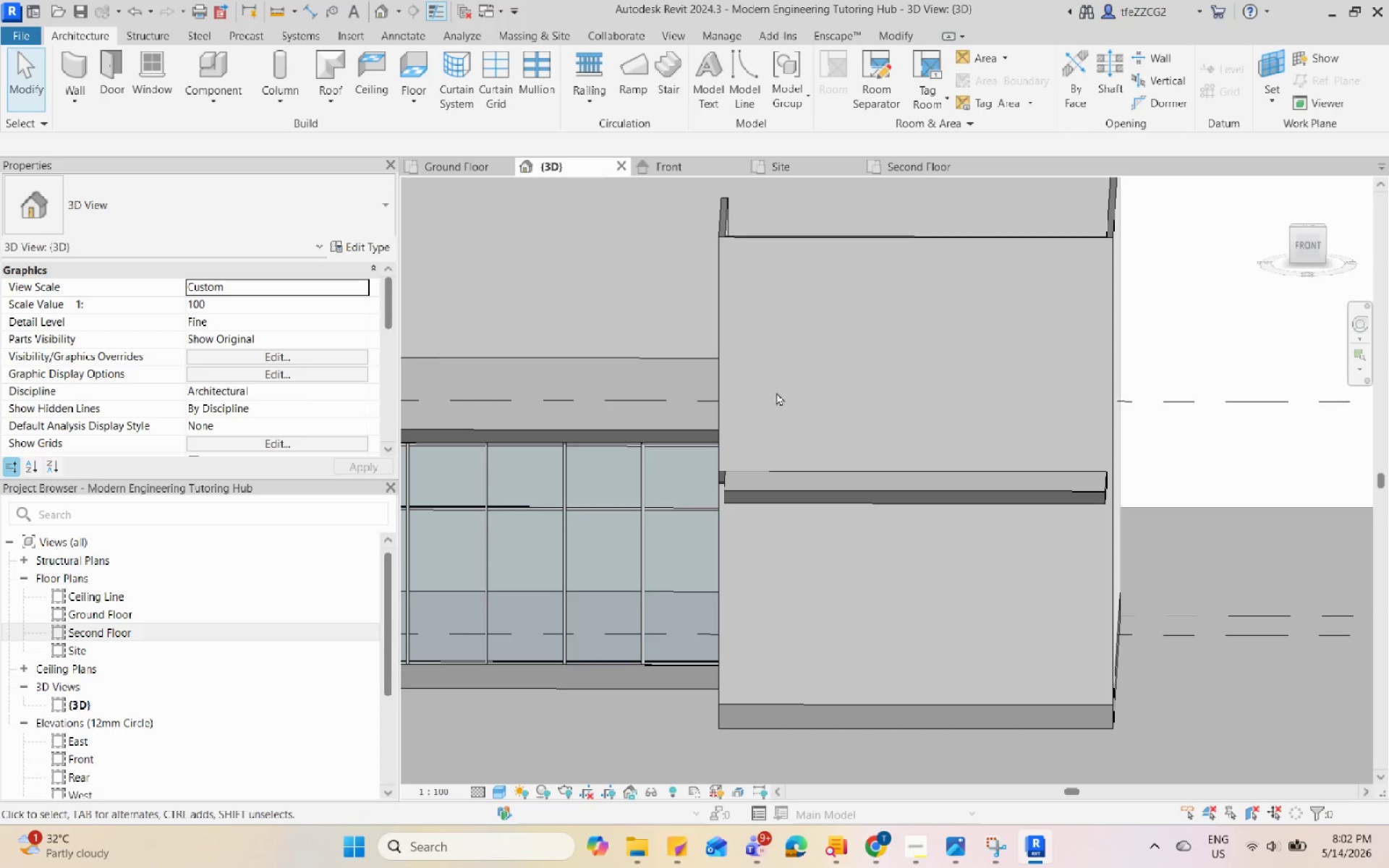 
hold_key(key=ShiftLeft, duration=1.03)
 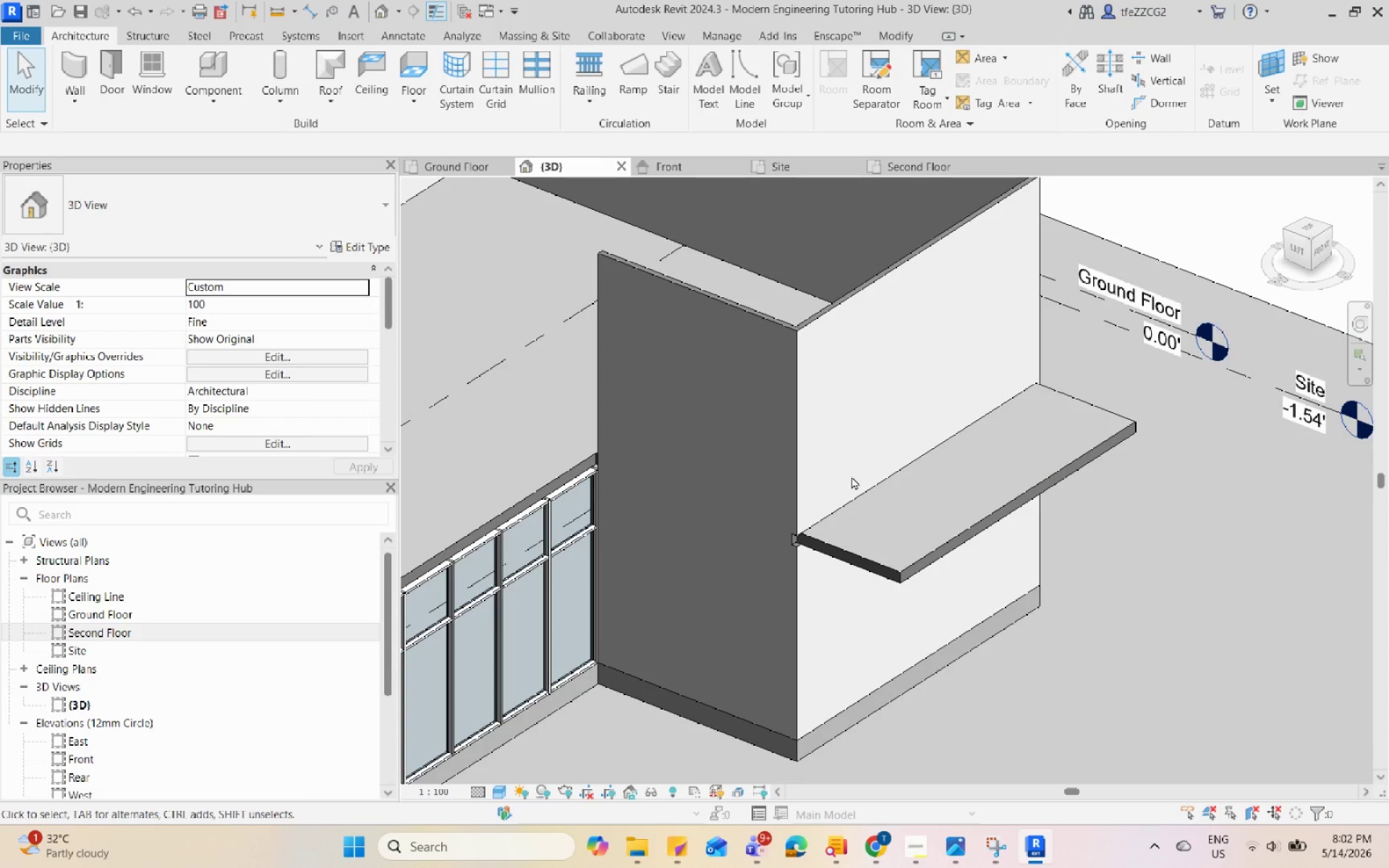 
hold_key(key=ShiftLeft, duration=0.83)
 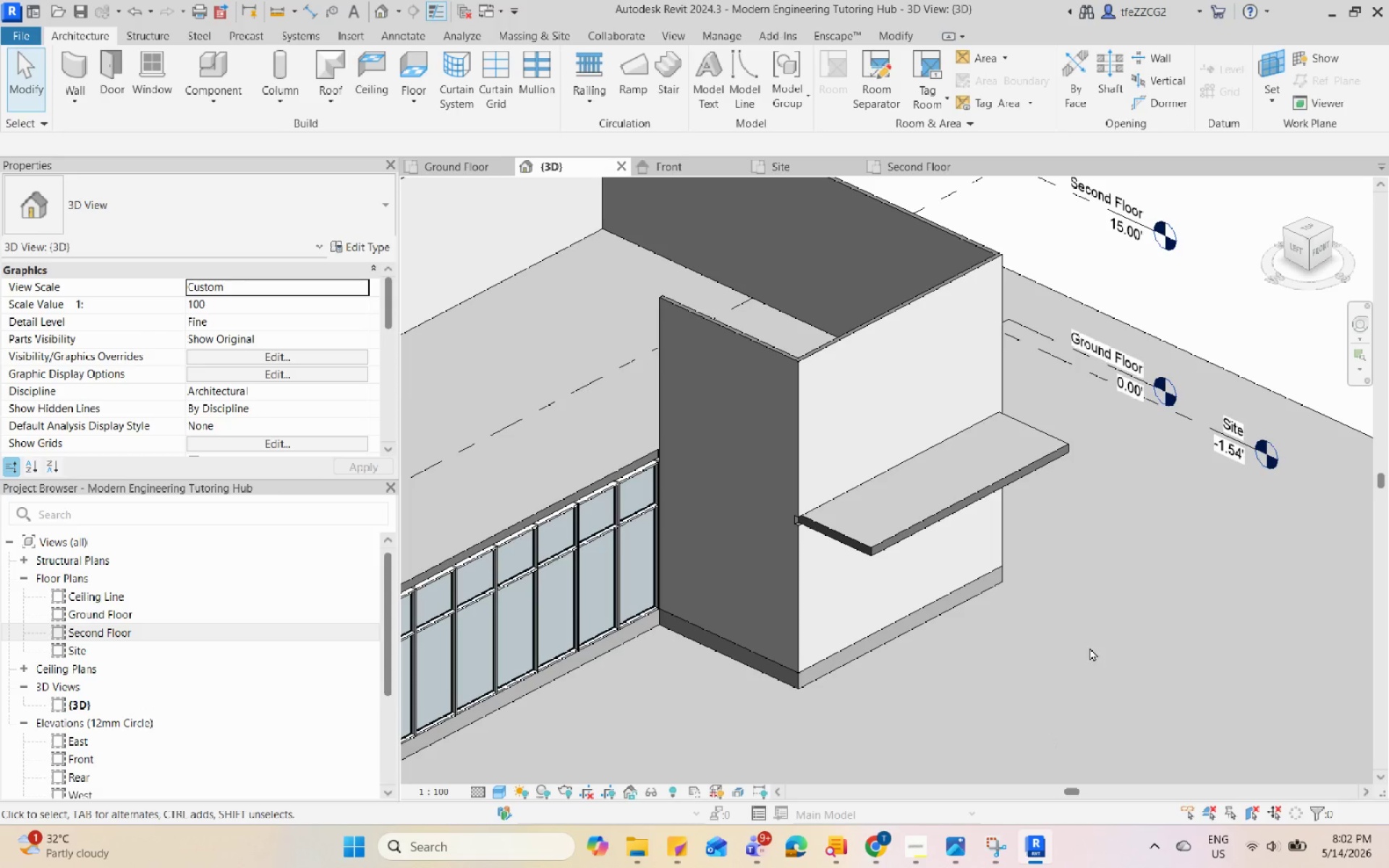 
scroll: coordinate [844, 481], scroll_direction: down, amount: 2.0
 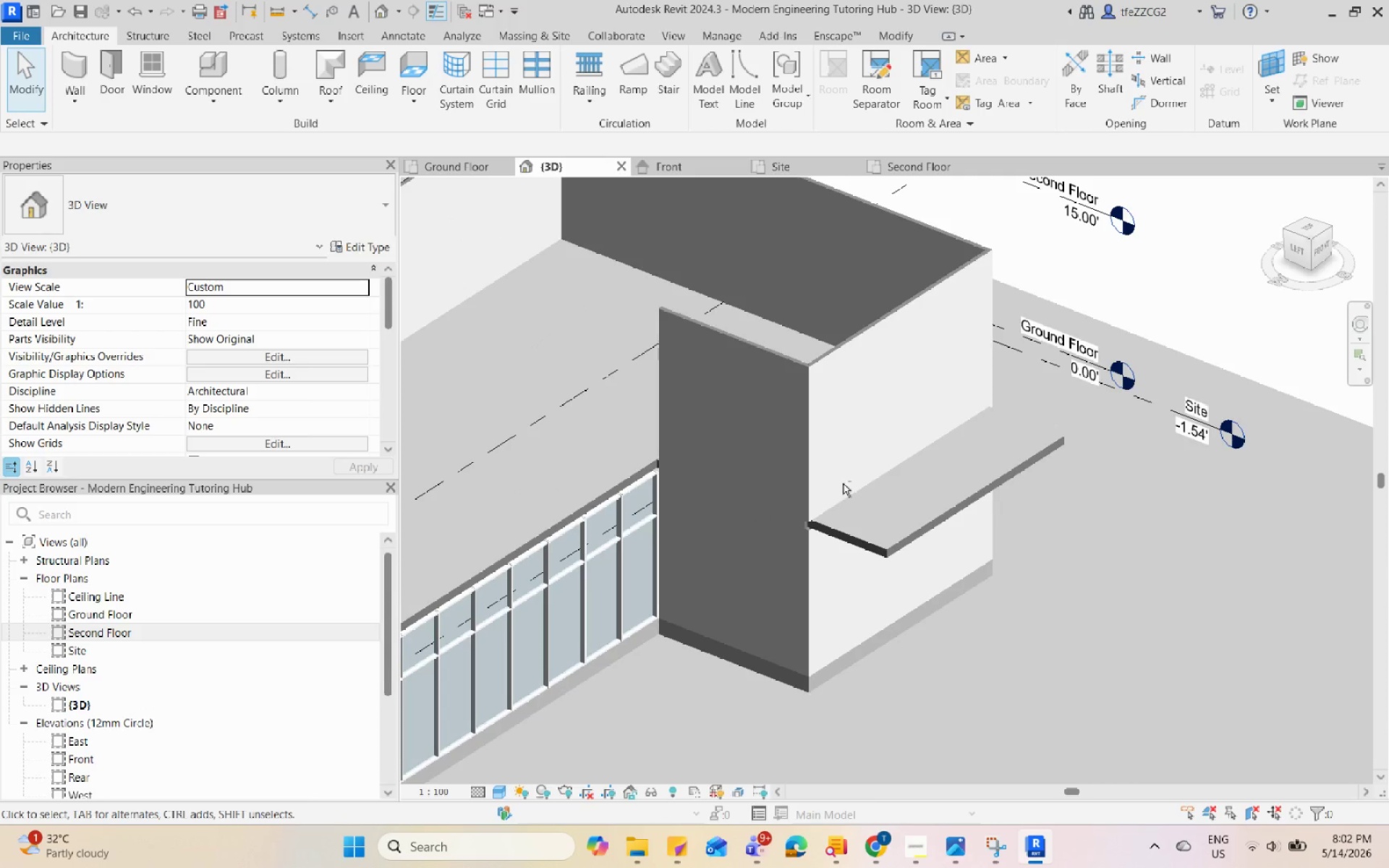 
double_click([895, 736])
 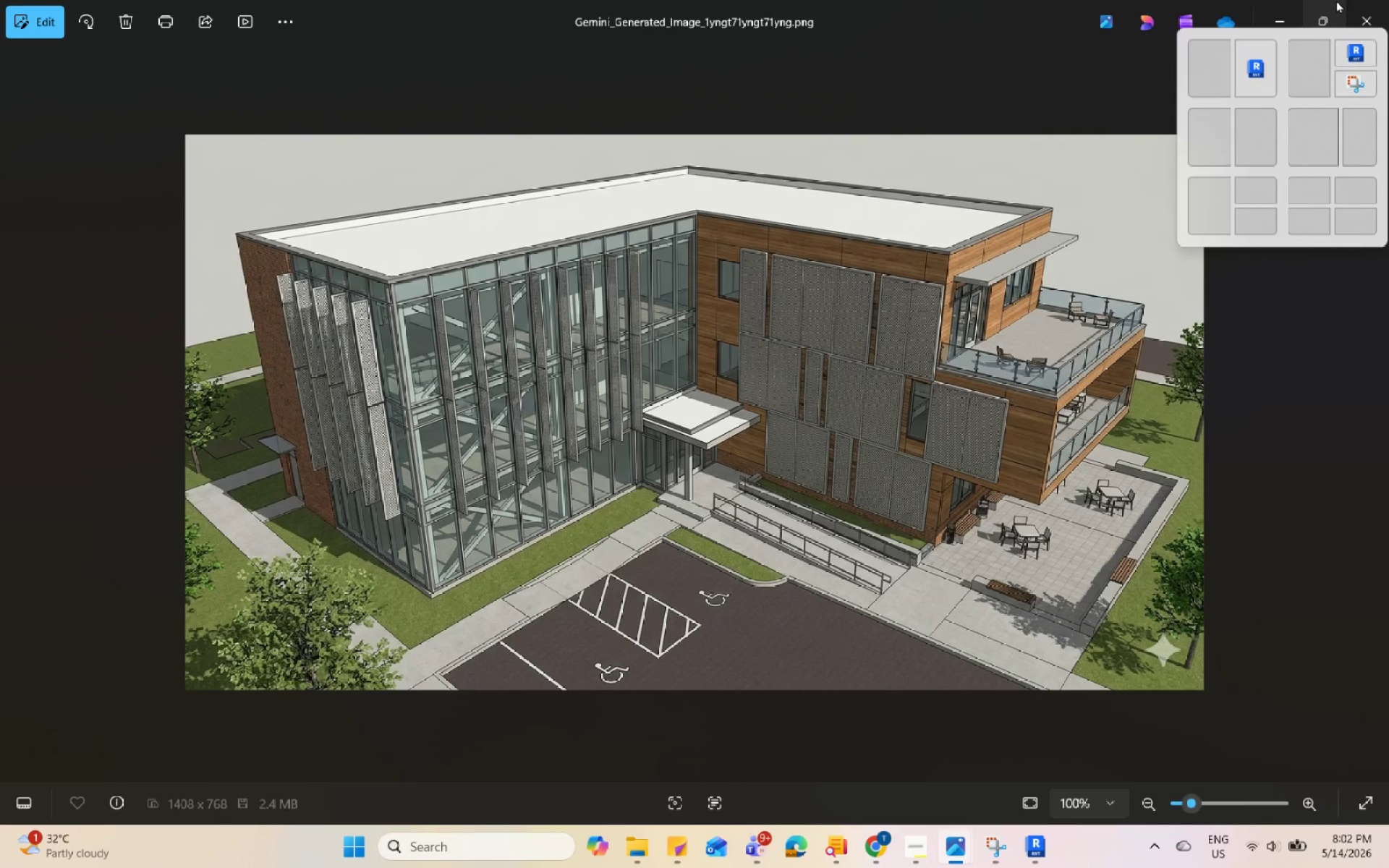 
left_click([1292, 15])
 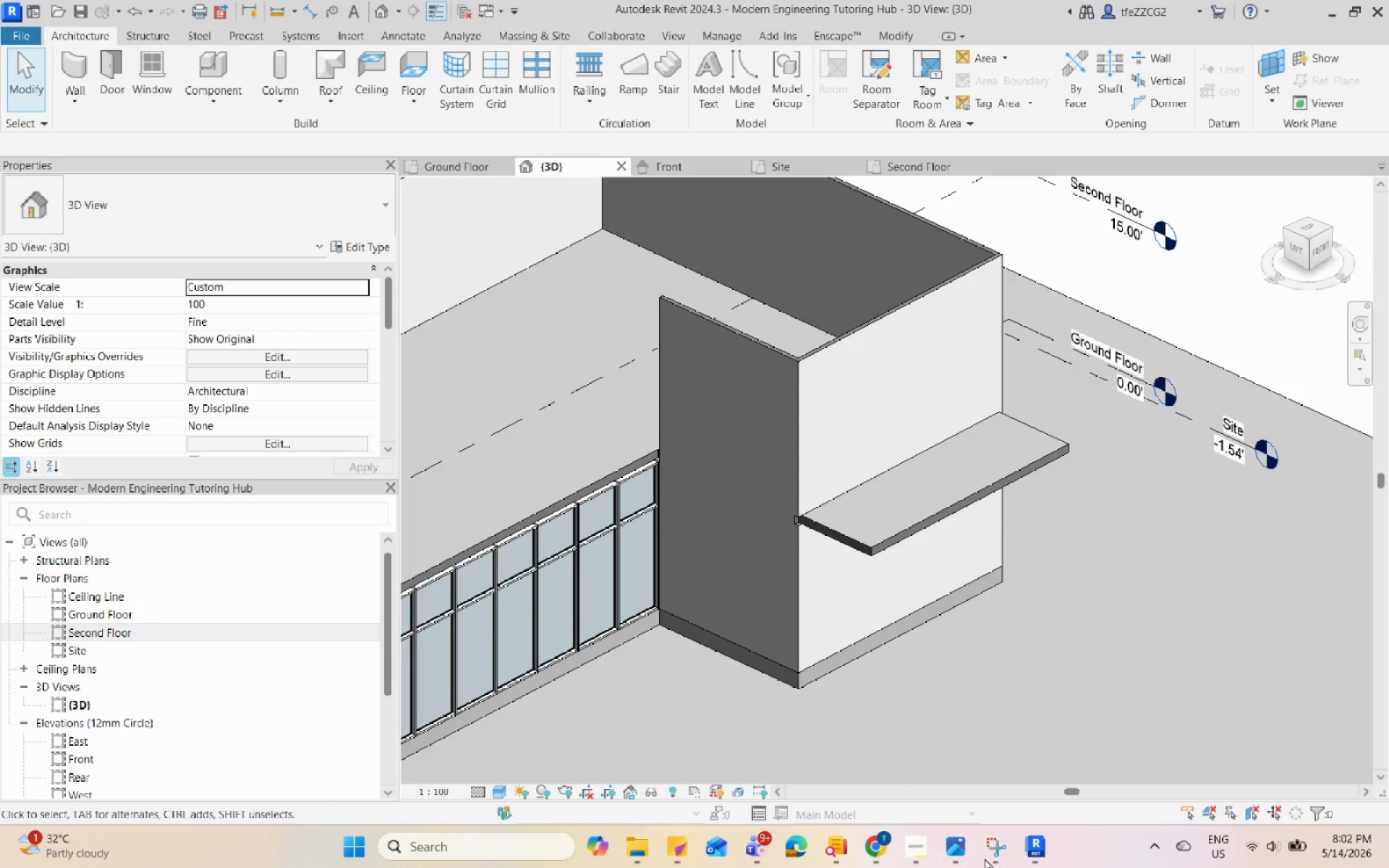 
left_click([985, 857])
 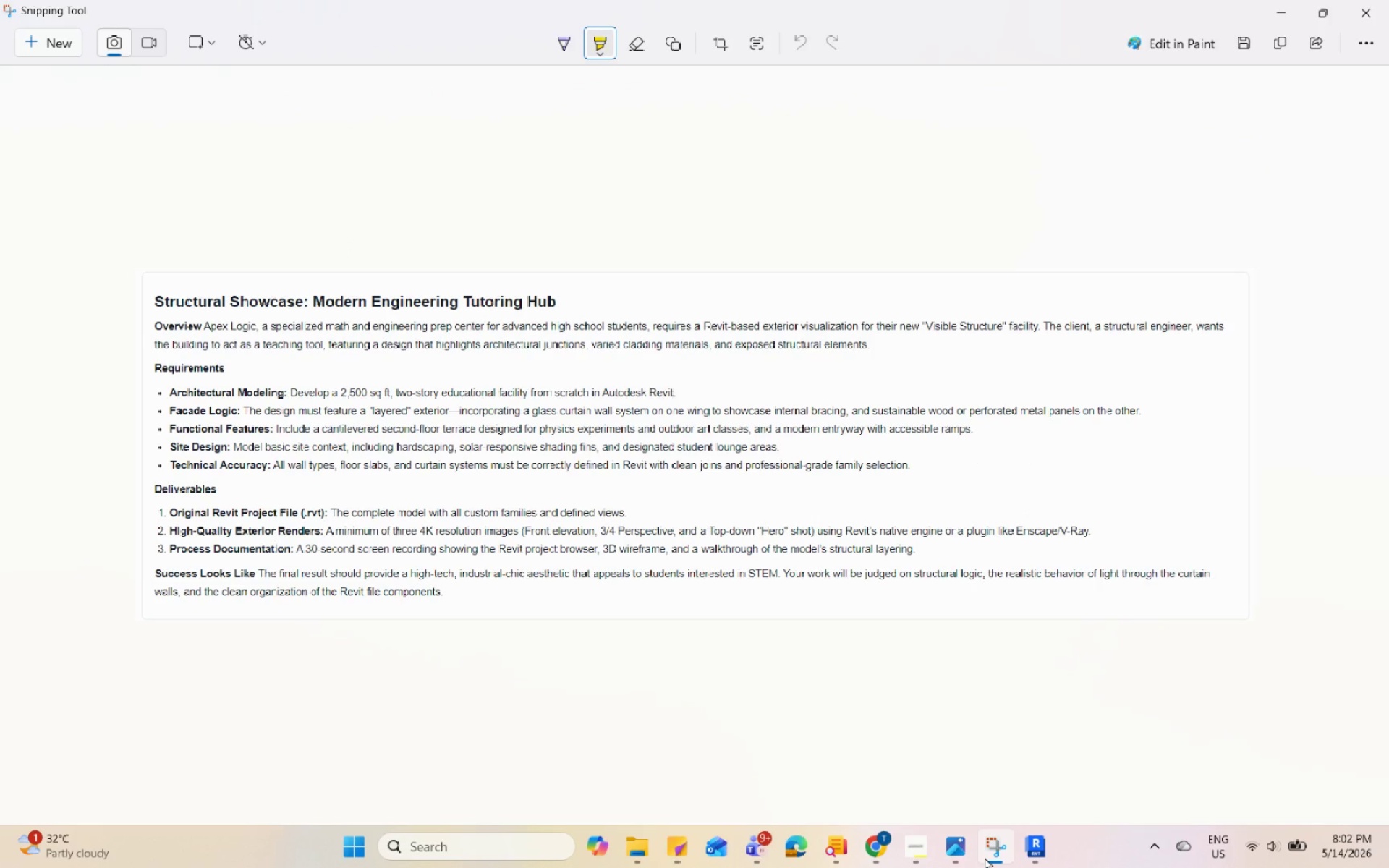 
wait(15.8)
 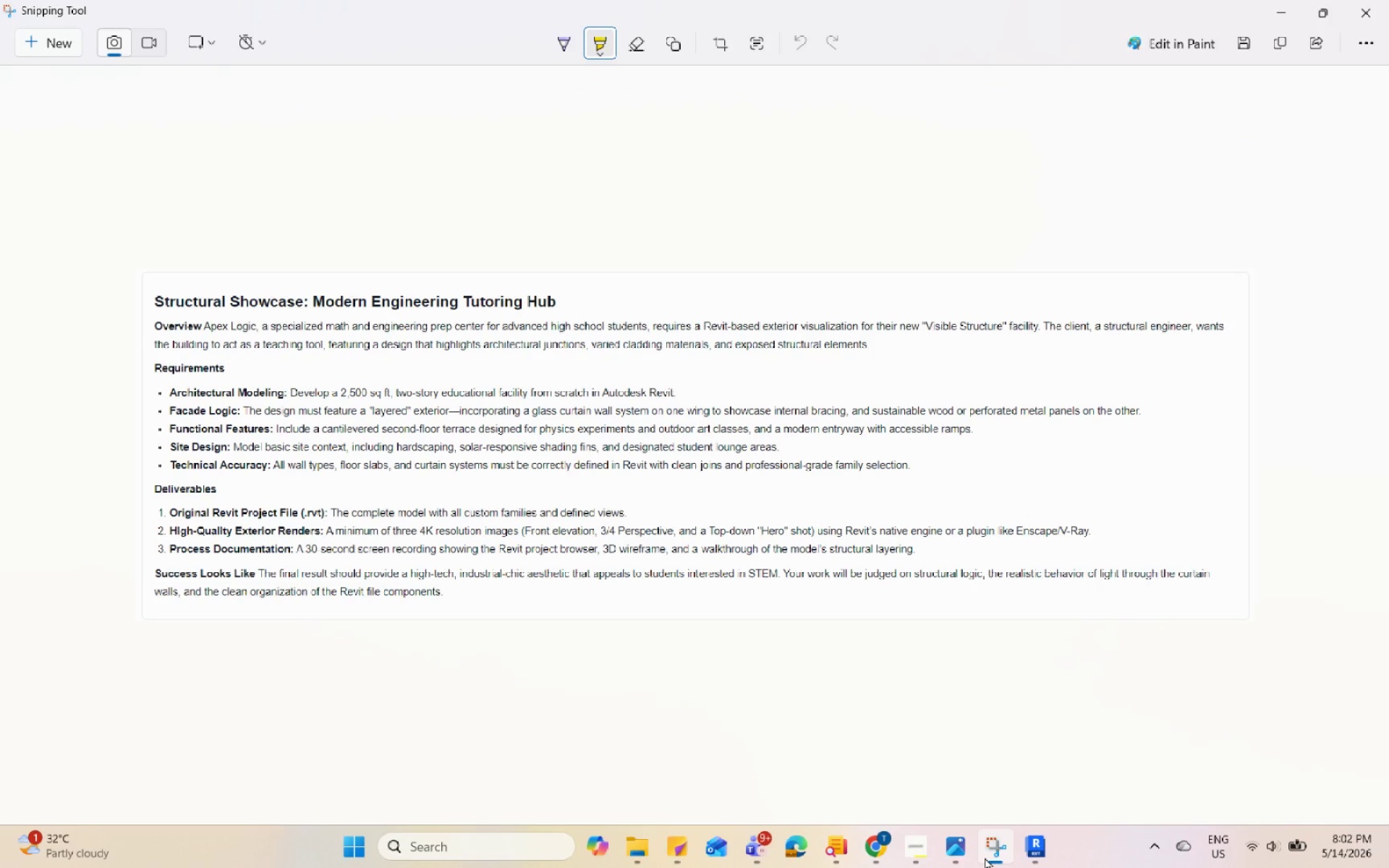 
left_click([985, 857])
 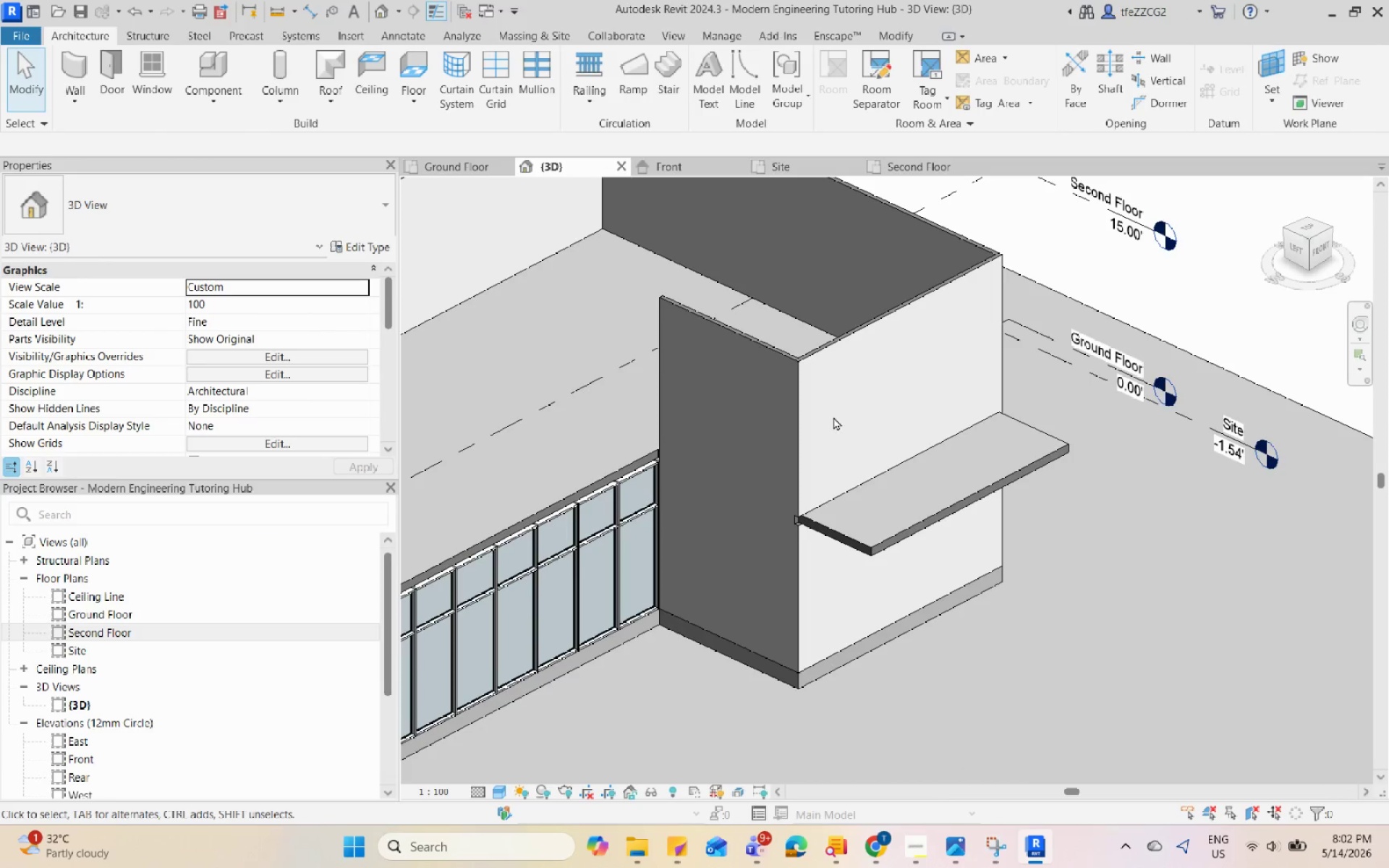 
scroll: coordinate [837, 412], scroll_direction: up, amount: 4.0
 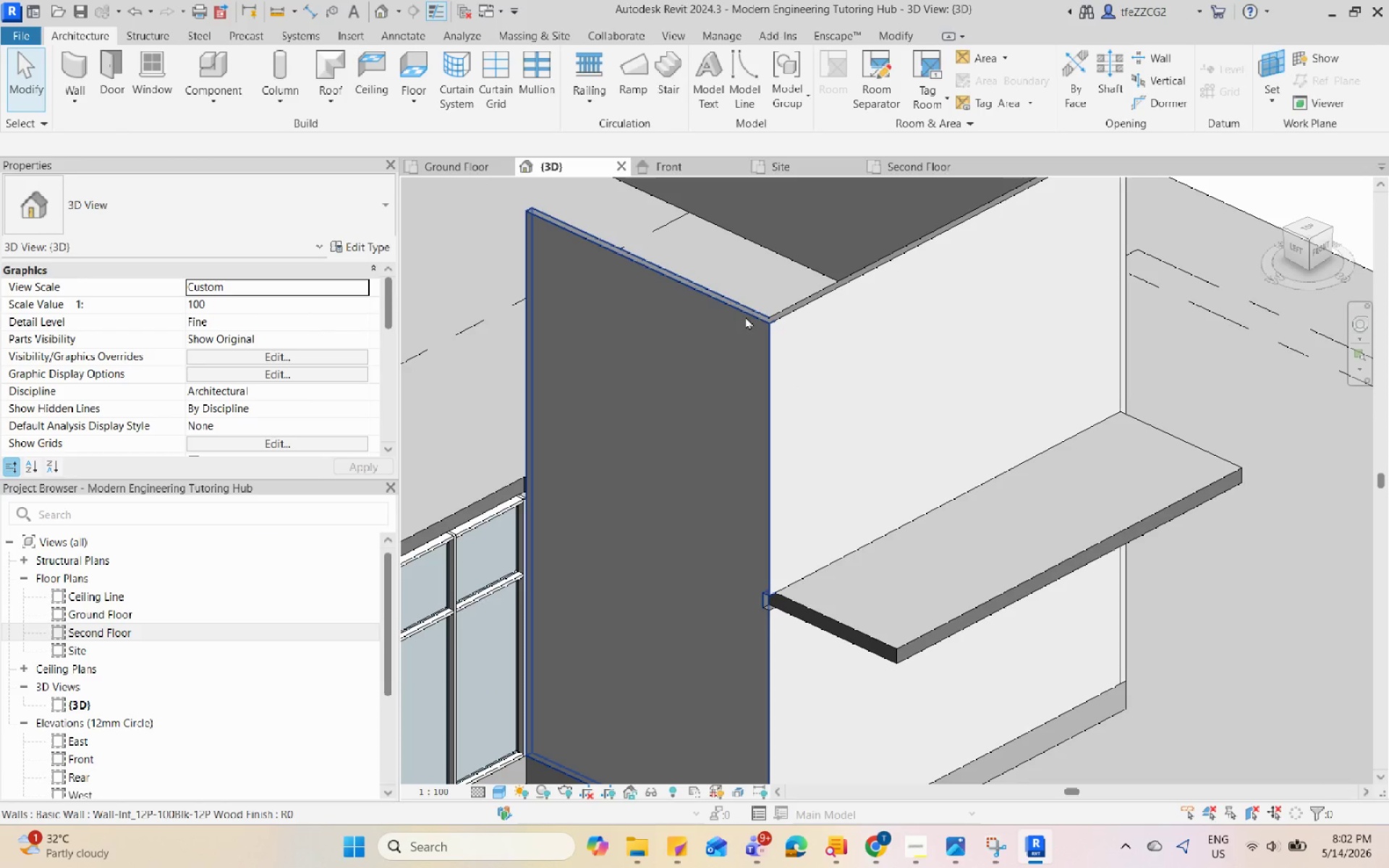 
left_click([745, 316])
 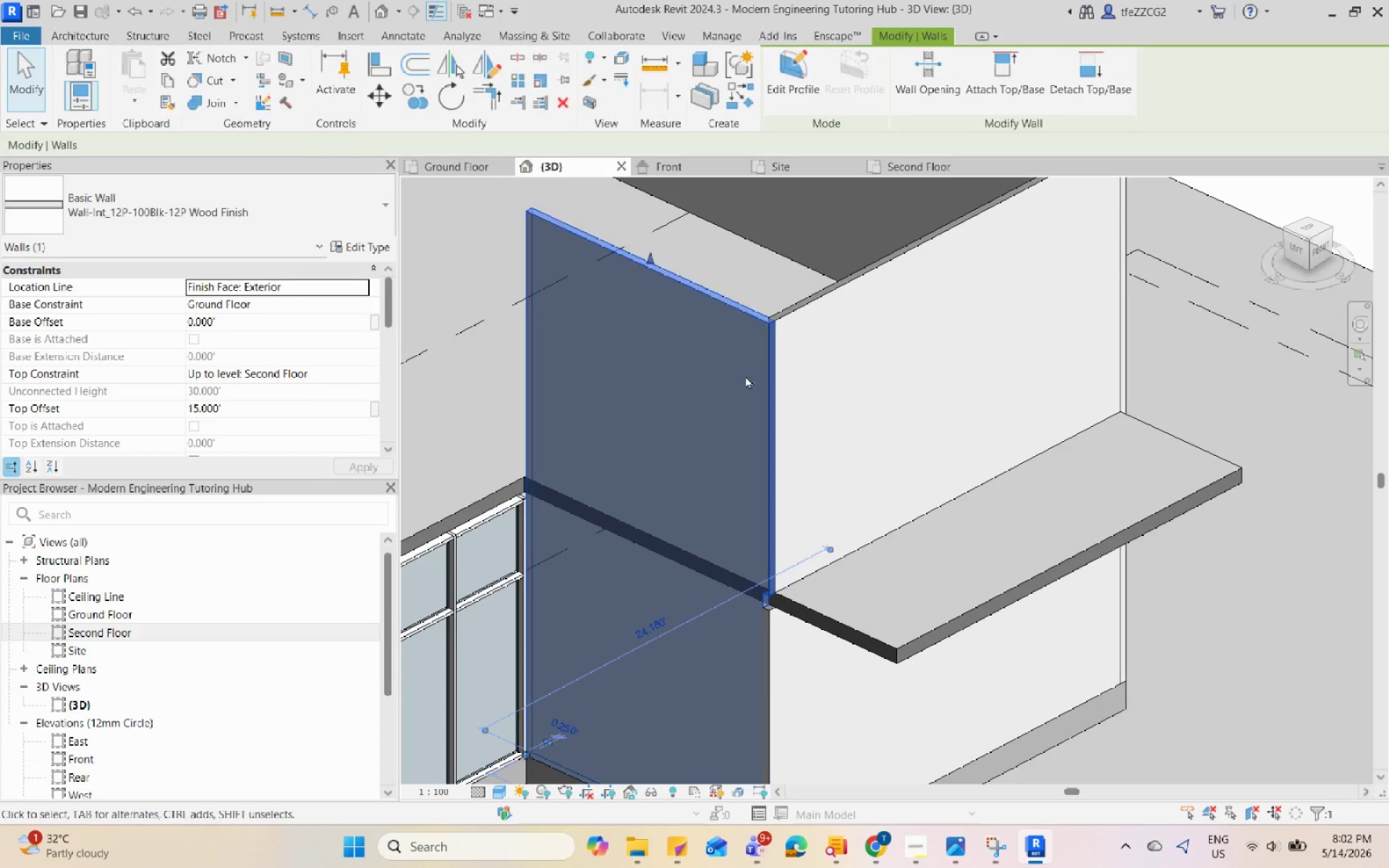 
scroll: coordinate [744, 422], scroll_direction: down, amount: 6.0
 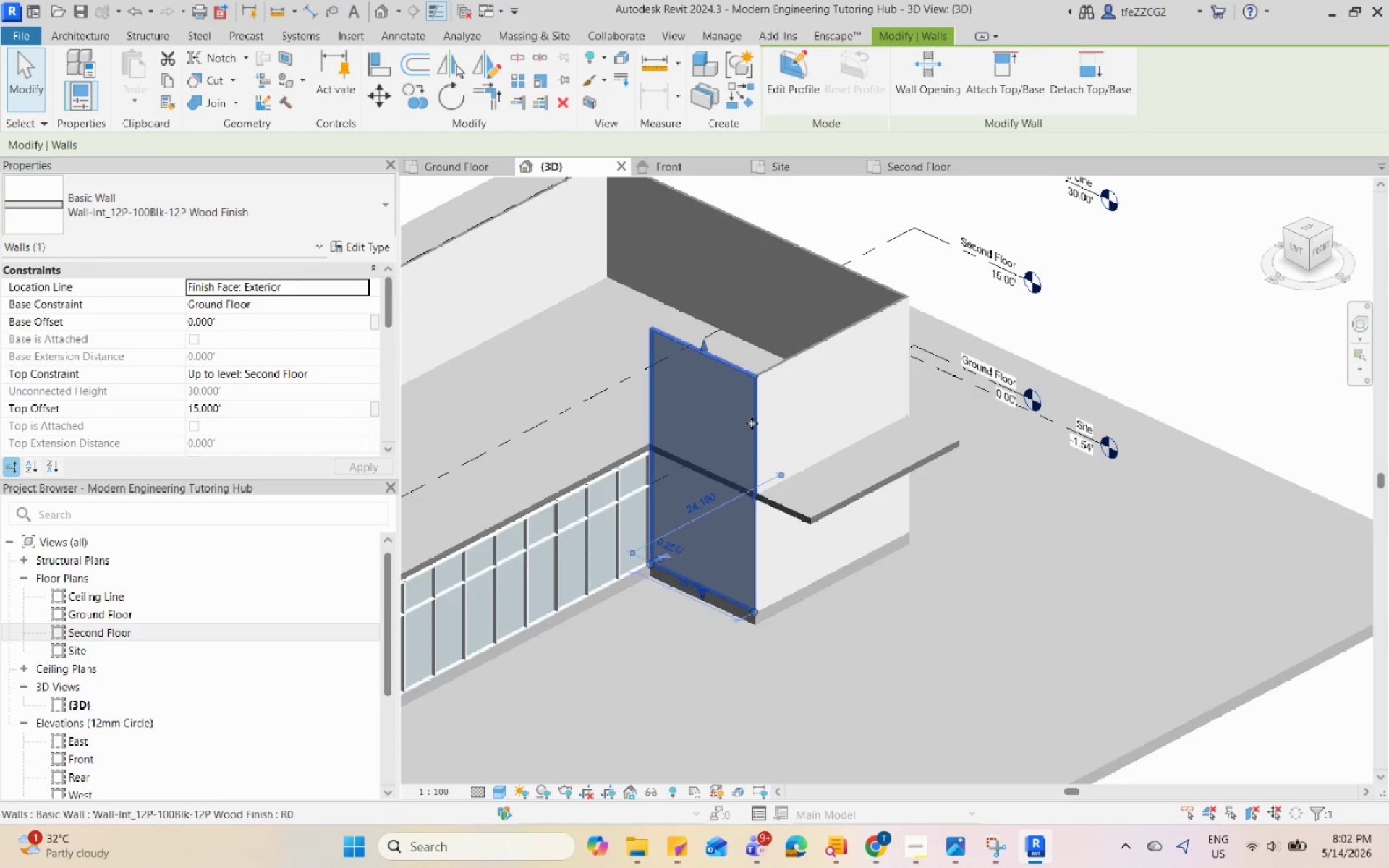 
hold_key(key=ShiftLeft, duration=1.52)
 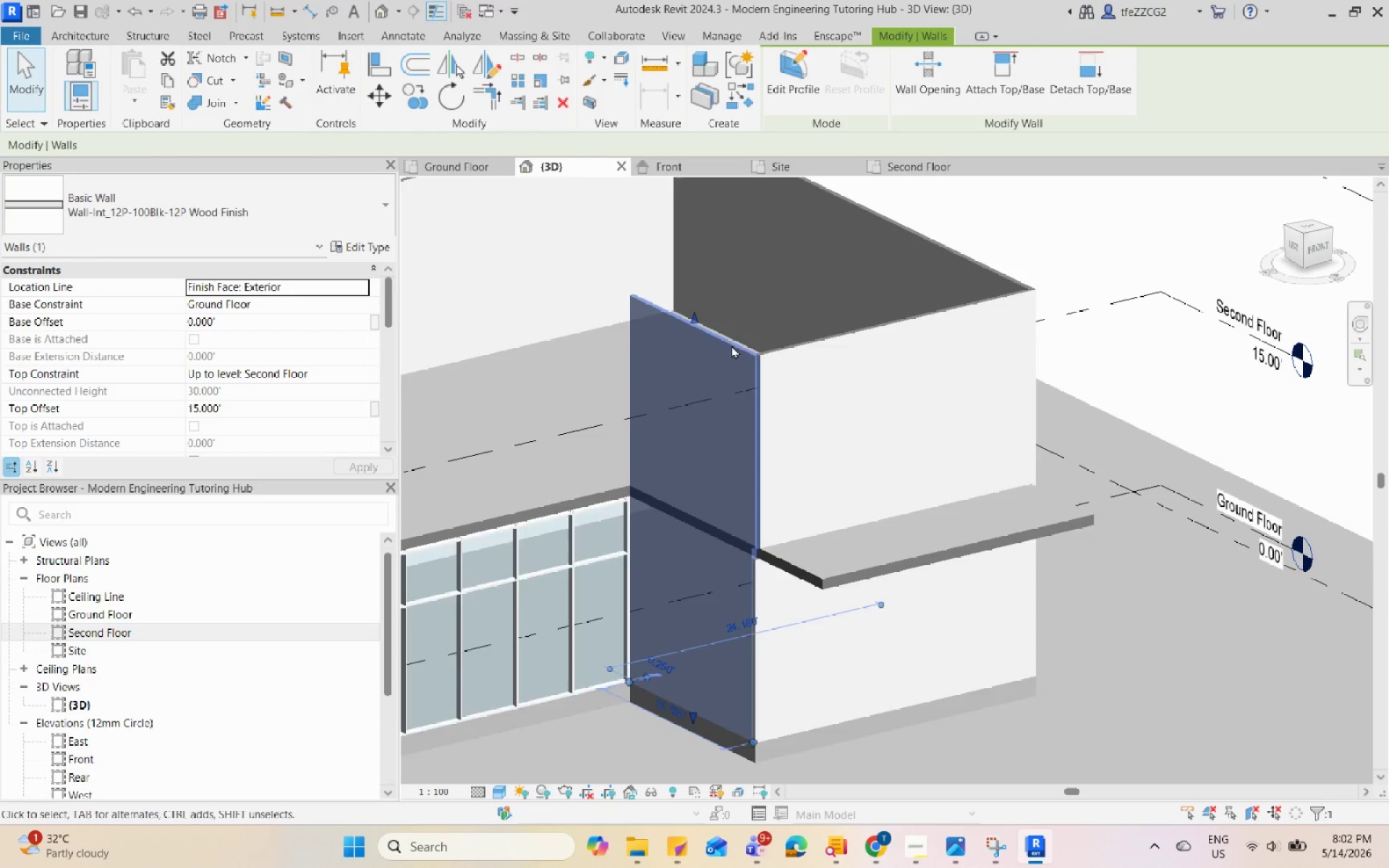 
scroll: coordinate [752, 430], scroll_direction: down, amount: 1.0
 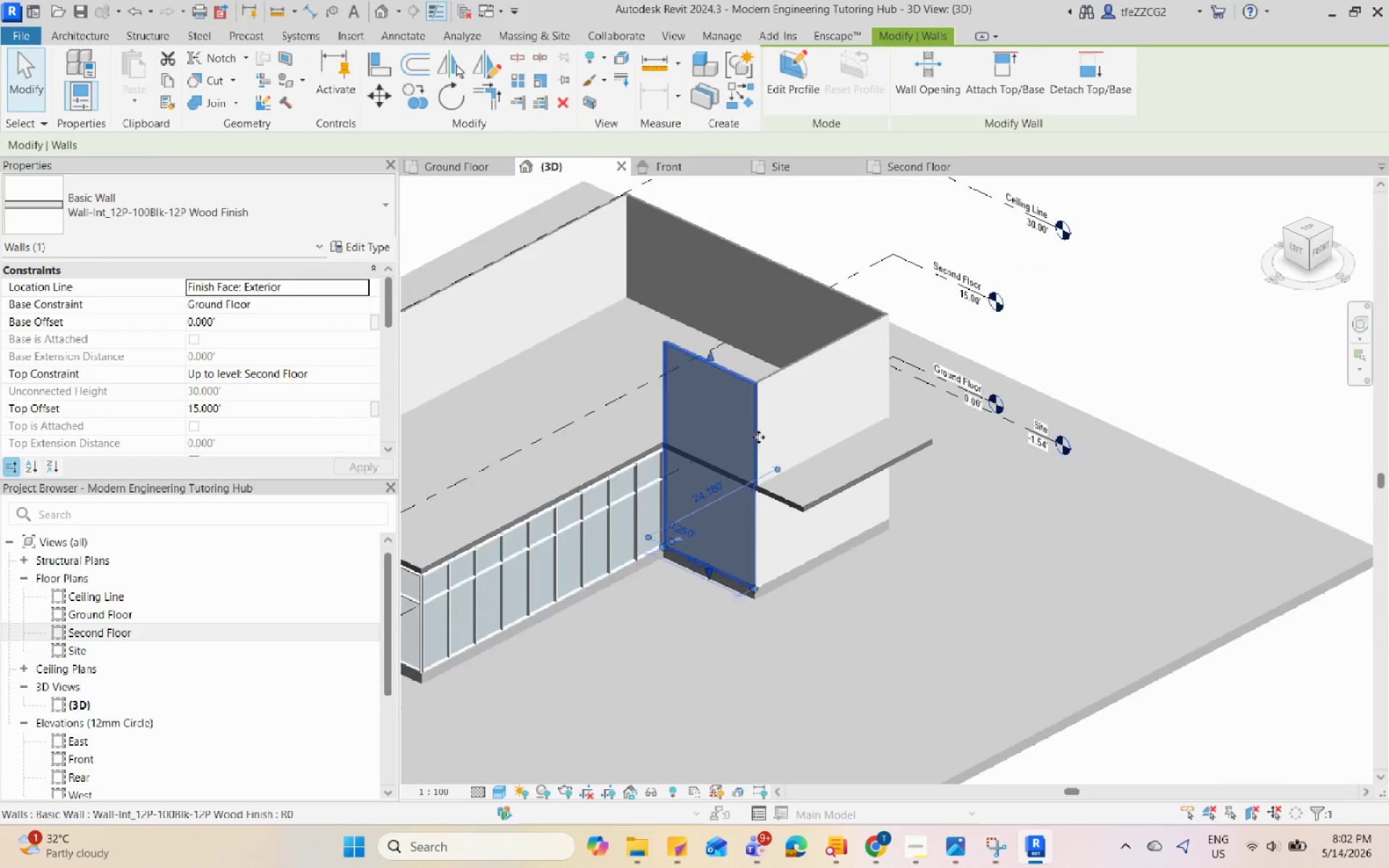 
scroll: coordinate [731, 393], scroll_direction: up, amount: 5.0
 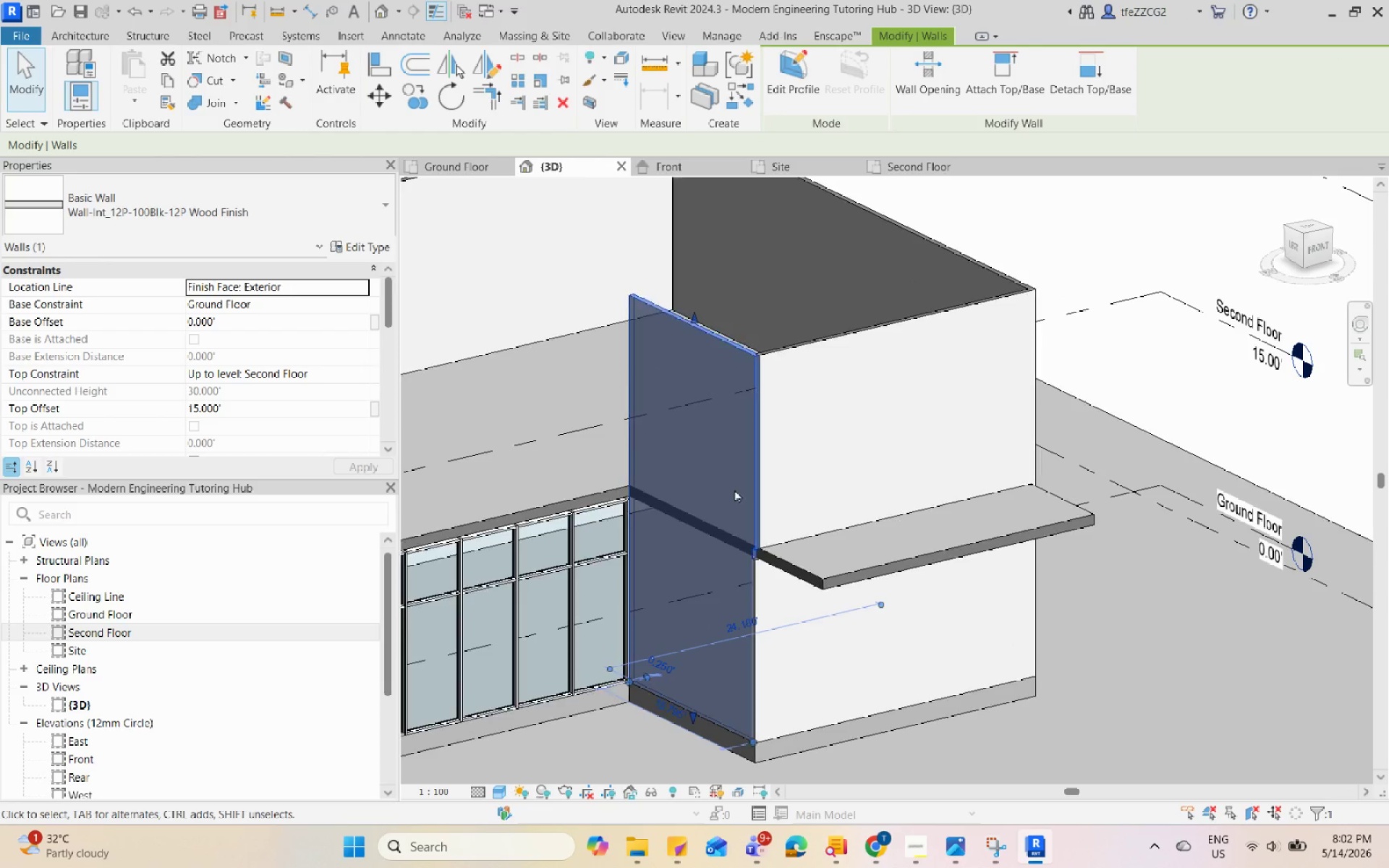 
scroll: coordinate [744, 644], scroll_direction: down, amount: 6.0
 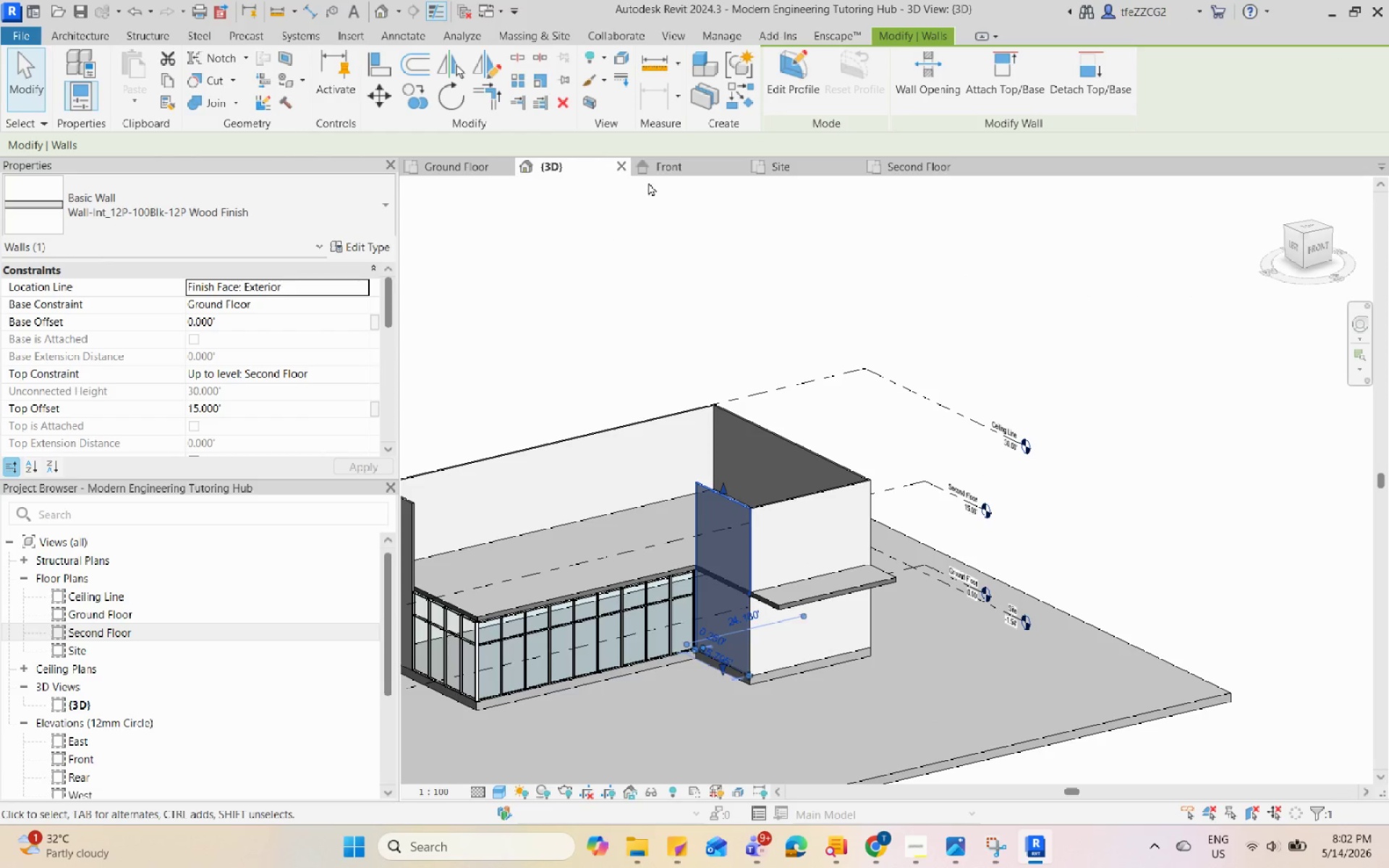 
left_click([674, 167])
 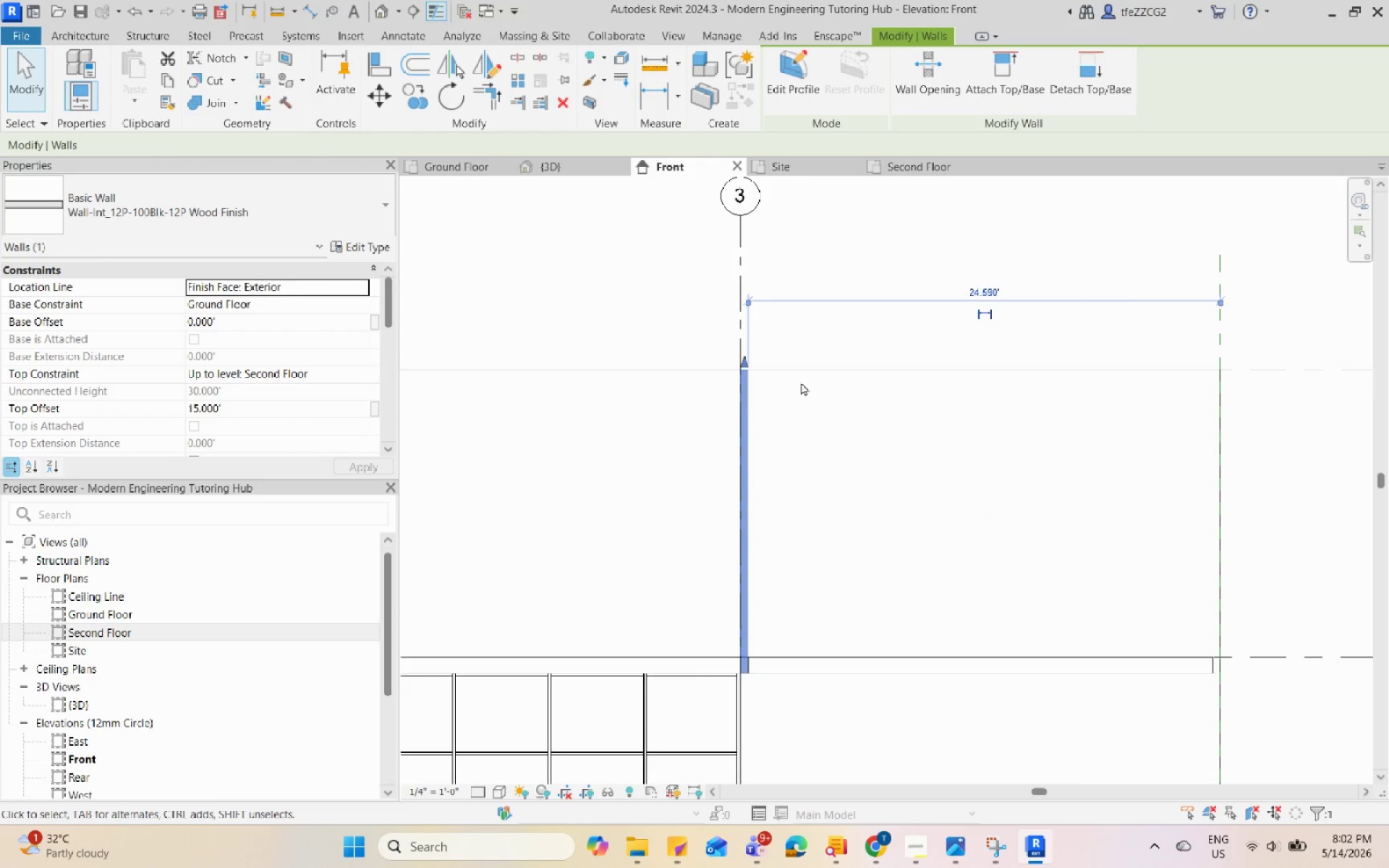 
scroll: coordinate [846, 511], scroll_direction: down, amount: 9.0
 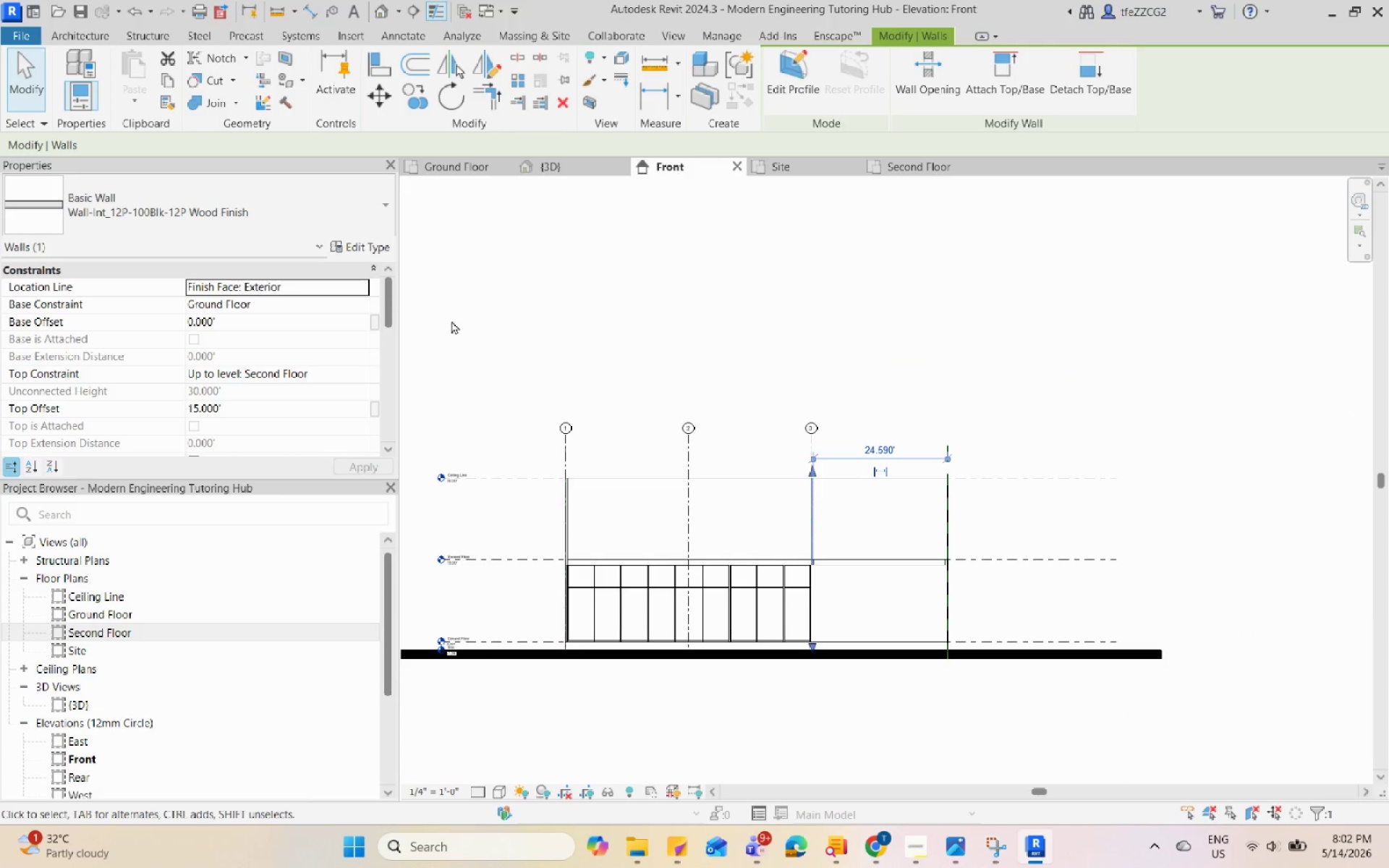 
double_click([922, 163])
 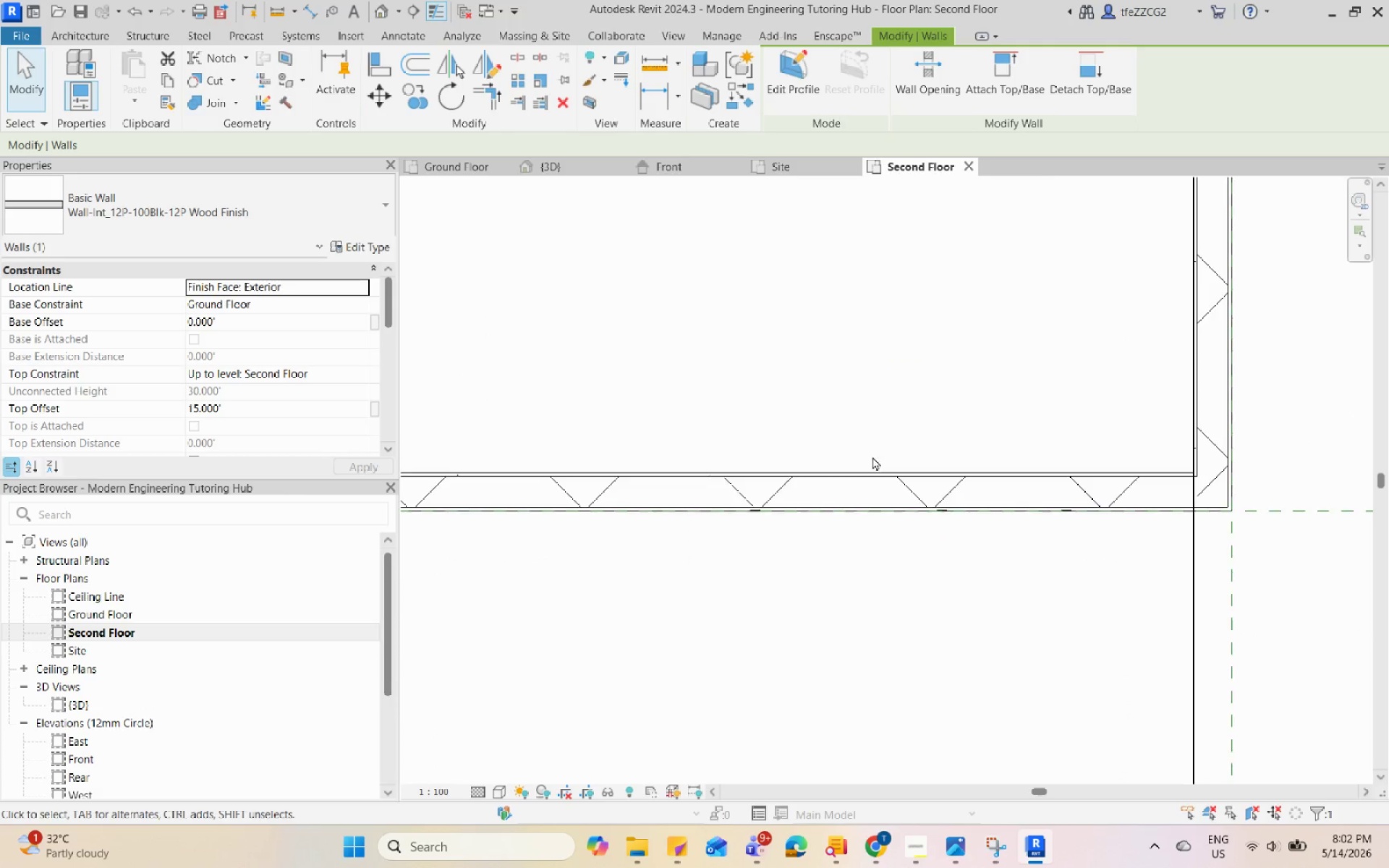 
scroll: coordinate [743, 540], scroll_direction: down, amount: 10.0
 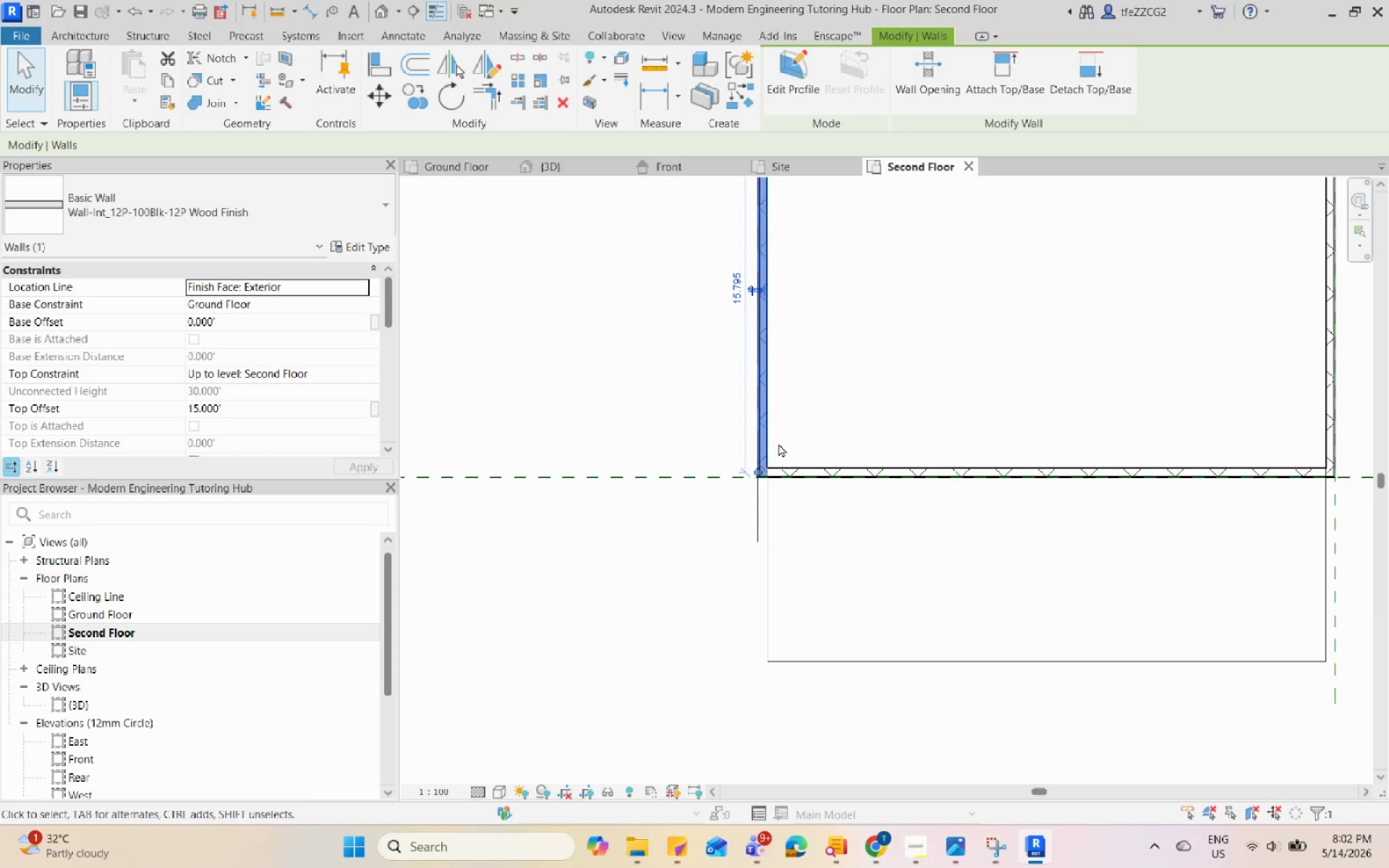 
left_click([763, 427])
 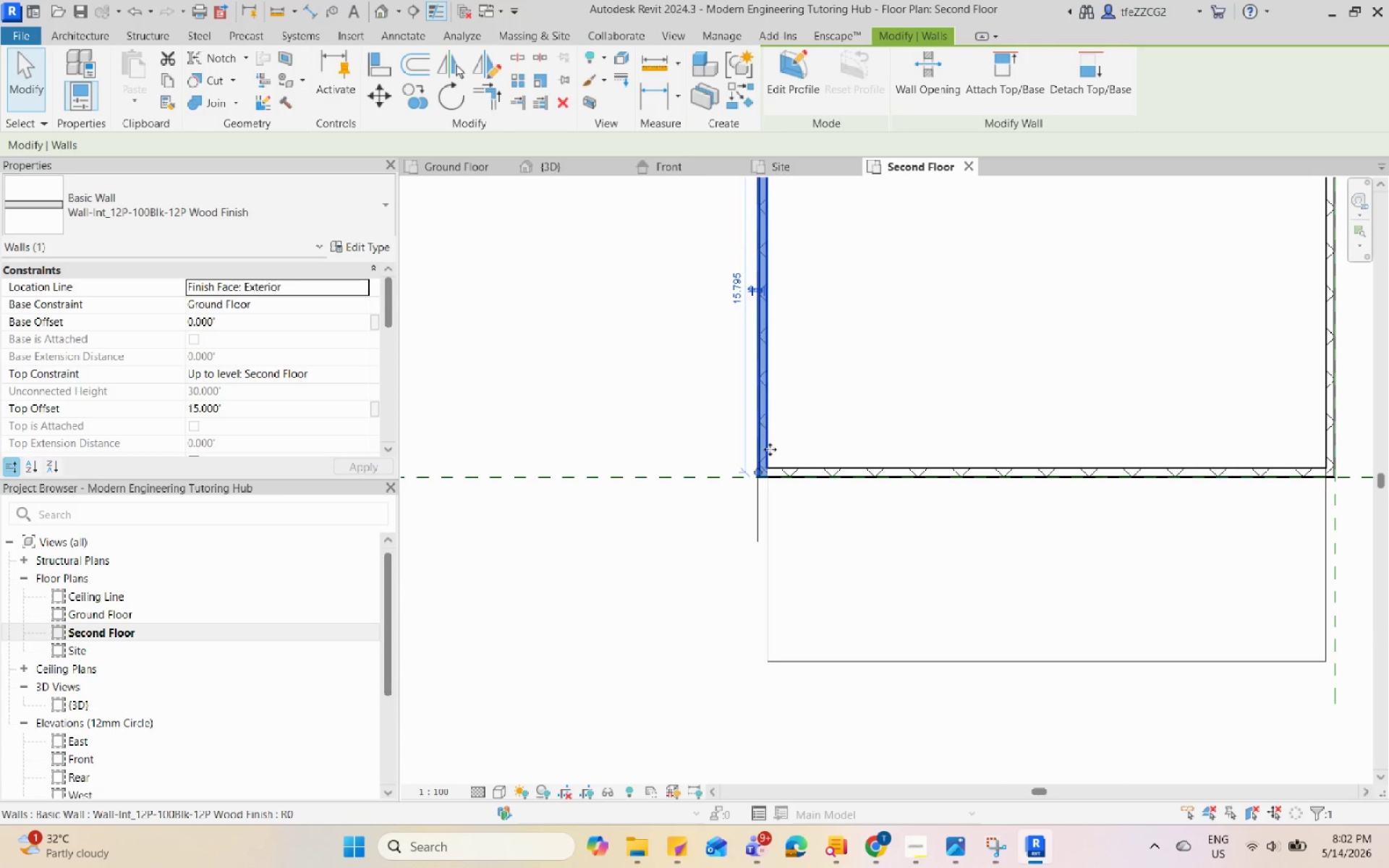 
scroll: coordinate [775, 463], scroll_direction: up, amount: 7.0
 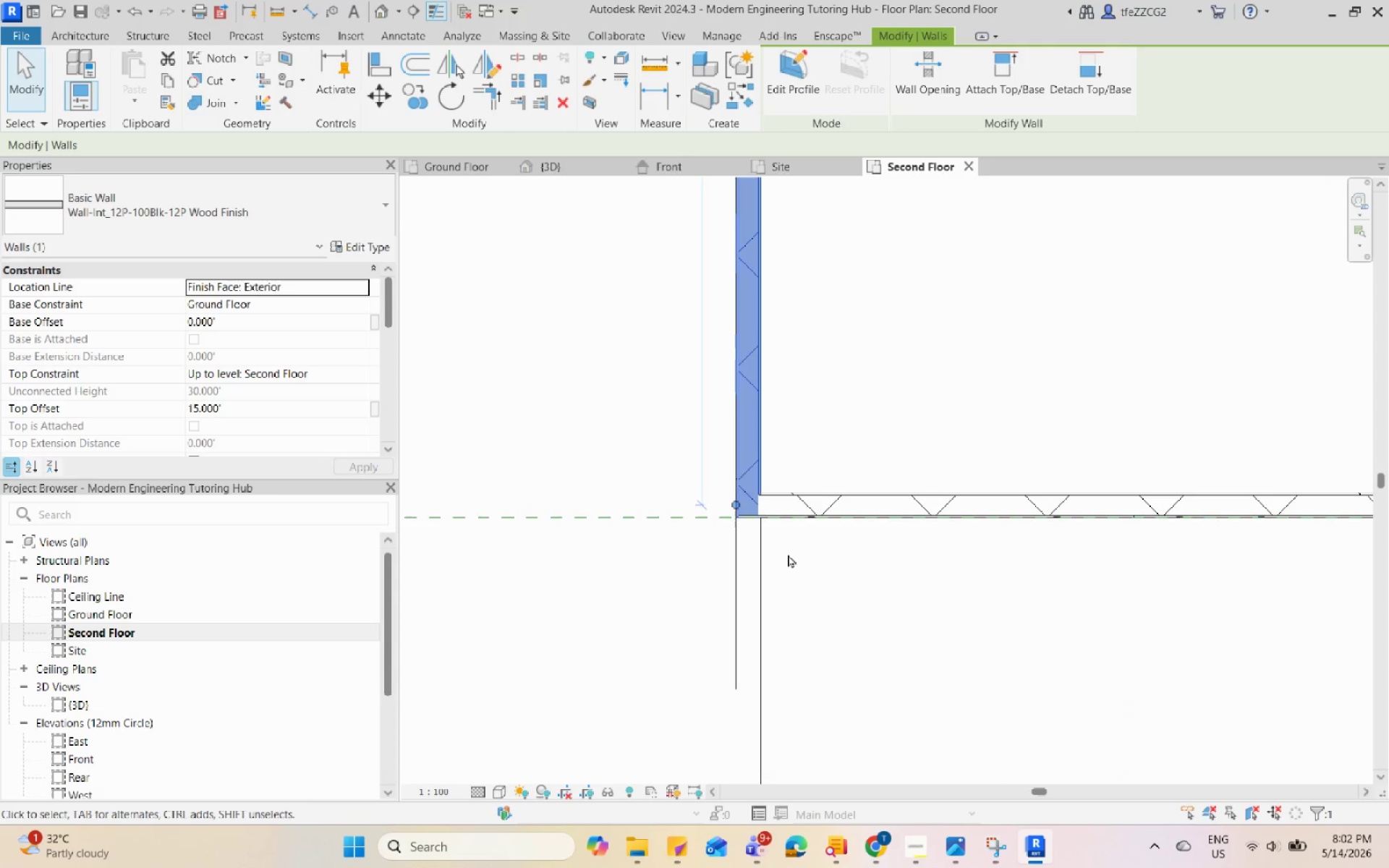 
type(sw)
 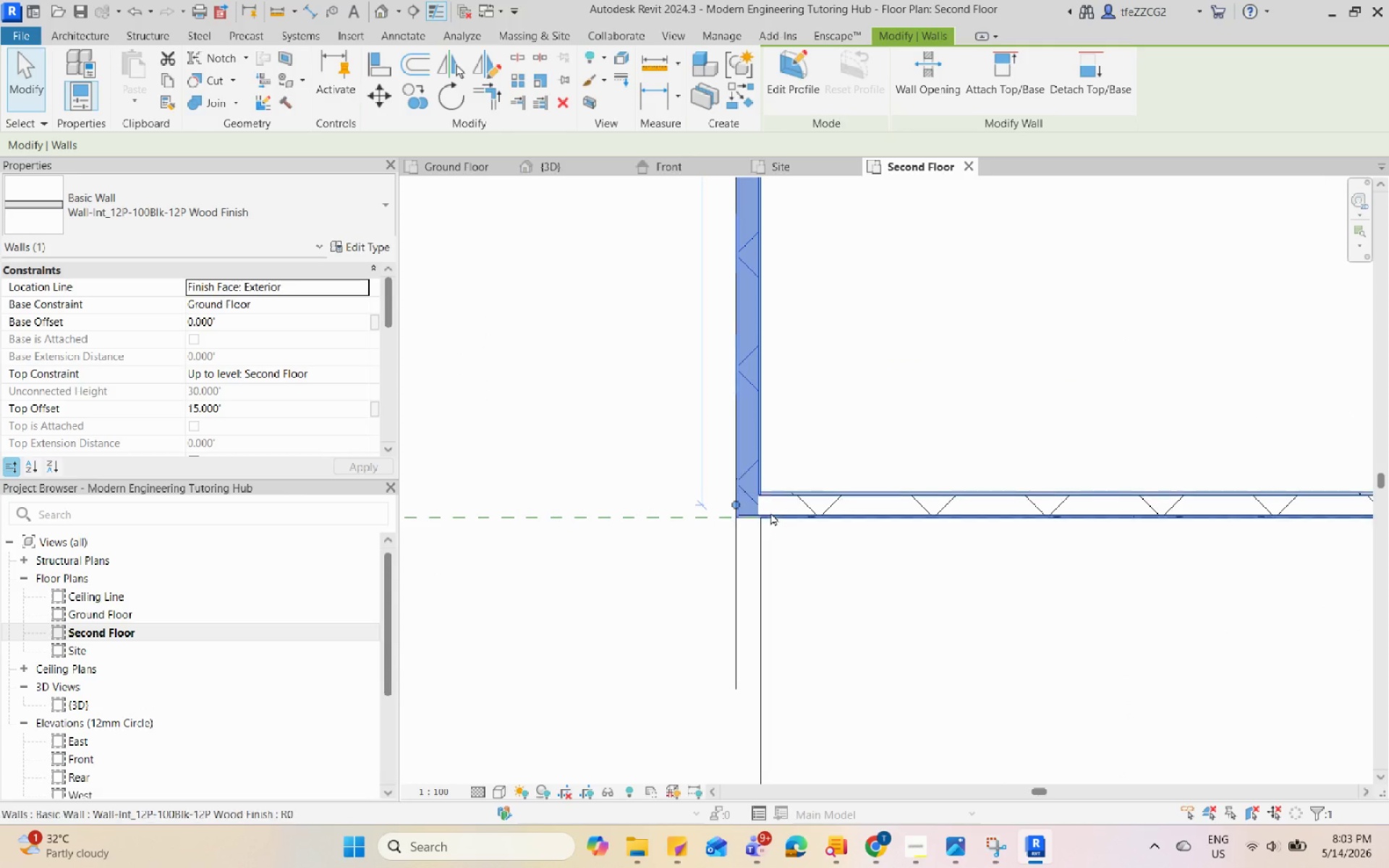 
key(Escape)
 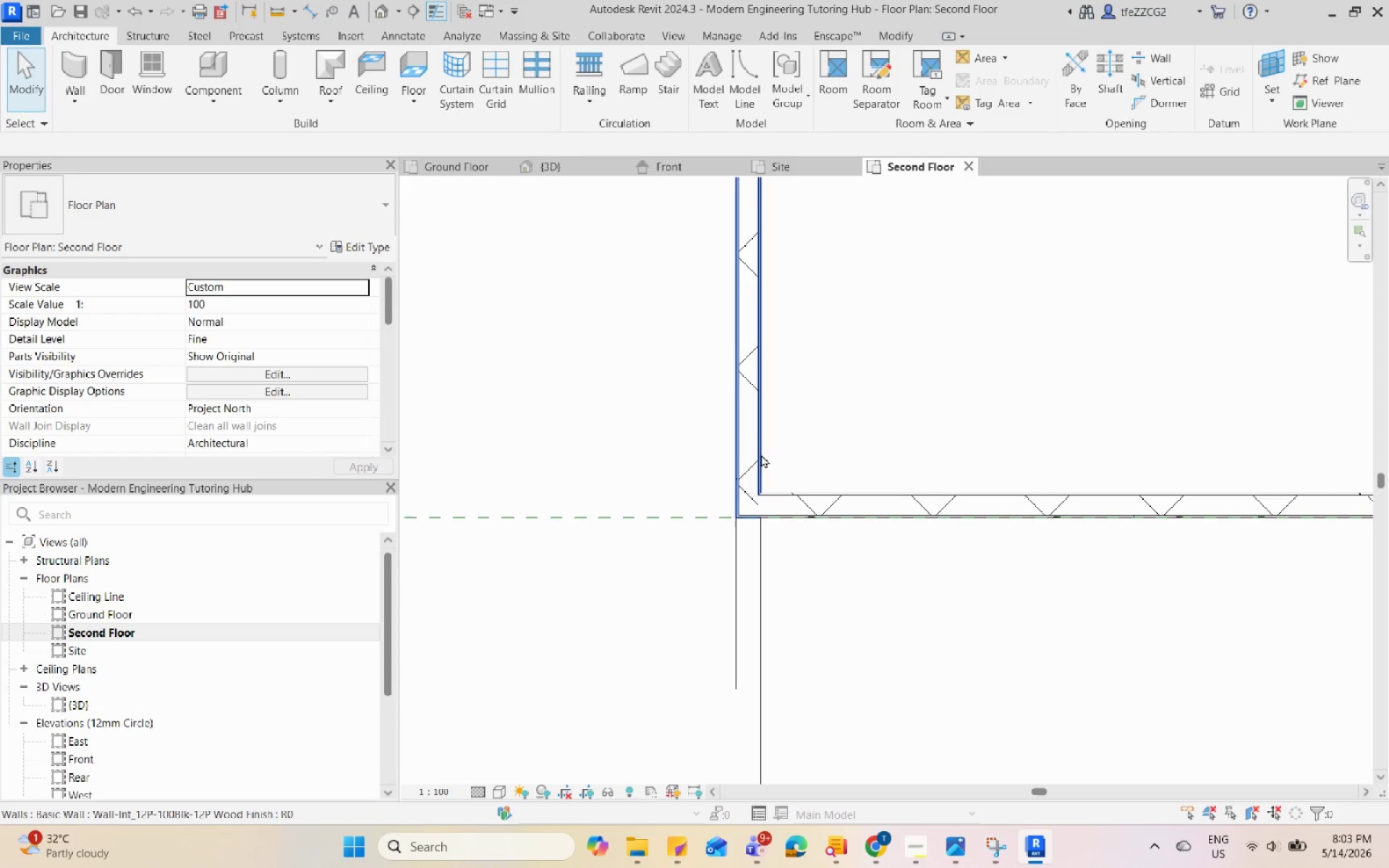 
left_click([753, 442])
 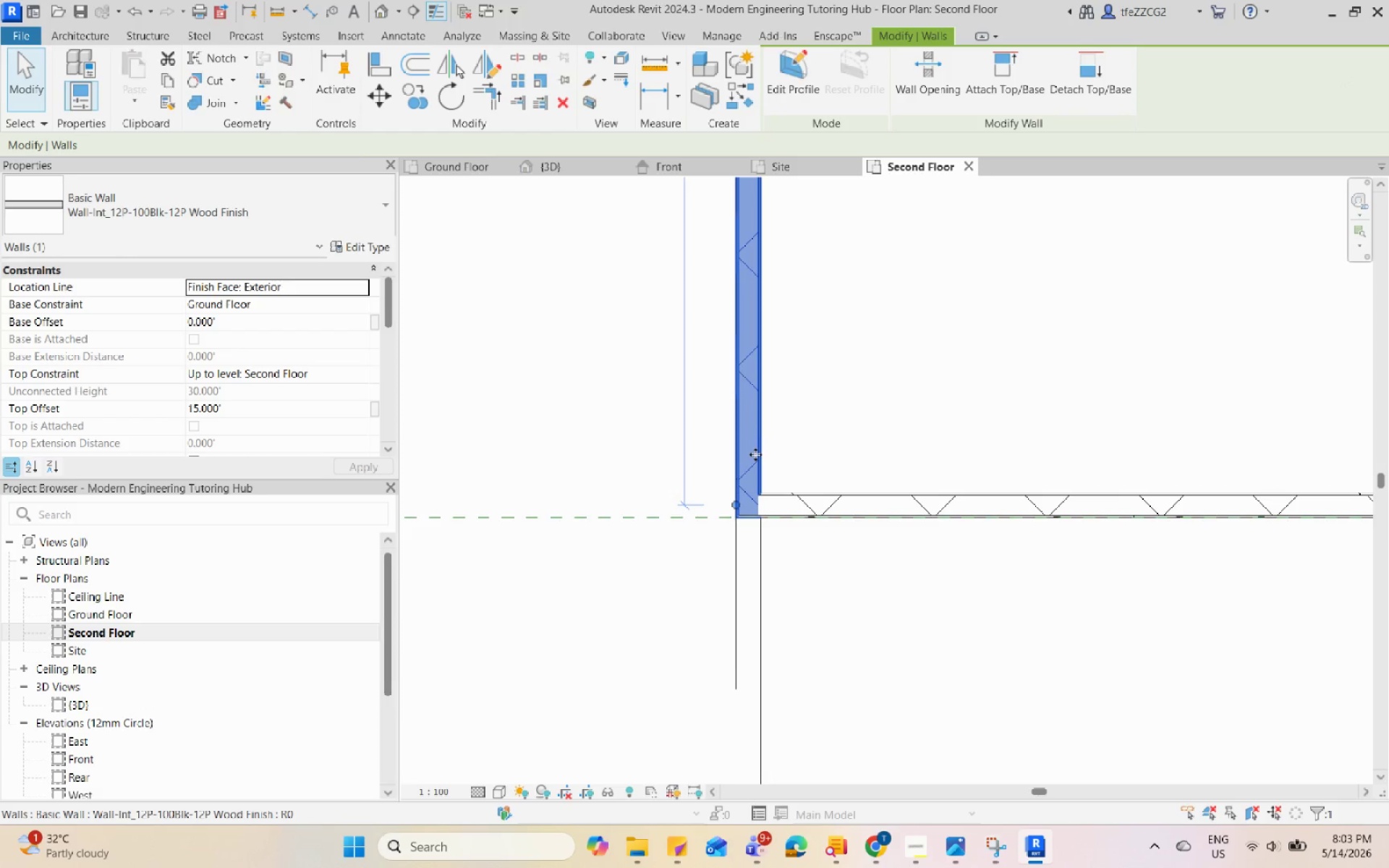 
type(cs)
 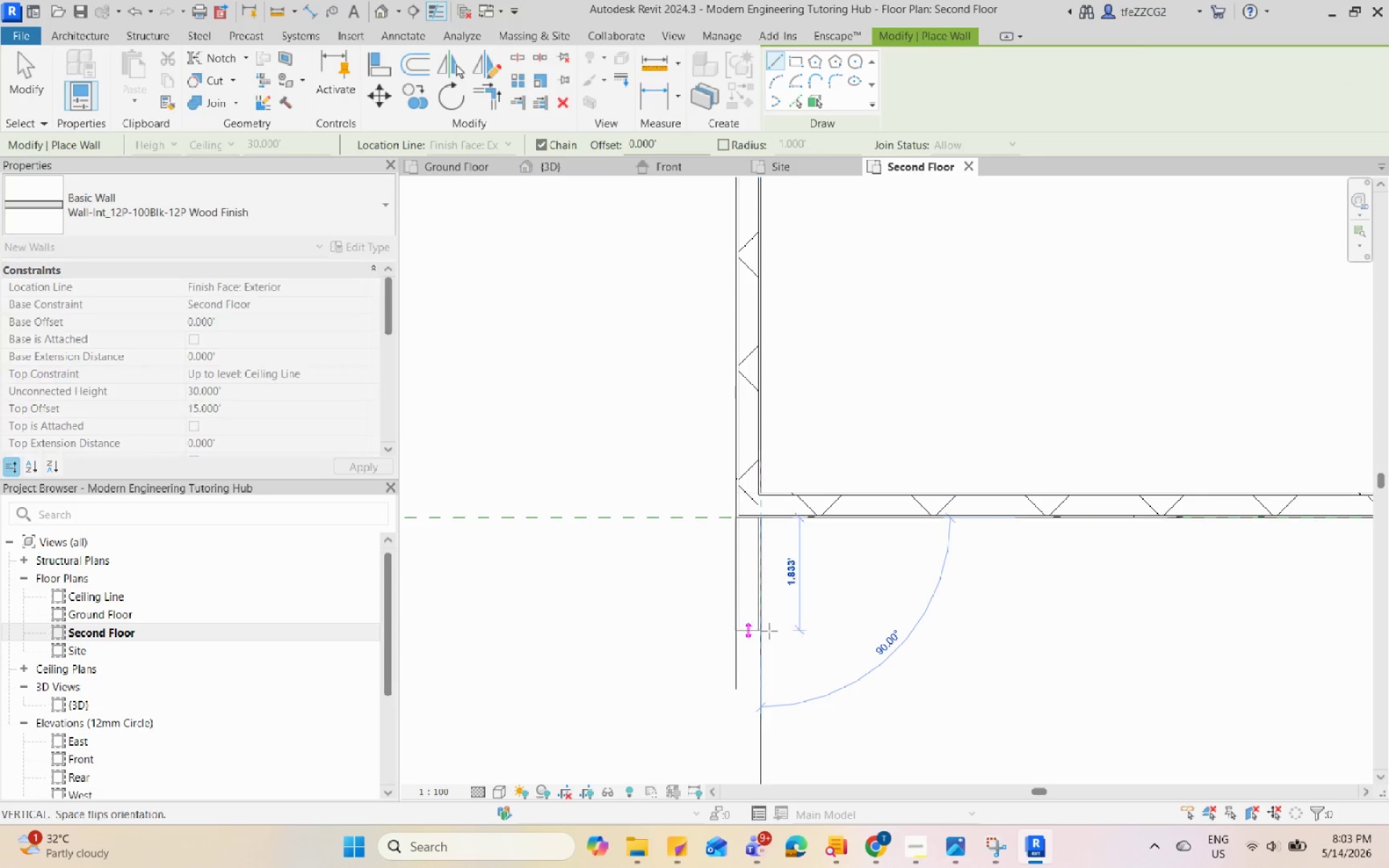 
scroll: coordinate [764, 603], scroll_direction: down, amount: 2.0
 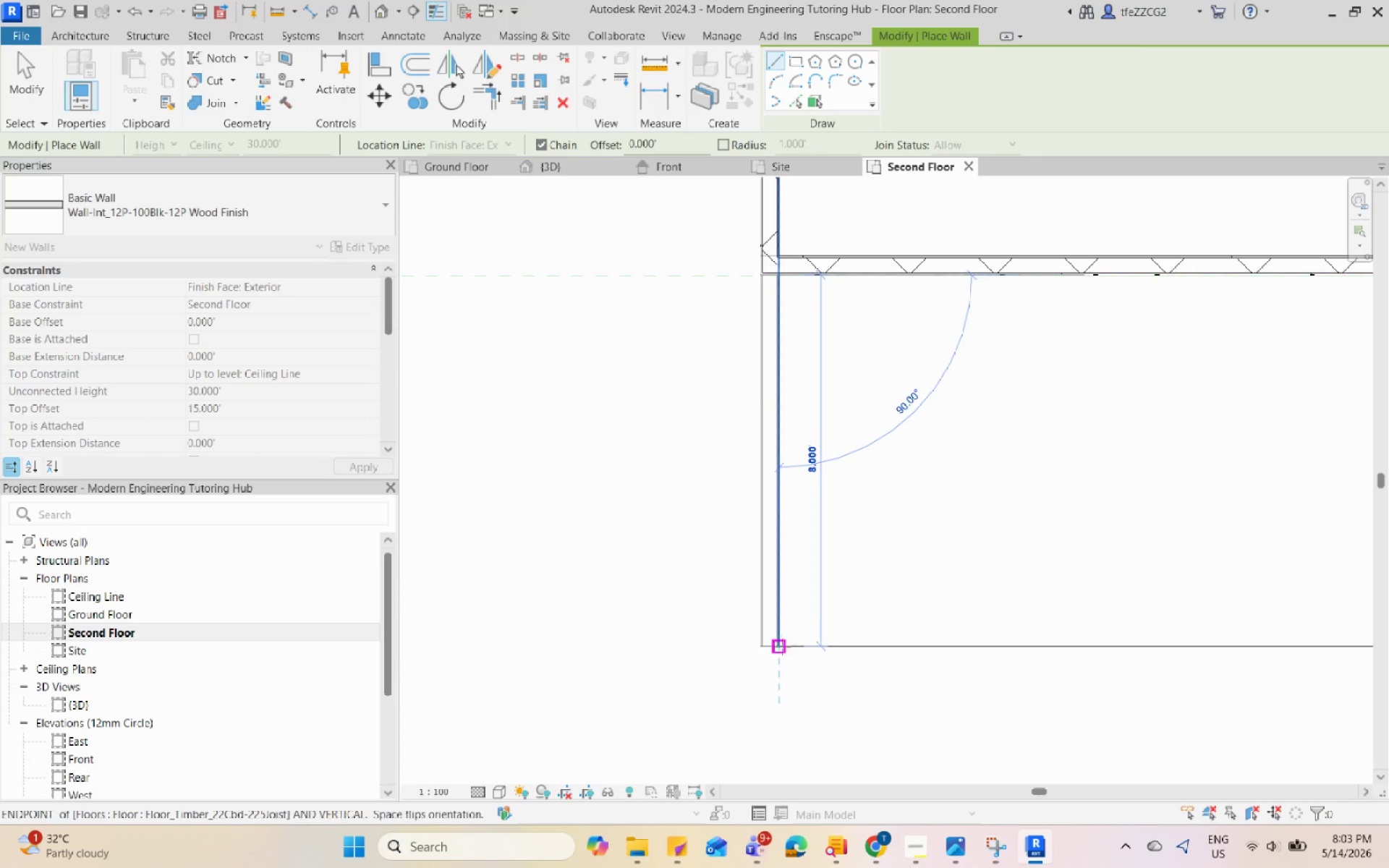 
left_click([782, 647])
 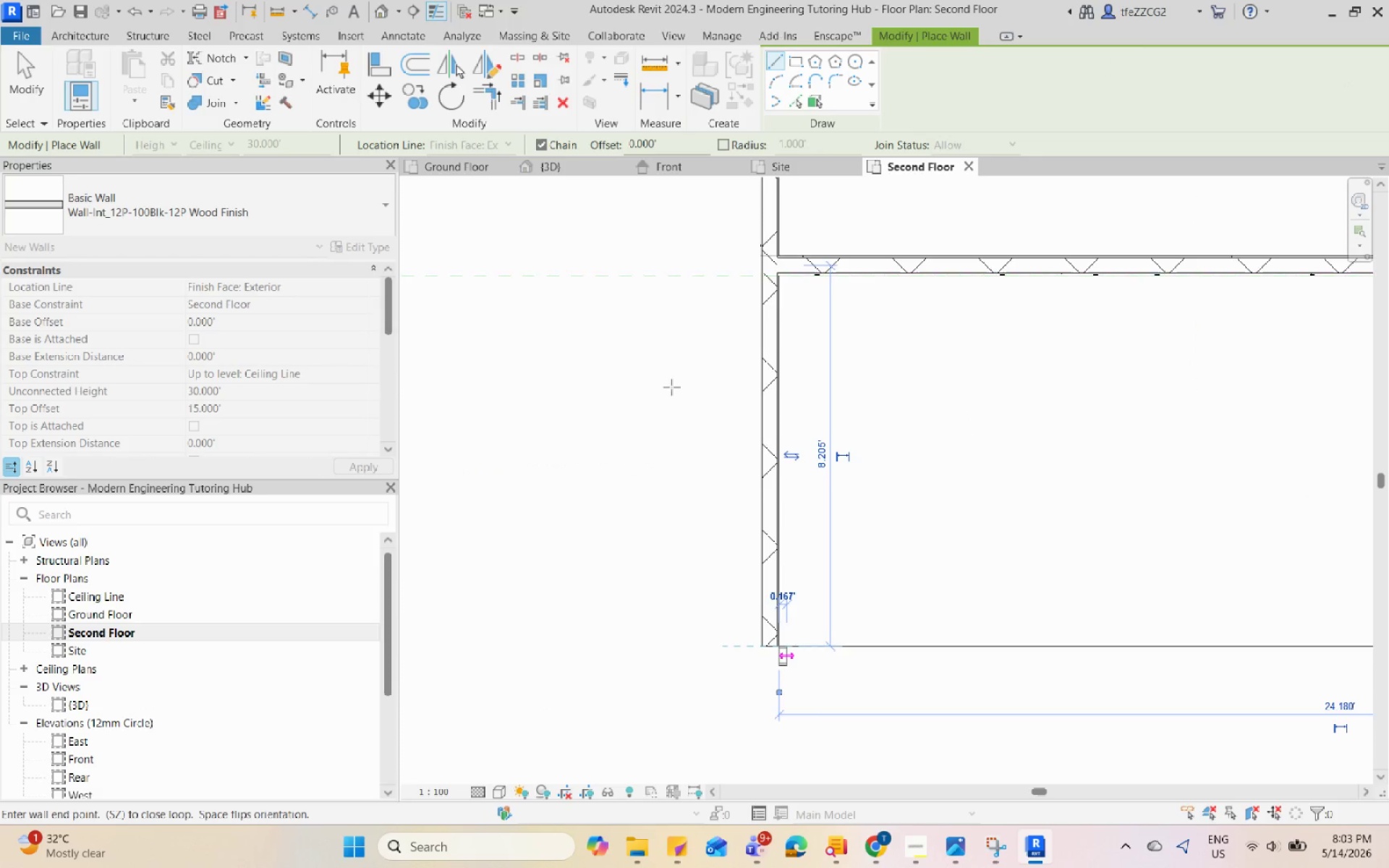 
key(Escape)
 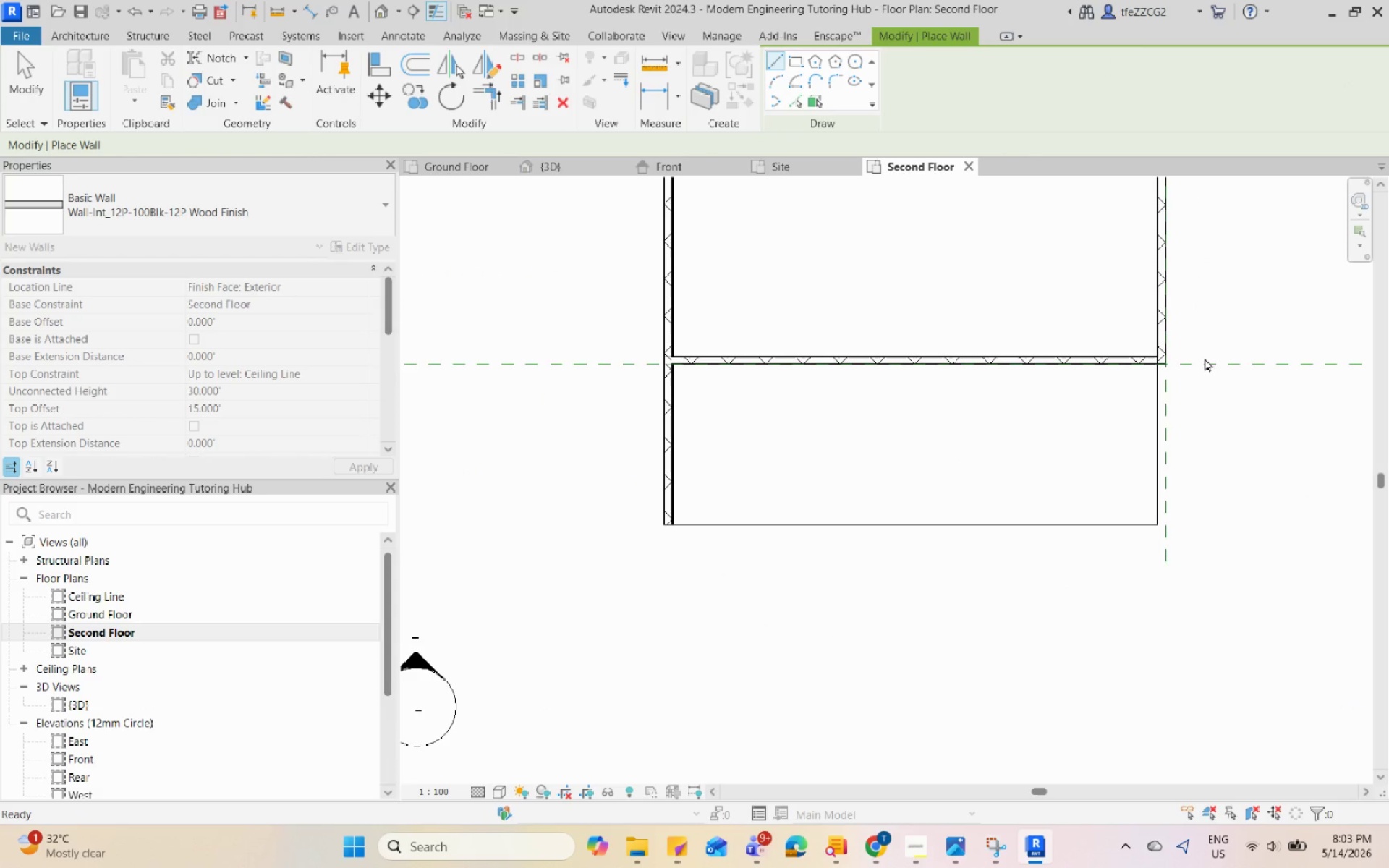 
scroll: coordinate [588, 442], scroll_direction: down, amount: 6.0
 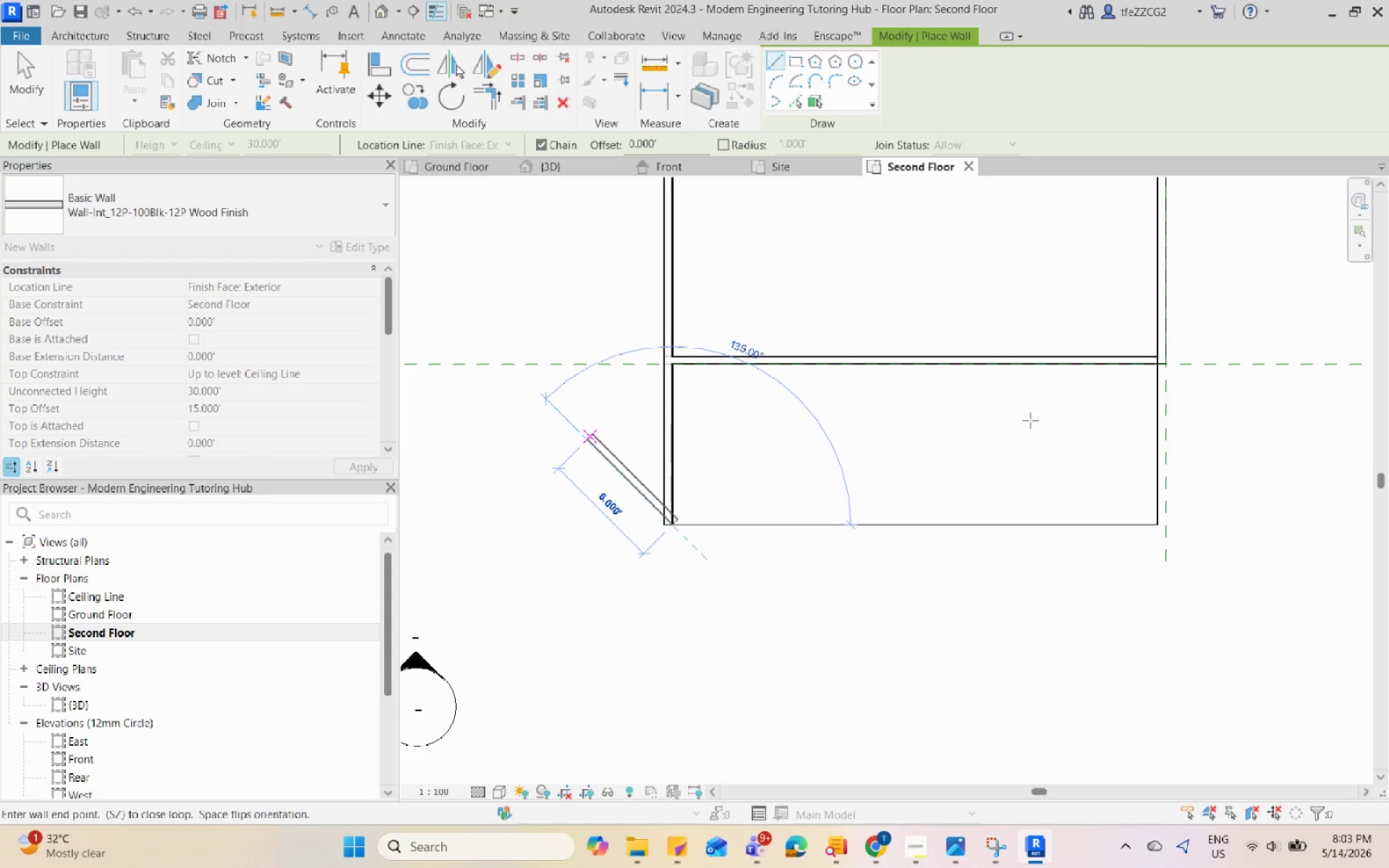 
scroll: coordinate [1154, 355], scroll_direction: up, amount: 8.0
 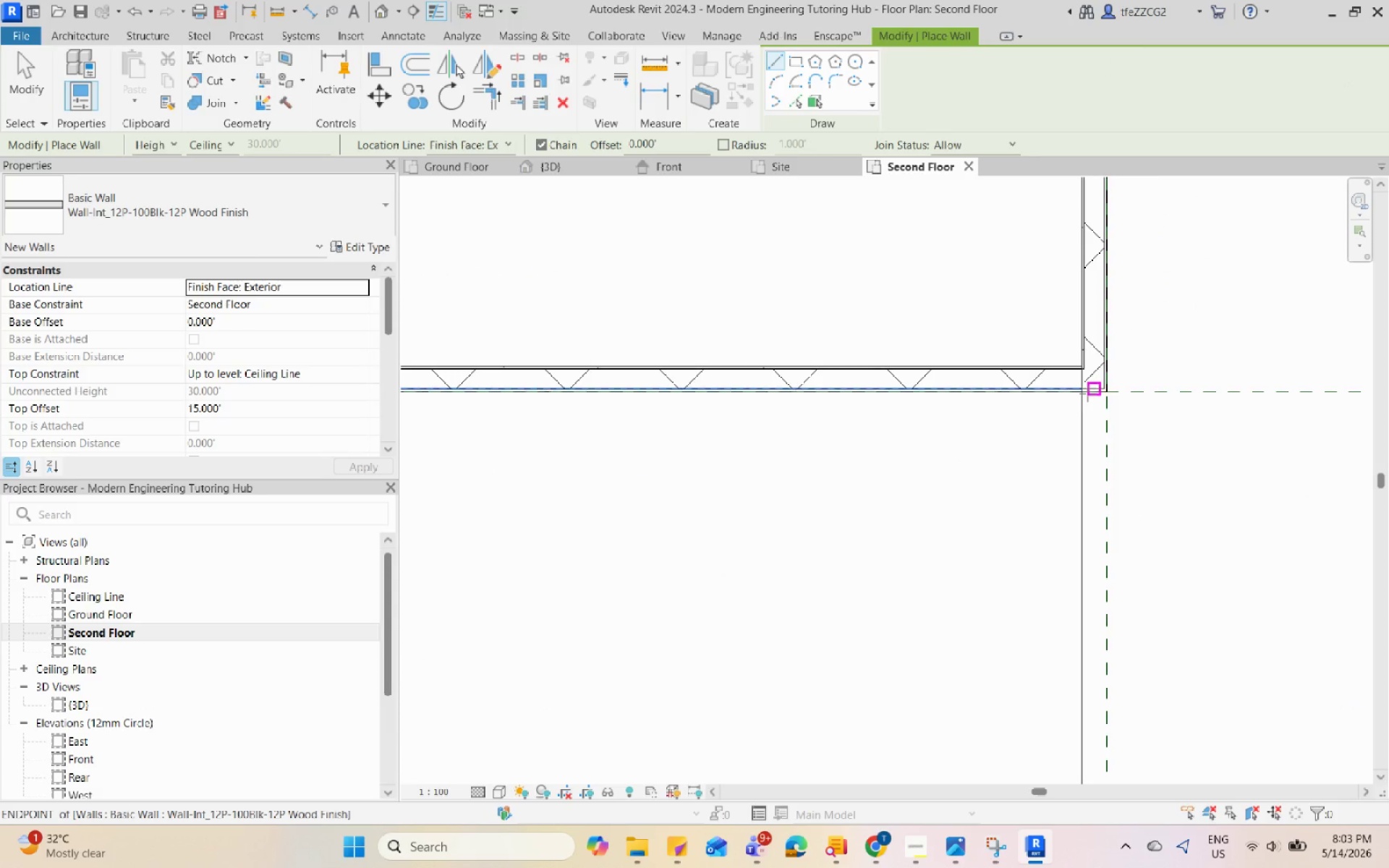 
left_click([1086, 391])
 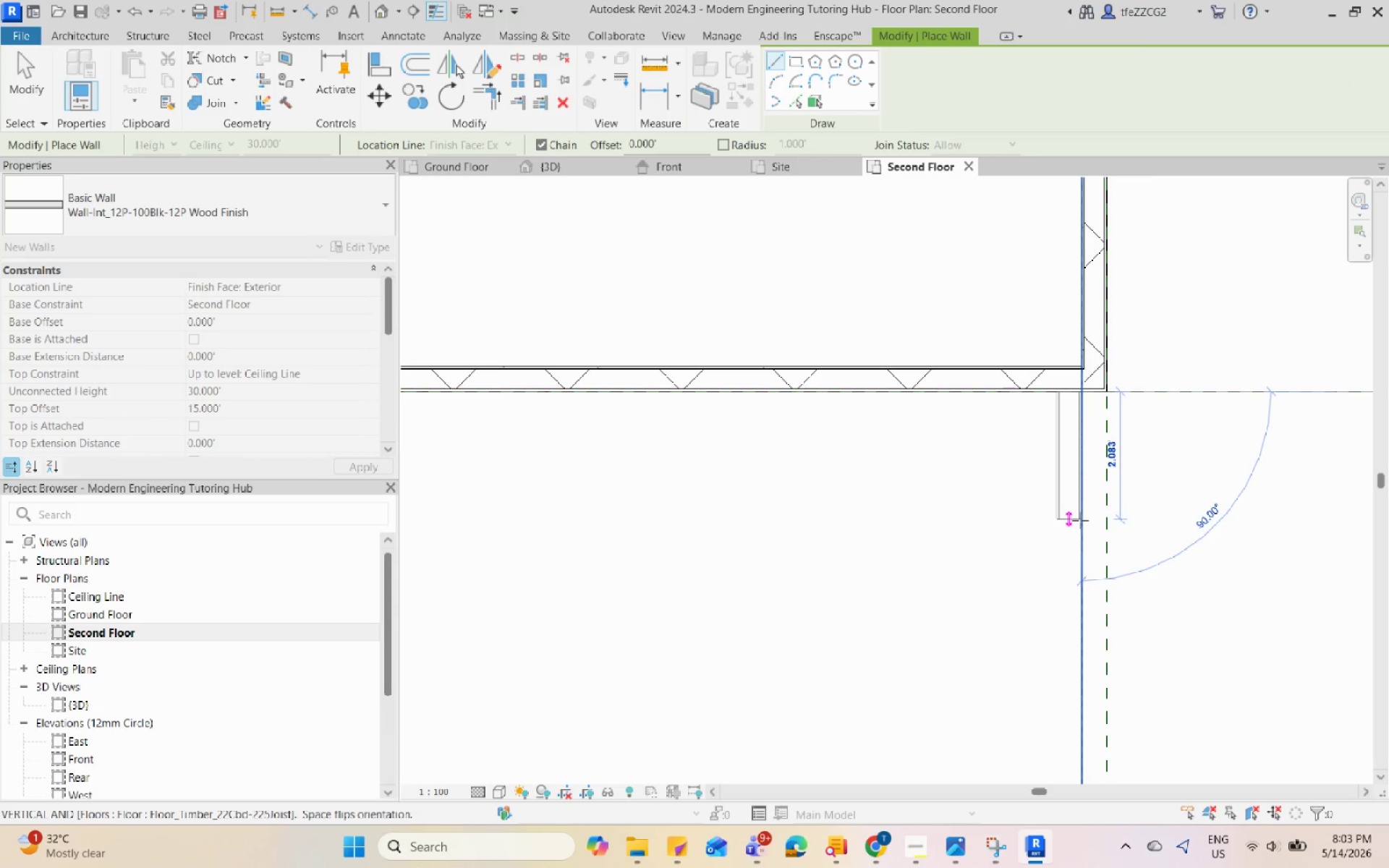 
key(Space)
 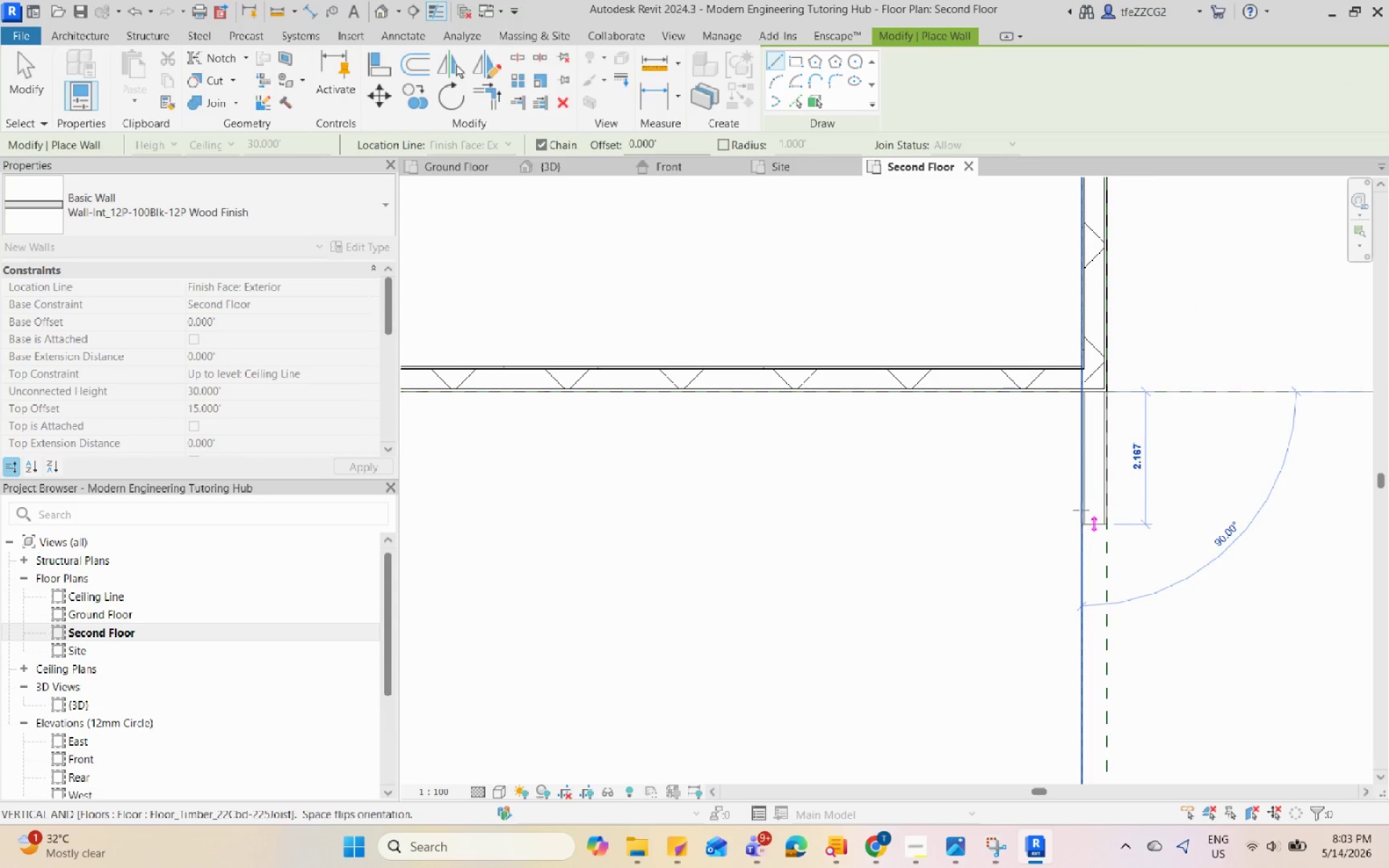 
scroll: coordinate [1097, 386], scroll_direction: down, amount: 6.0
 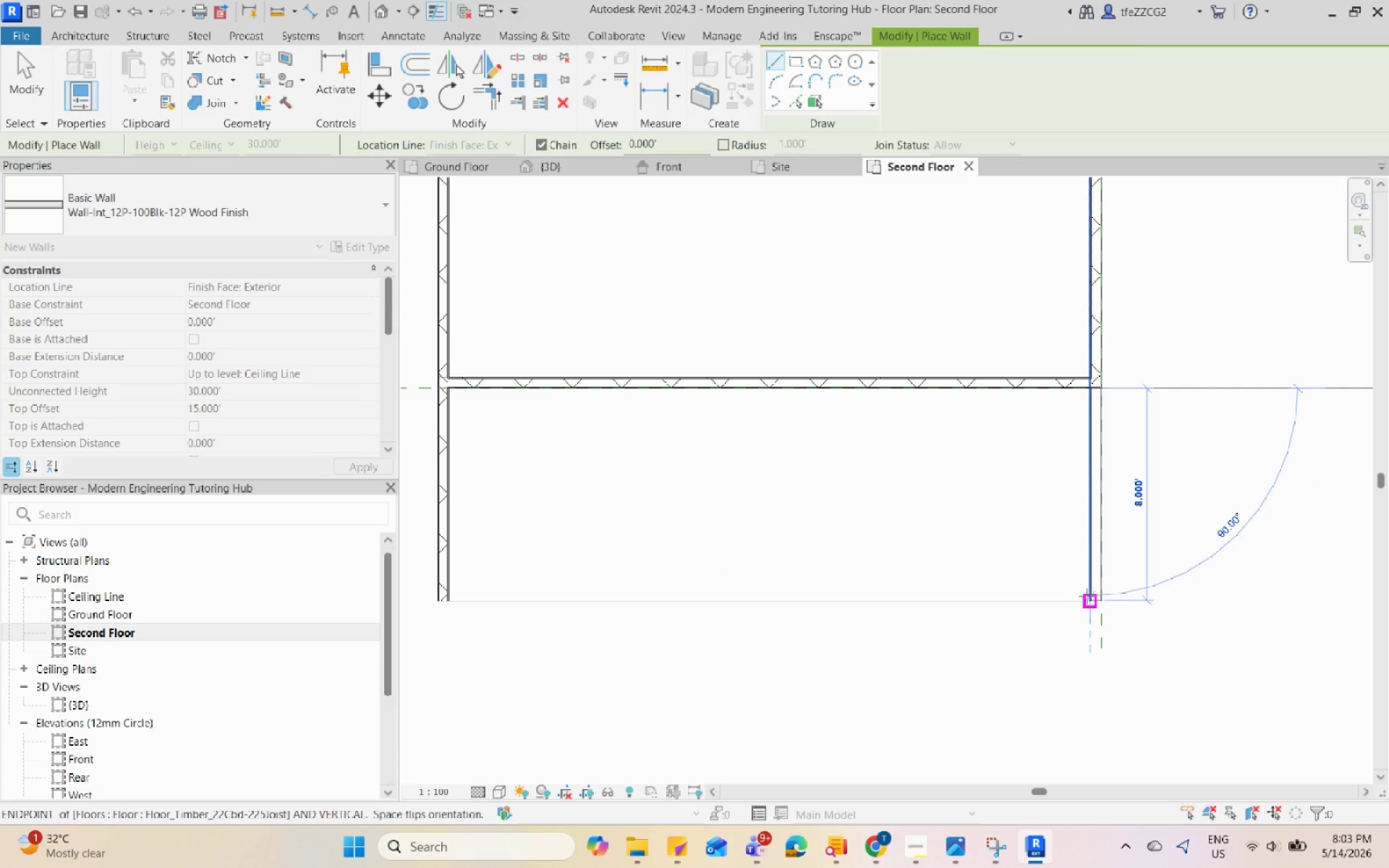 
left_click([1087, 596])
 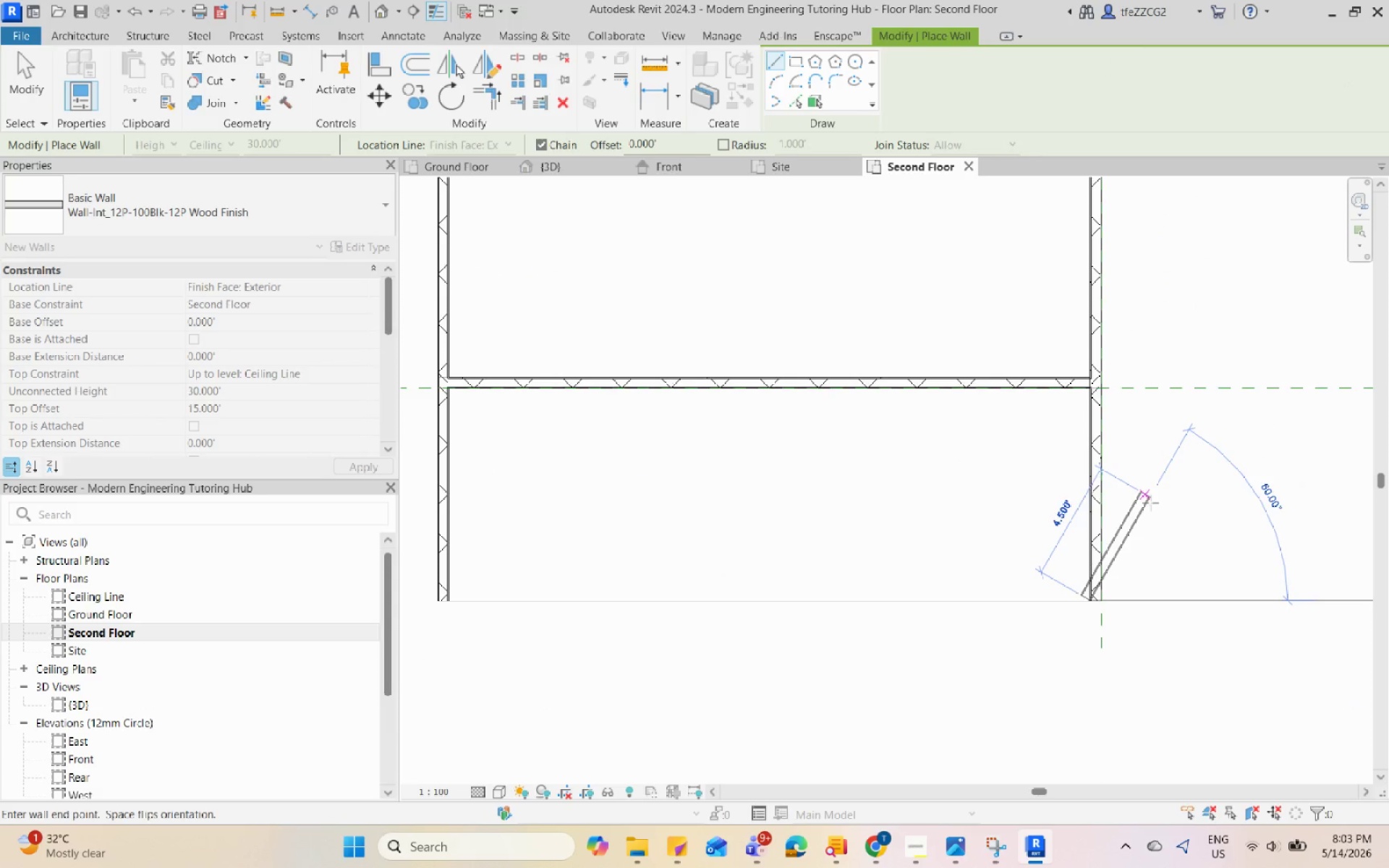 
key(Escape)
 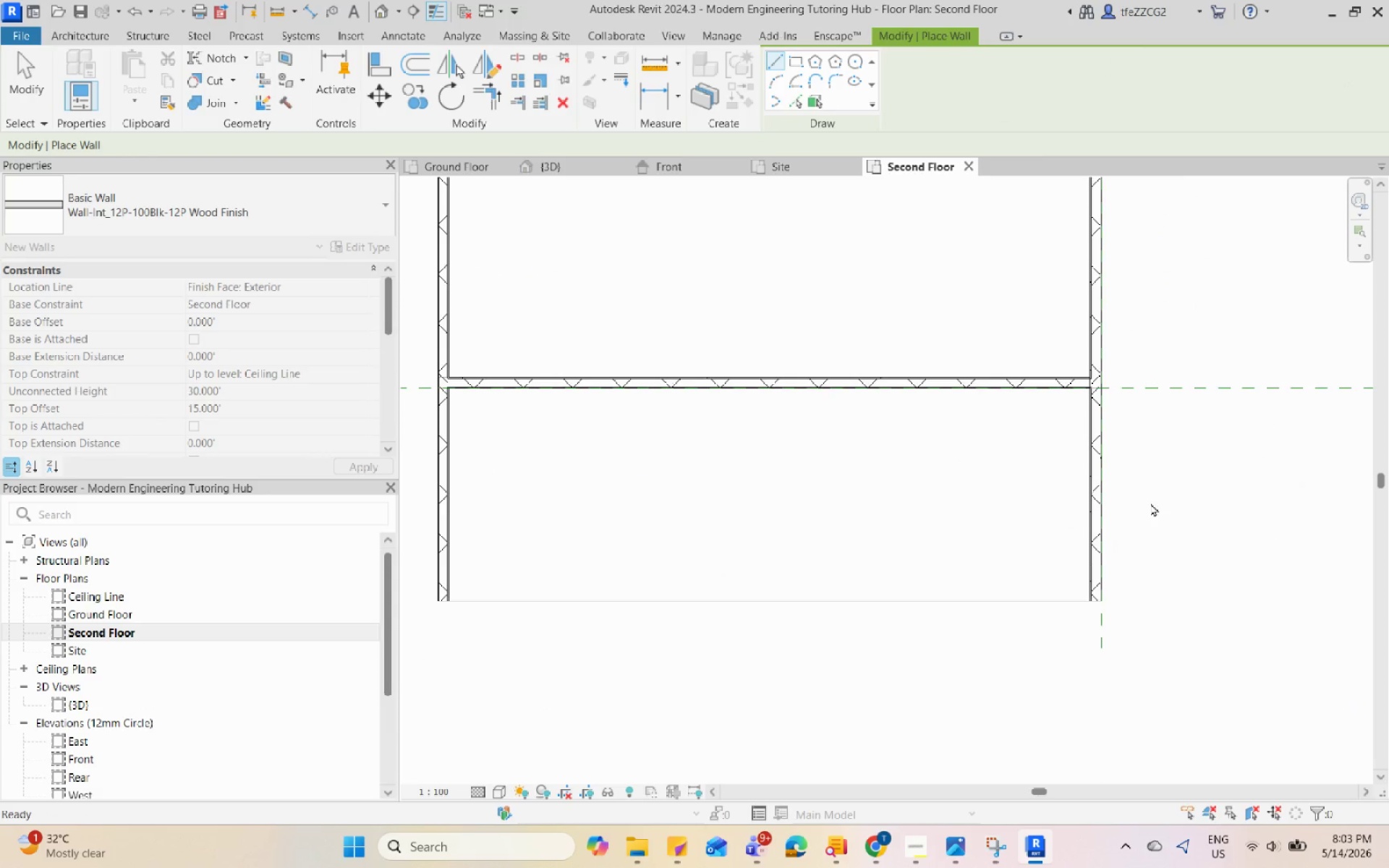 
key(Escape)
 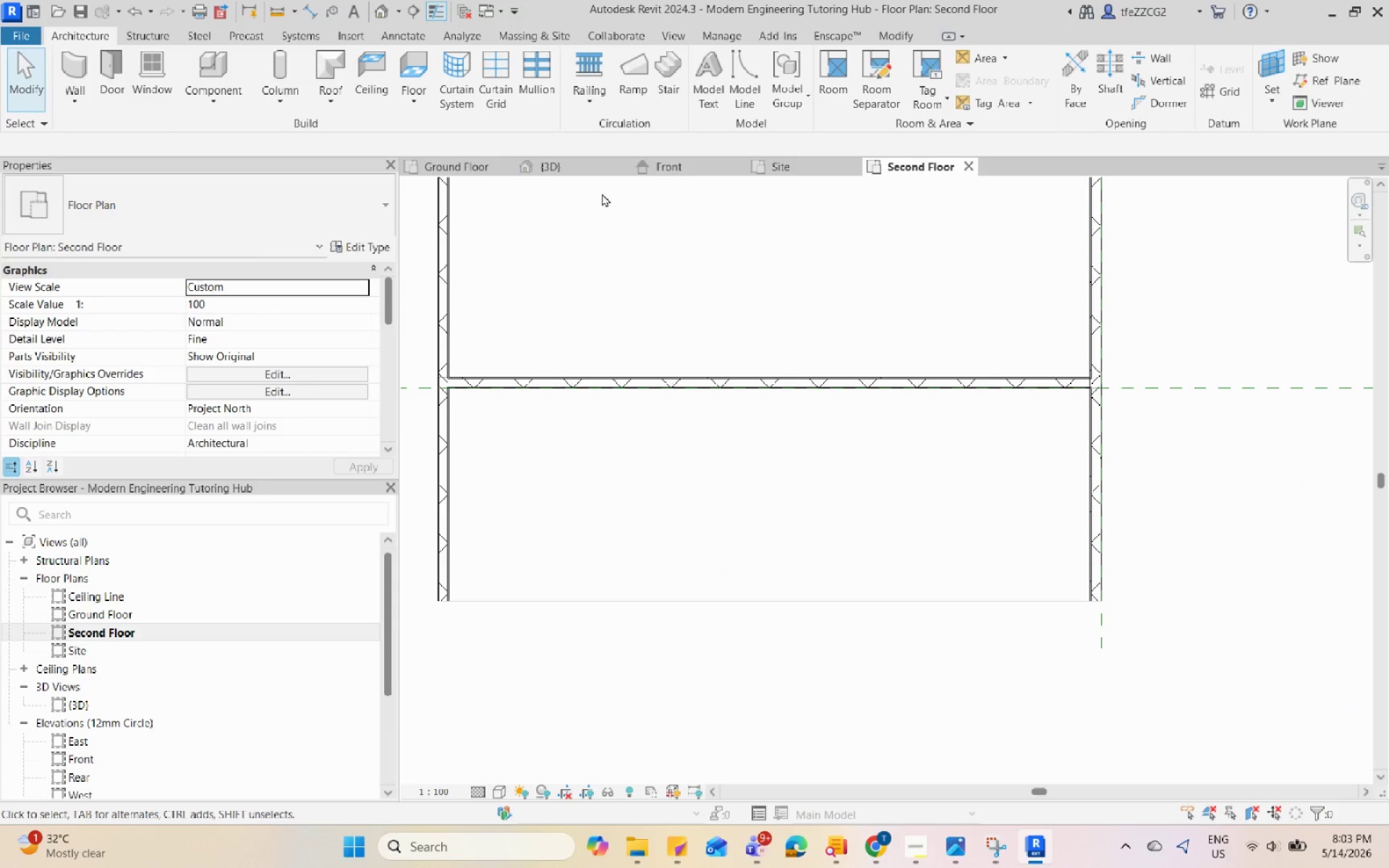 
left_click([586, 172])
 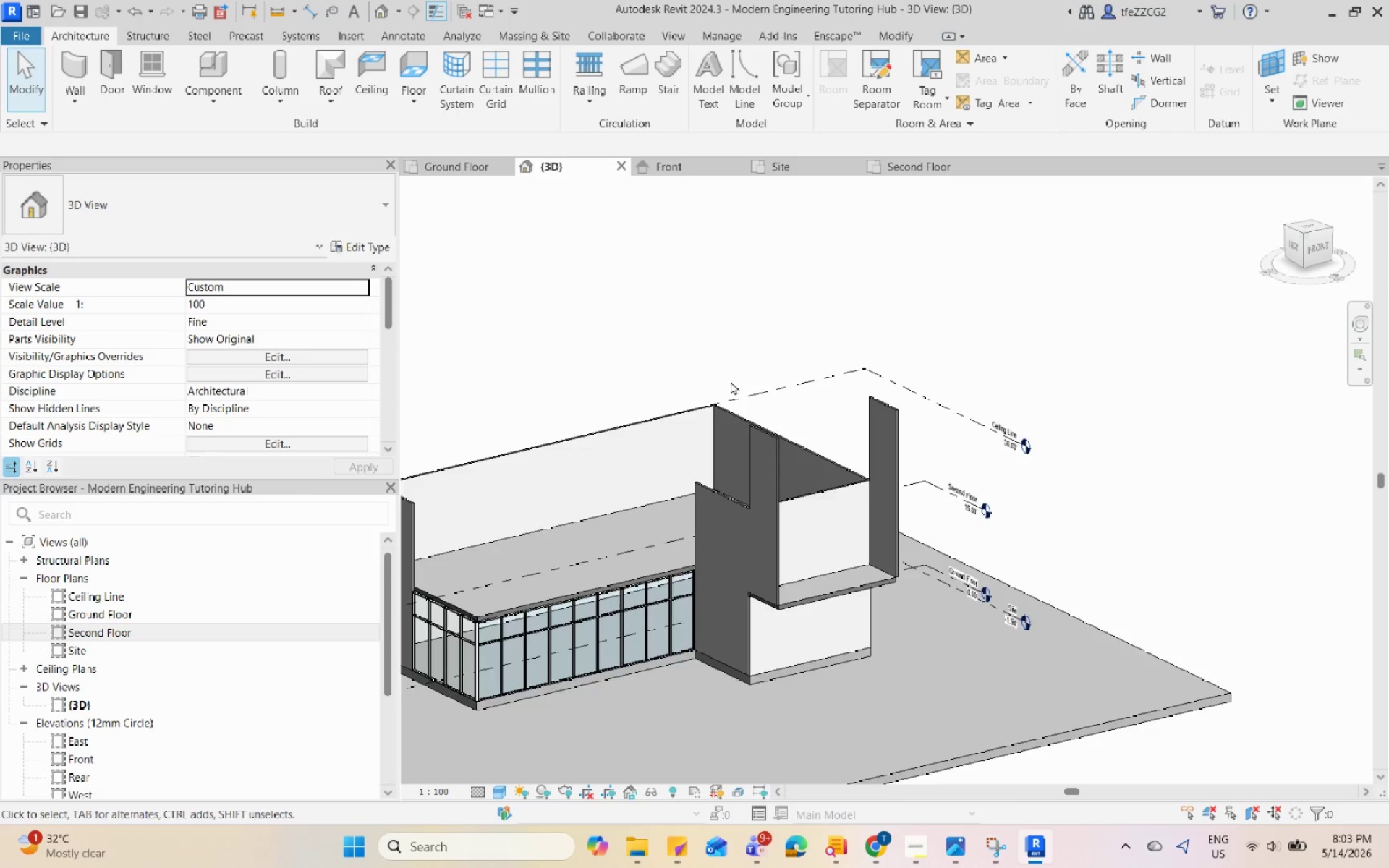 
hold_key(key=ShiftLeft, duration=0.58)
 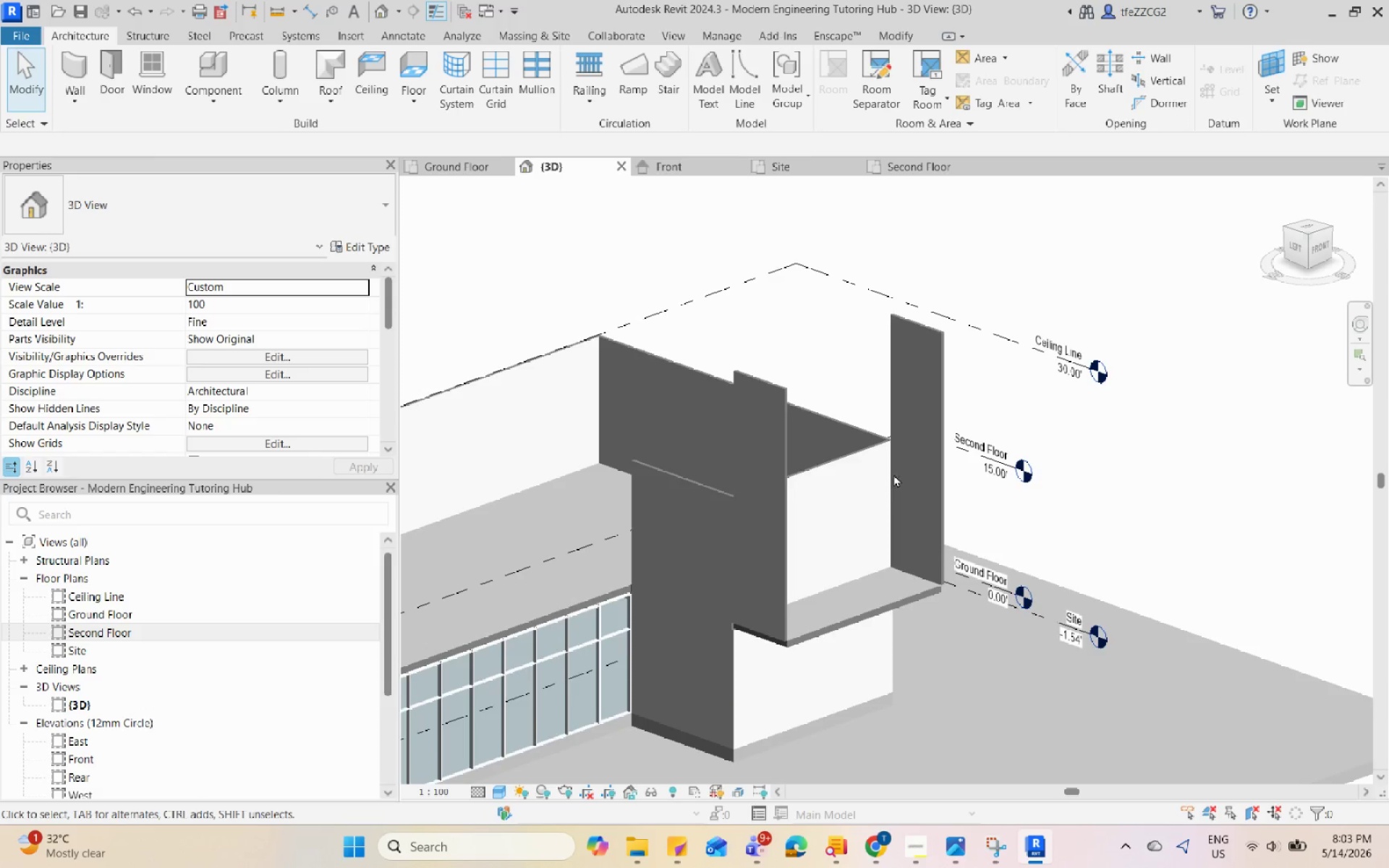 
scroll: coordinate [783, 446], scroll_direction: down, amount: 3.0
 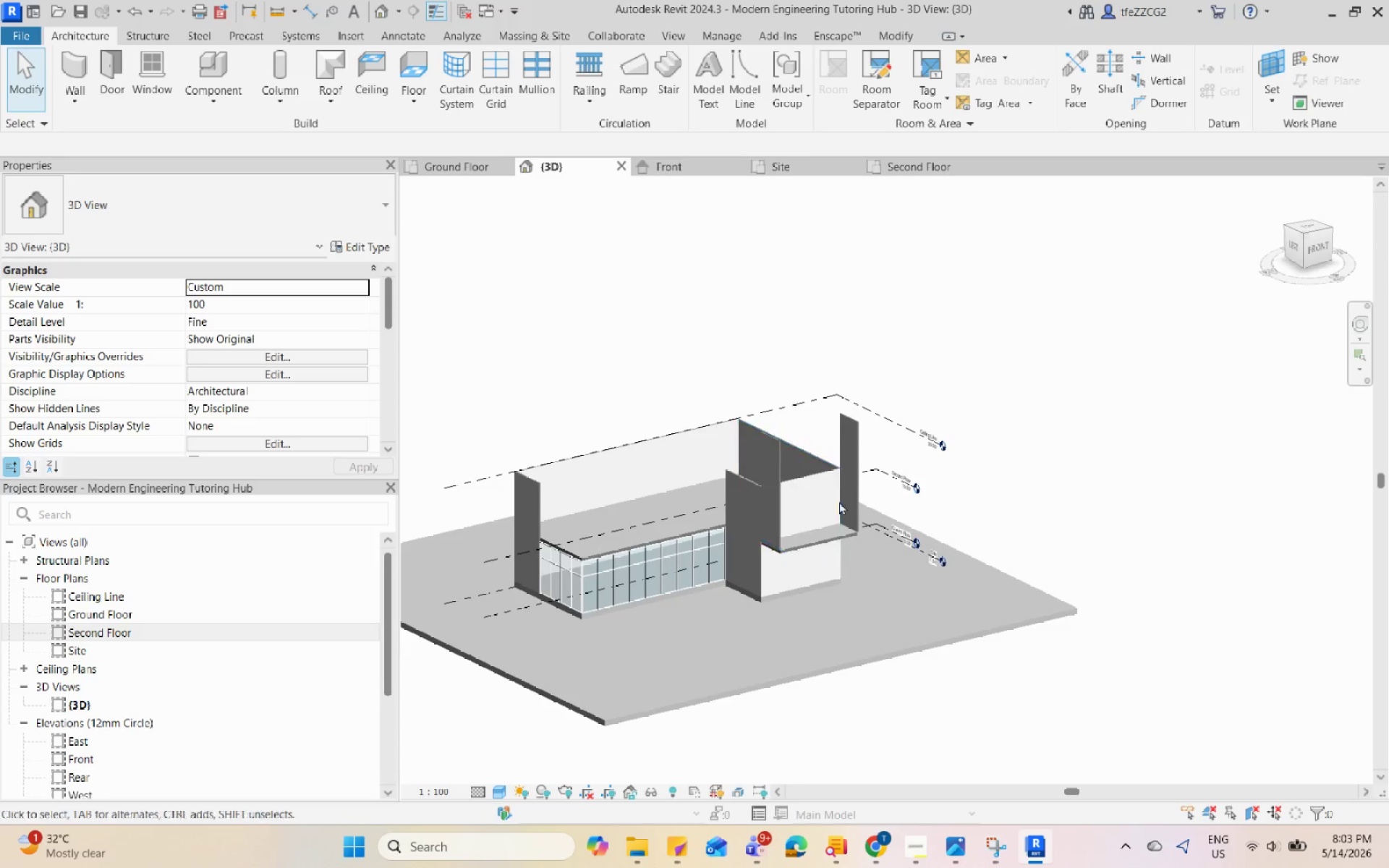 
scroll: coordinate [751, 478], scroll_direction: up, amount: 9.0
 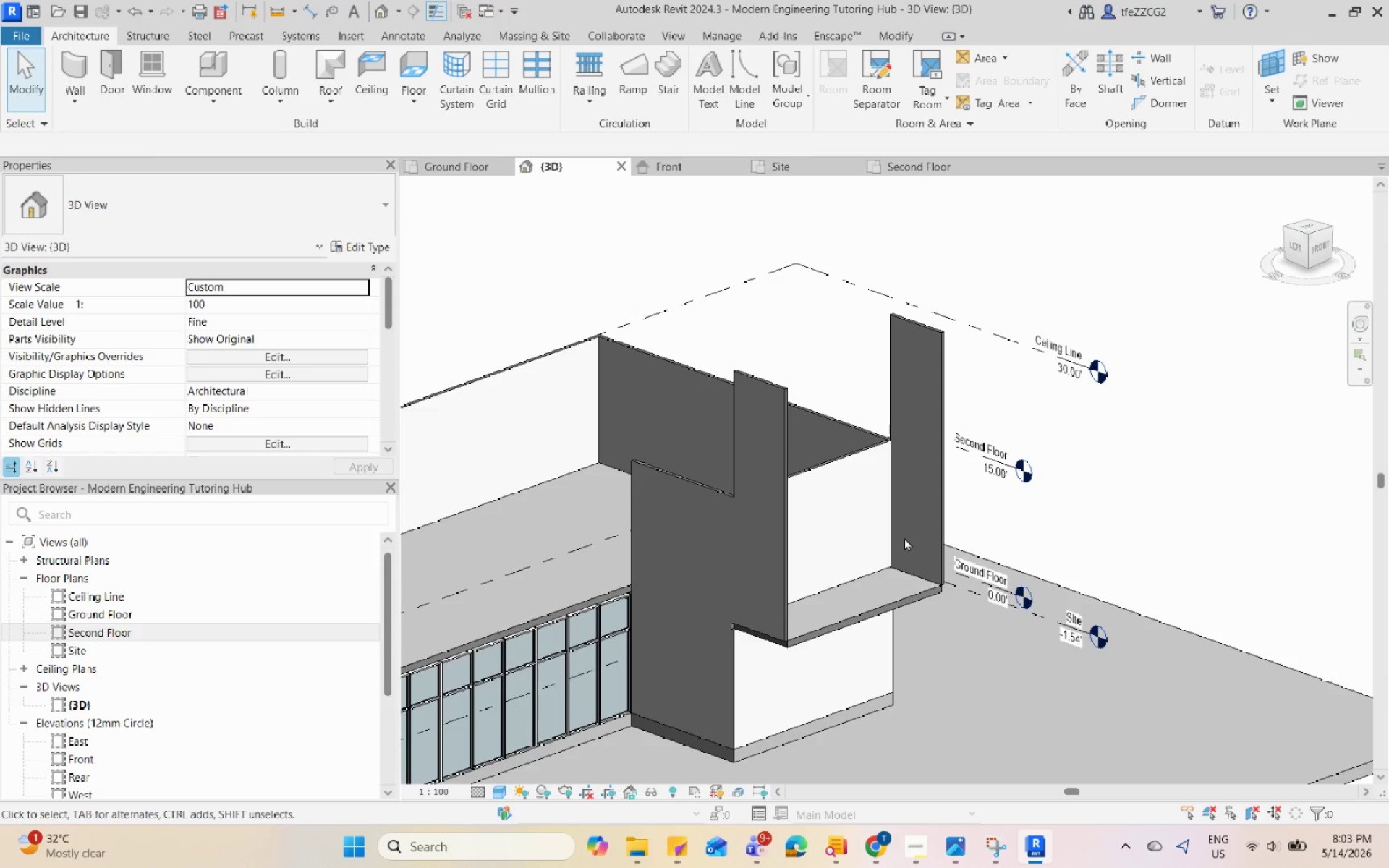 
type(aq)
 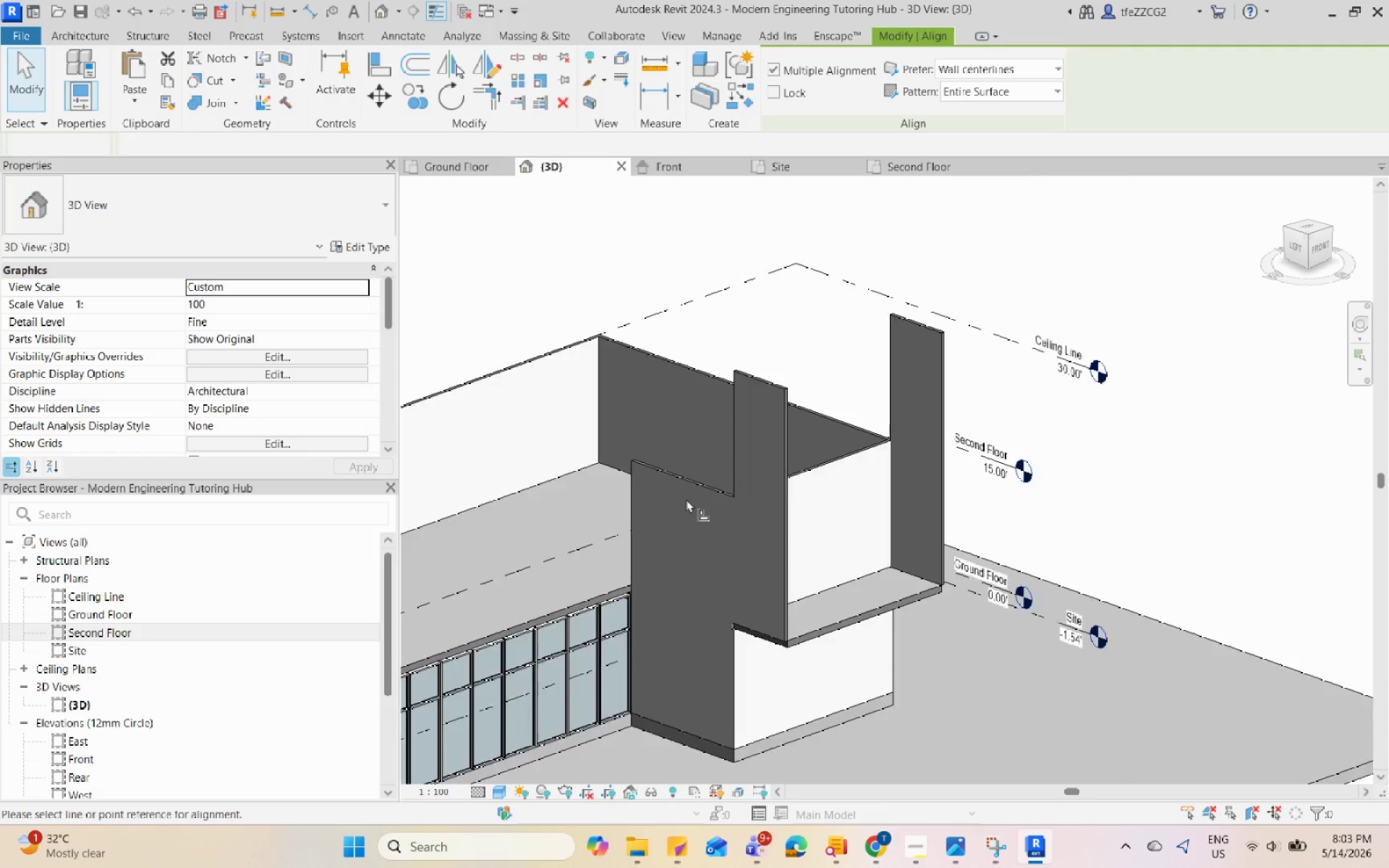 
scroll: coordinate [721, 462], scroll_direction: up, amount: 10.0
 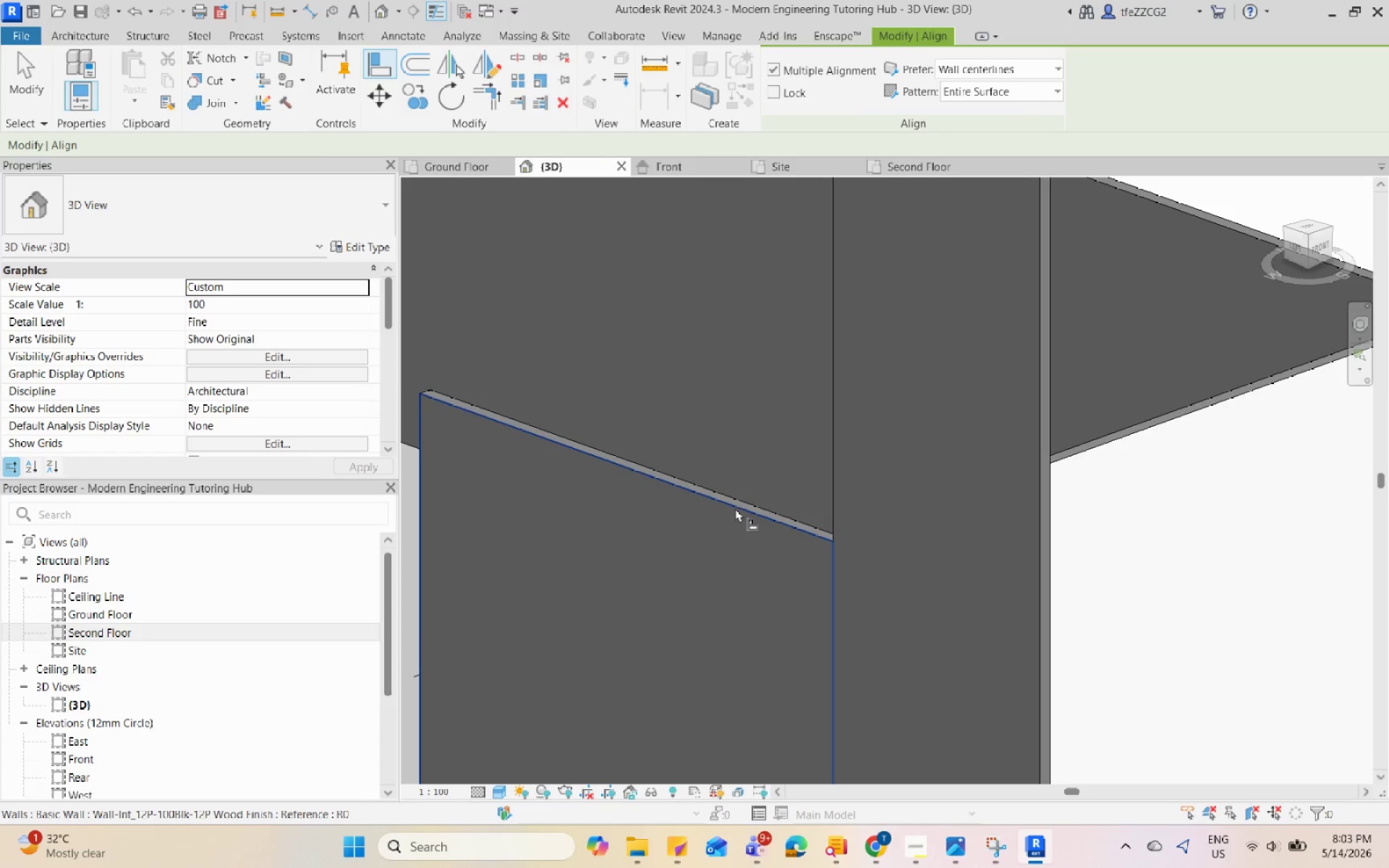 
left_click([737, 504])
 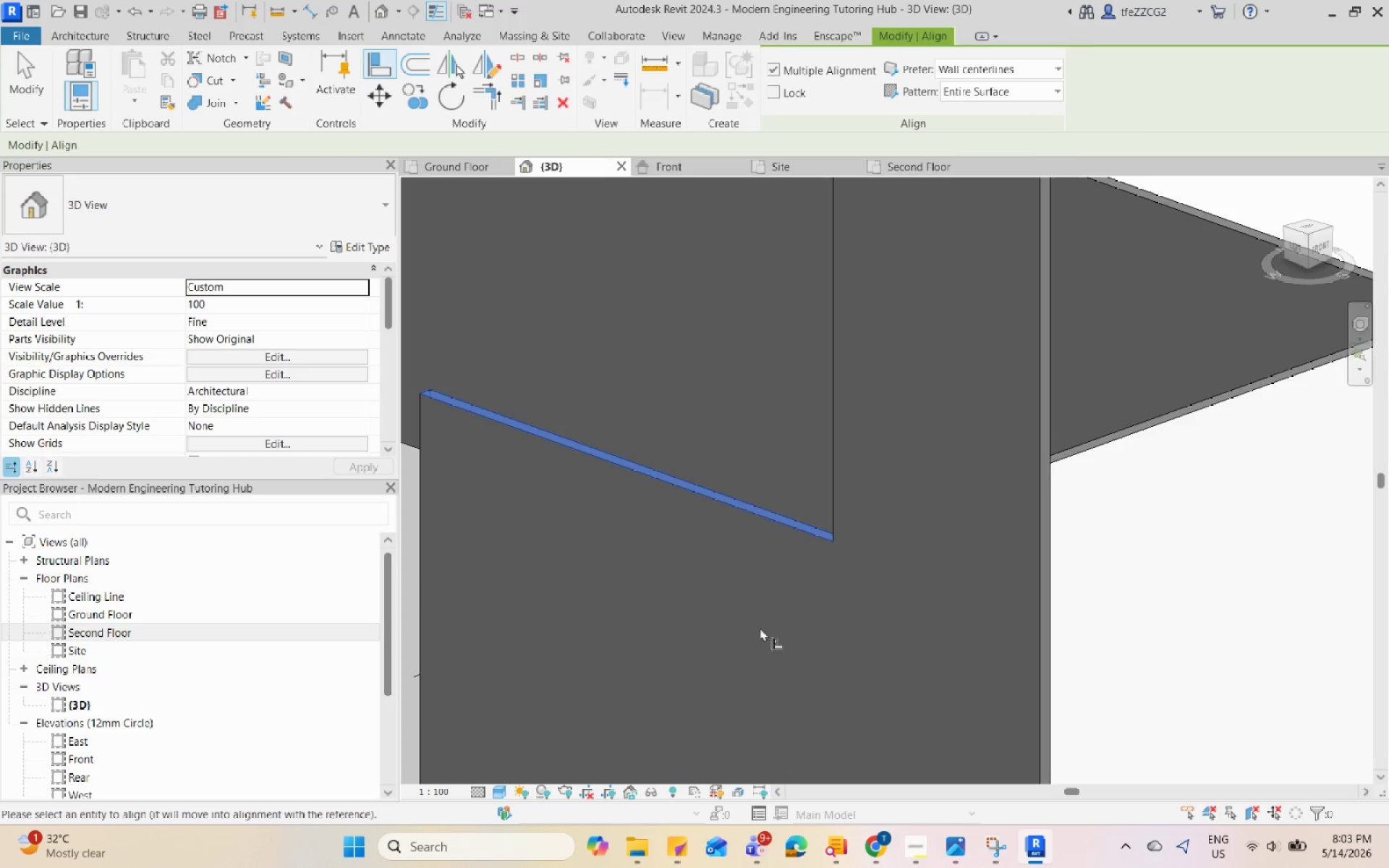 
scroll: coordinate [761, 634], scroll_direction: down, amount: 7.0
 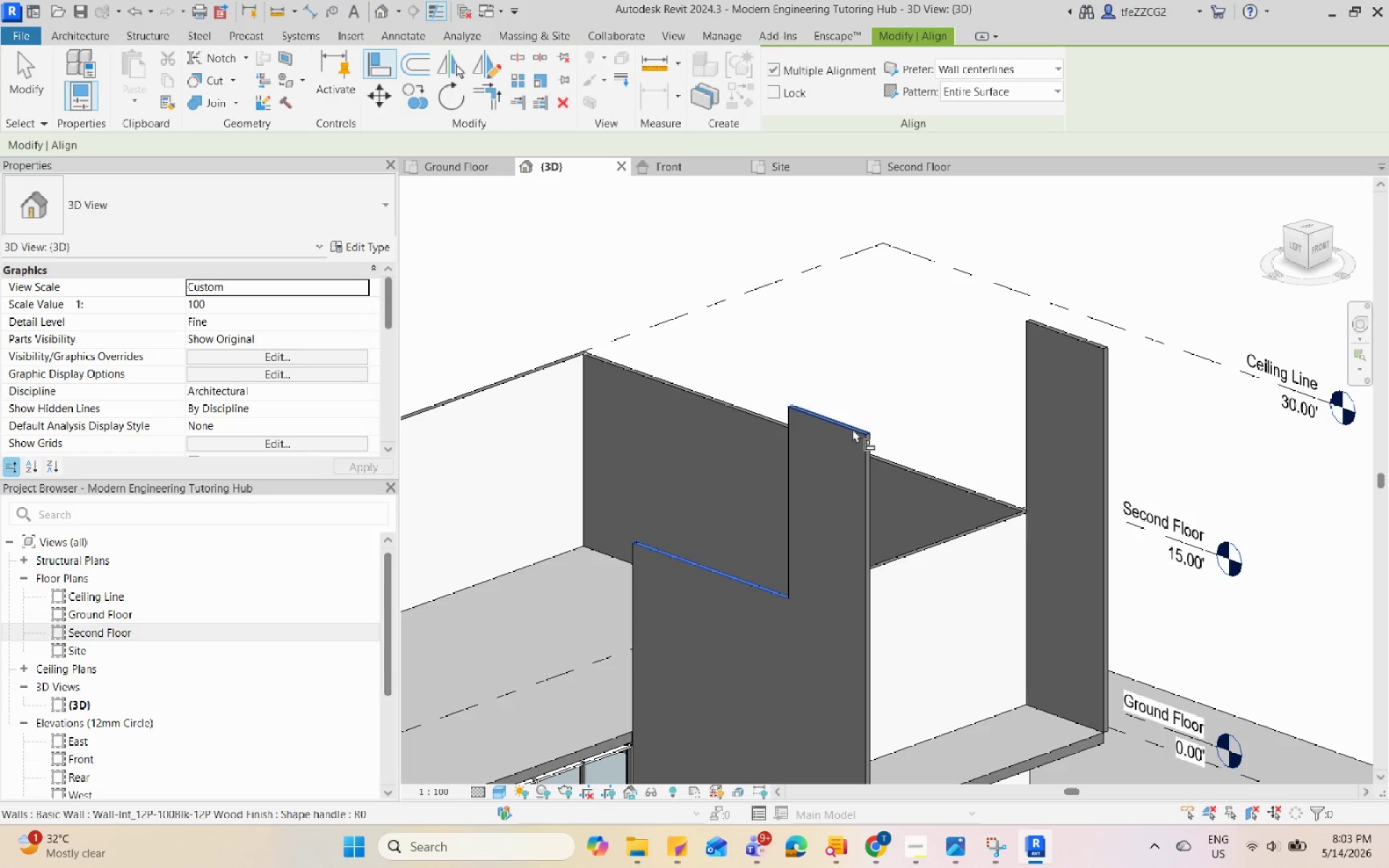 
left_click([852, 428])
 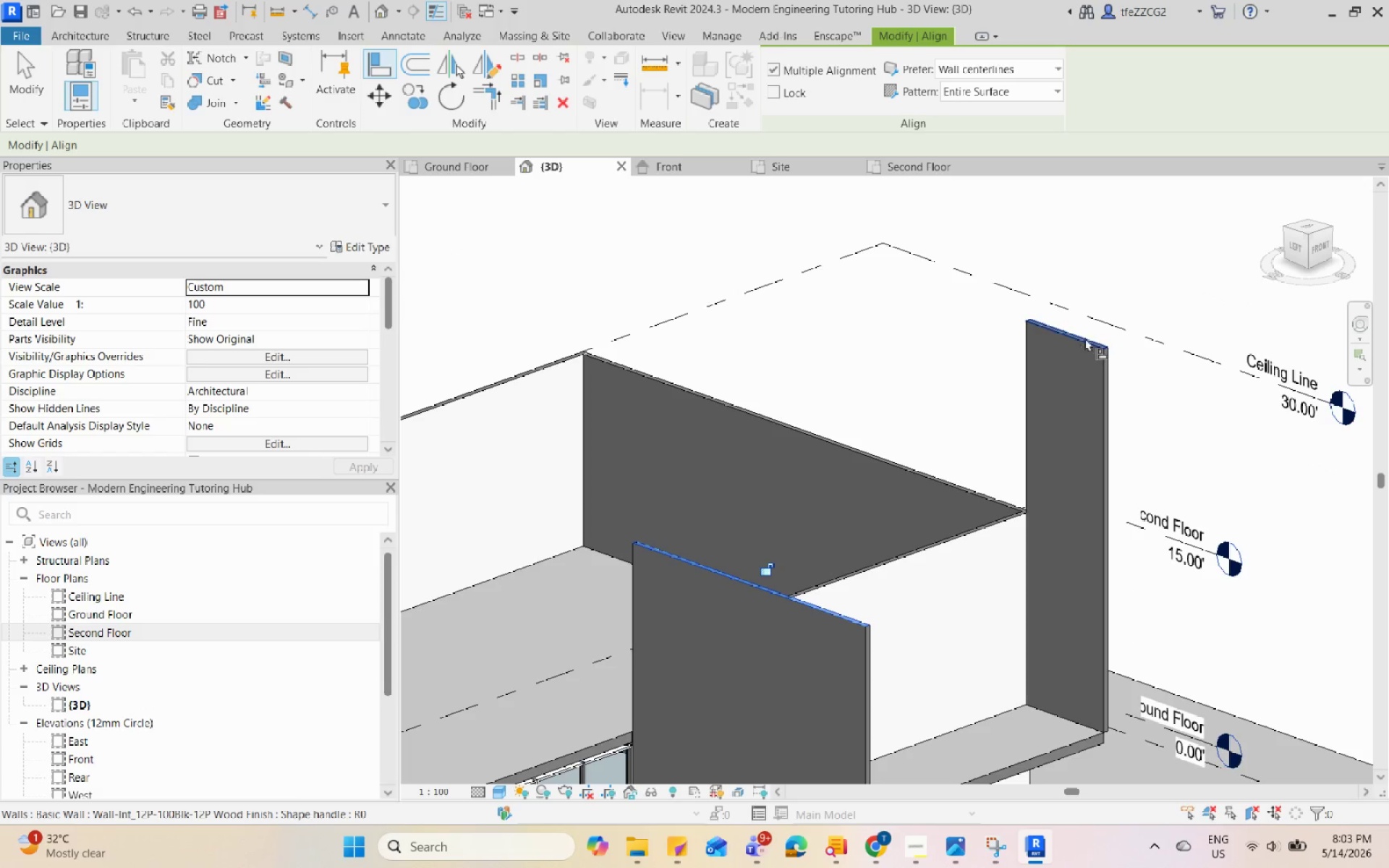 
left_click([1084, 337])
 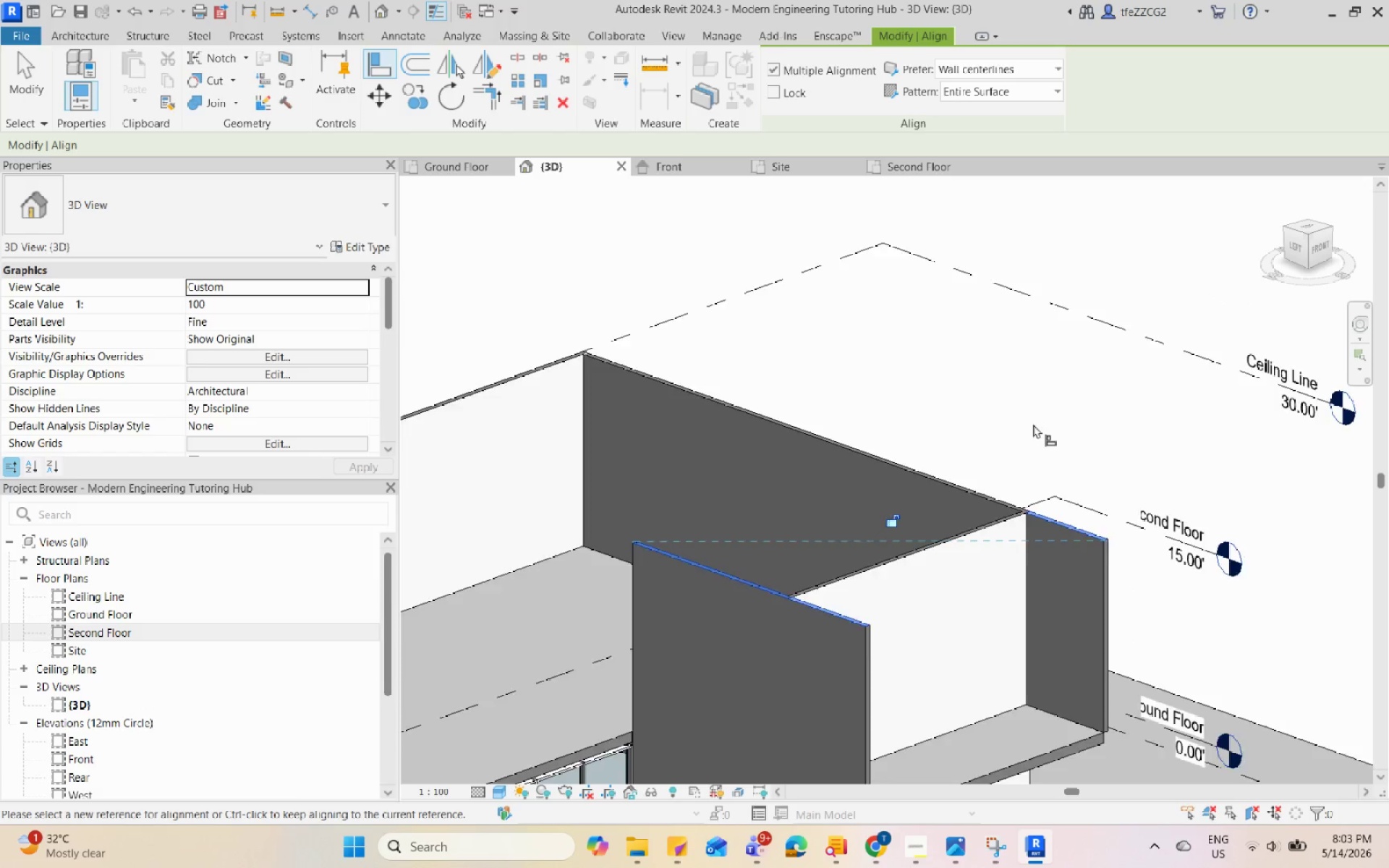 
key(Escape)
 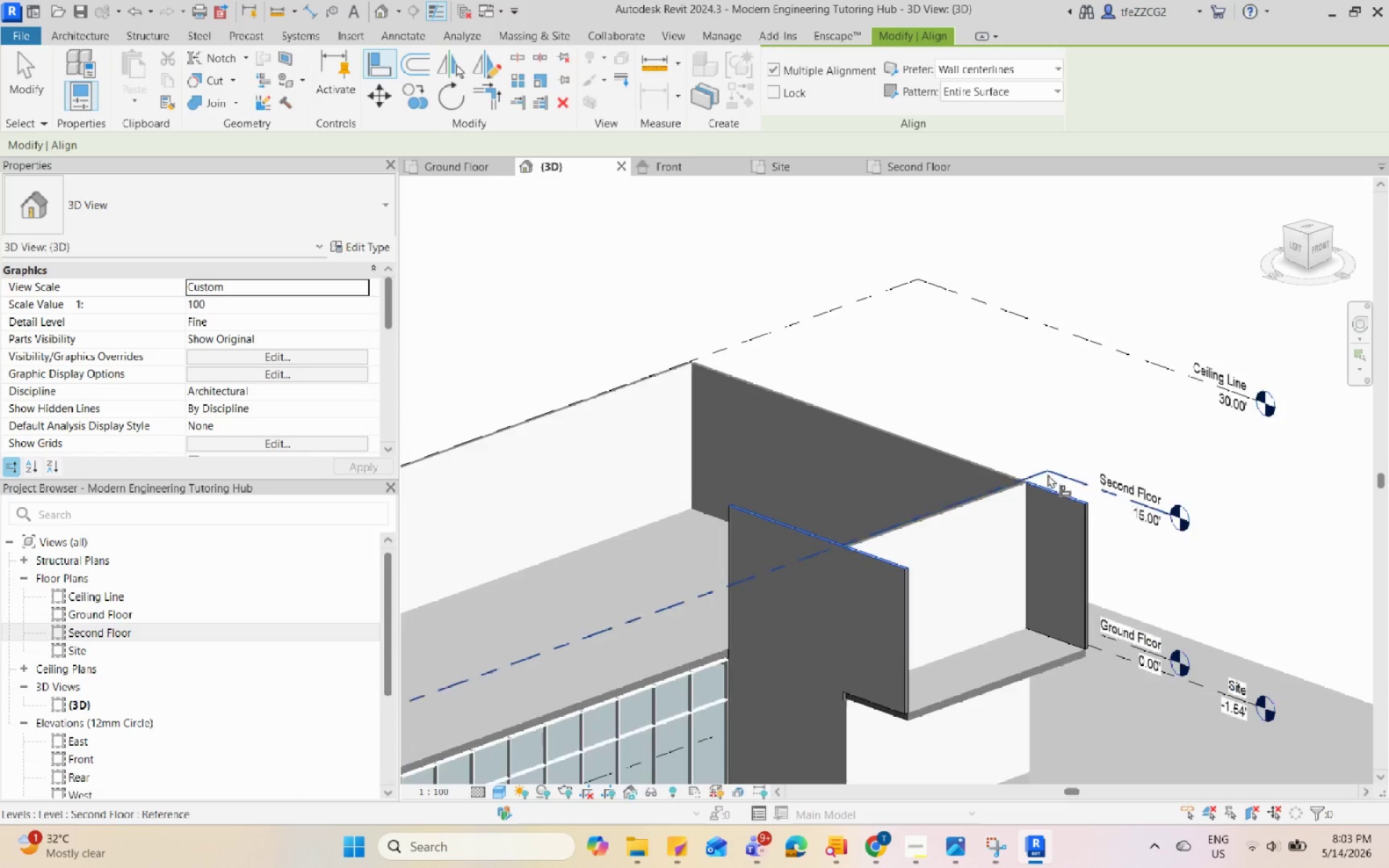 
key(Escape)
 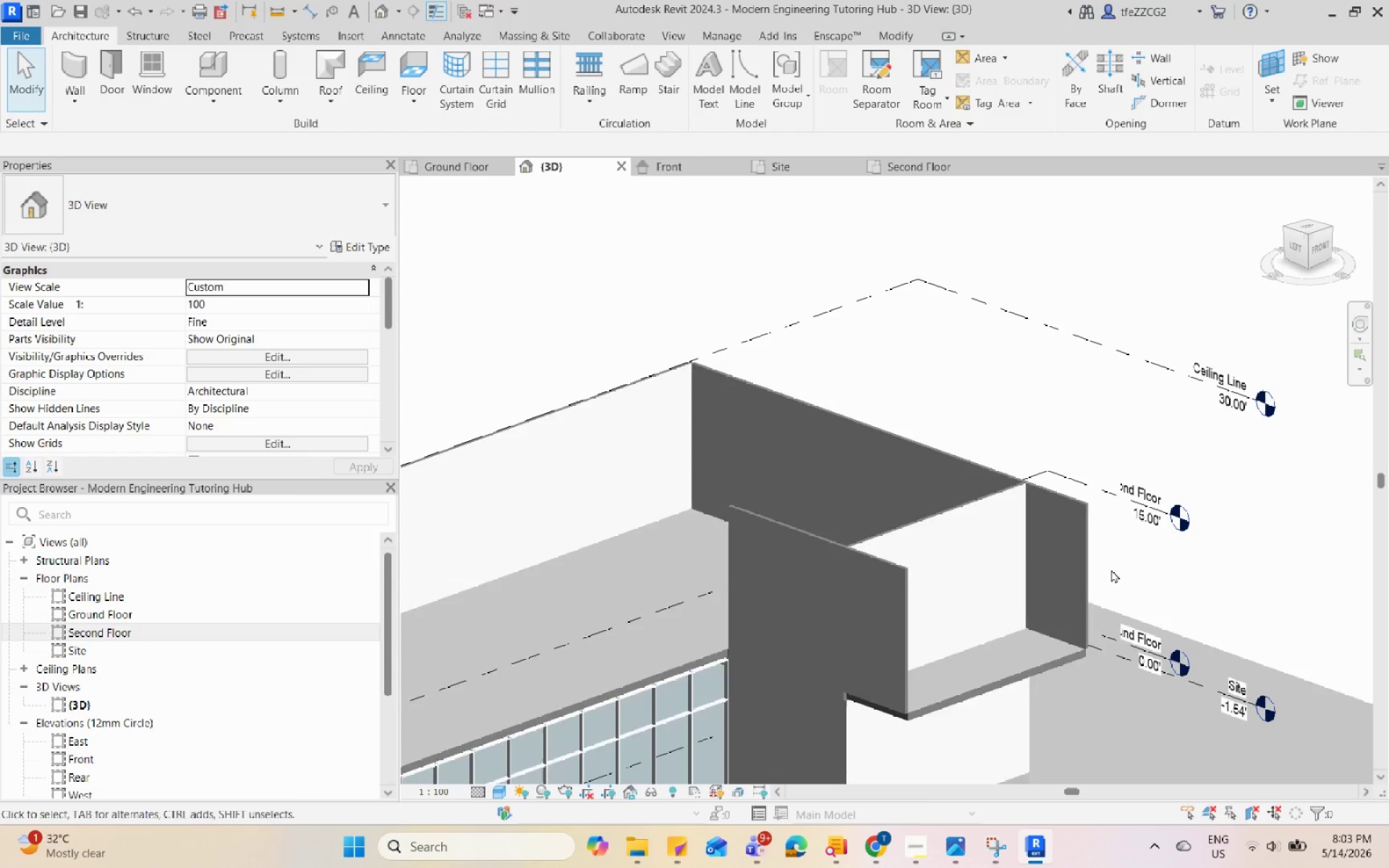 
hold_key(key=ShiftLeft, duration=1.36)
 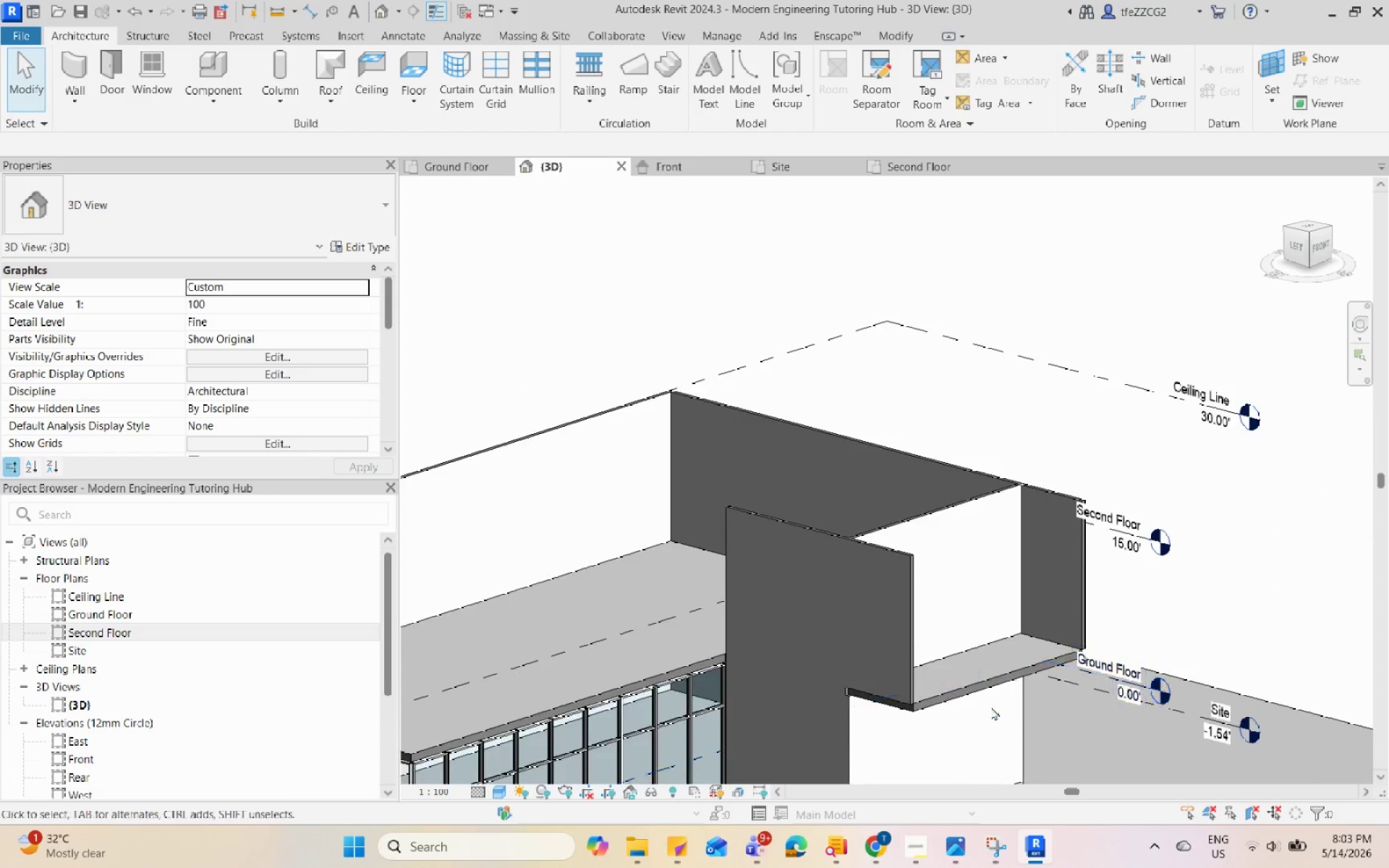 
scroll: coordinate [1048, 474], scroll_direction: down, amount: 2.0
 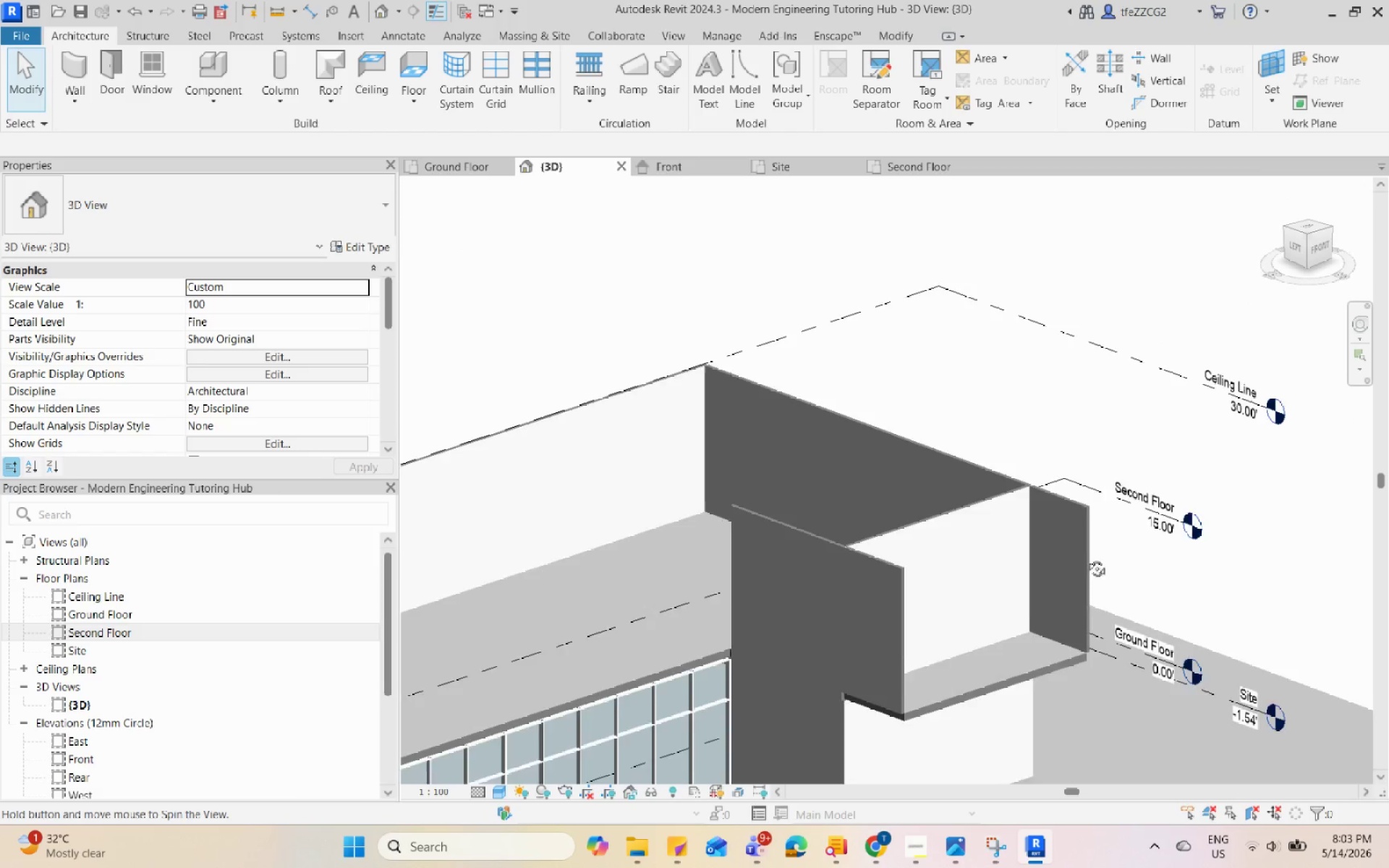 
left_click([872, 681])
 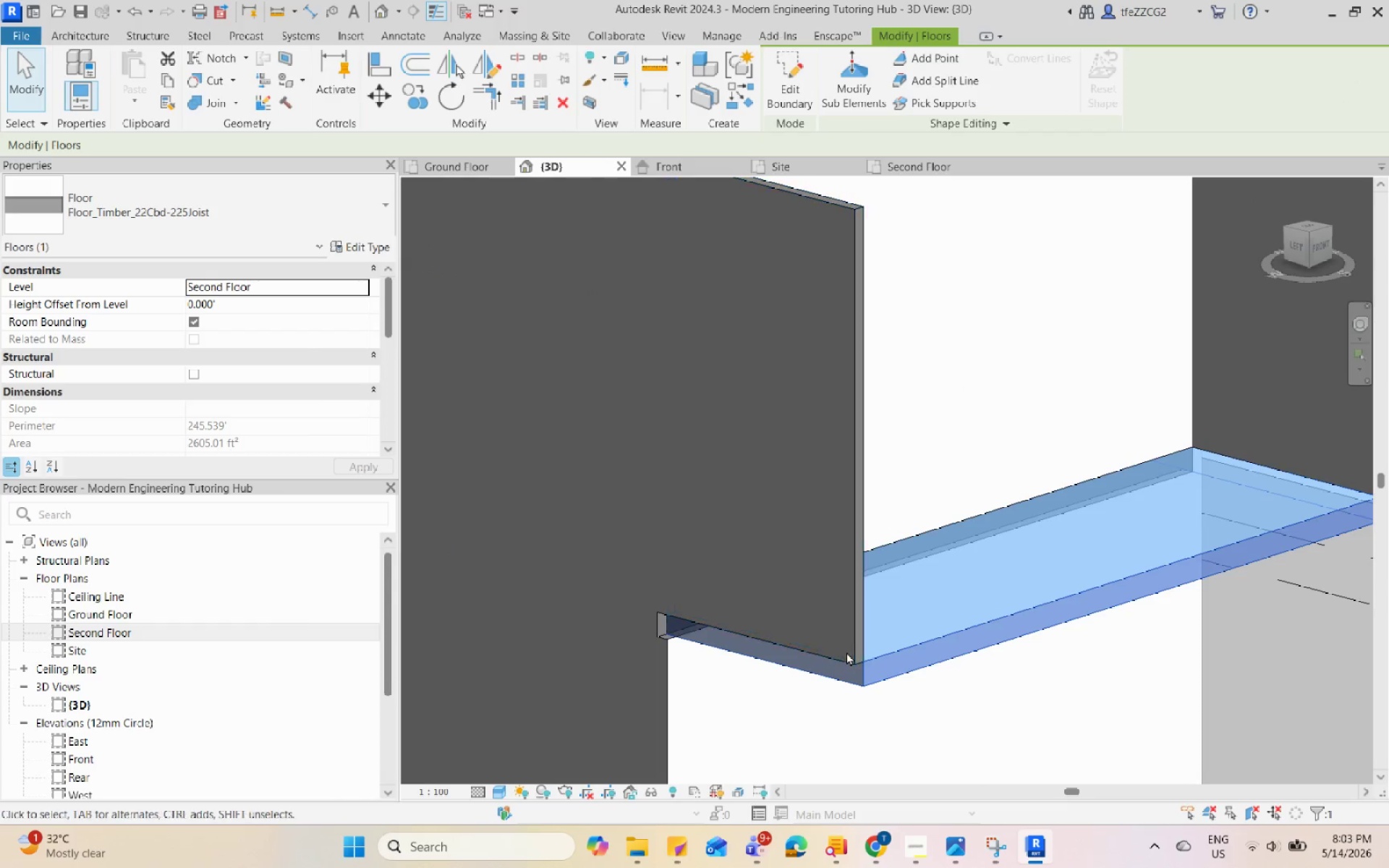 
scroll: coordinate [901, 714], scroll_direction: up, amount: 8.0
 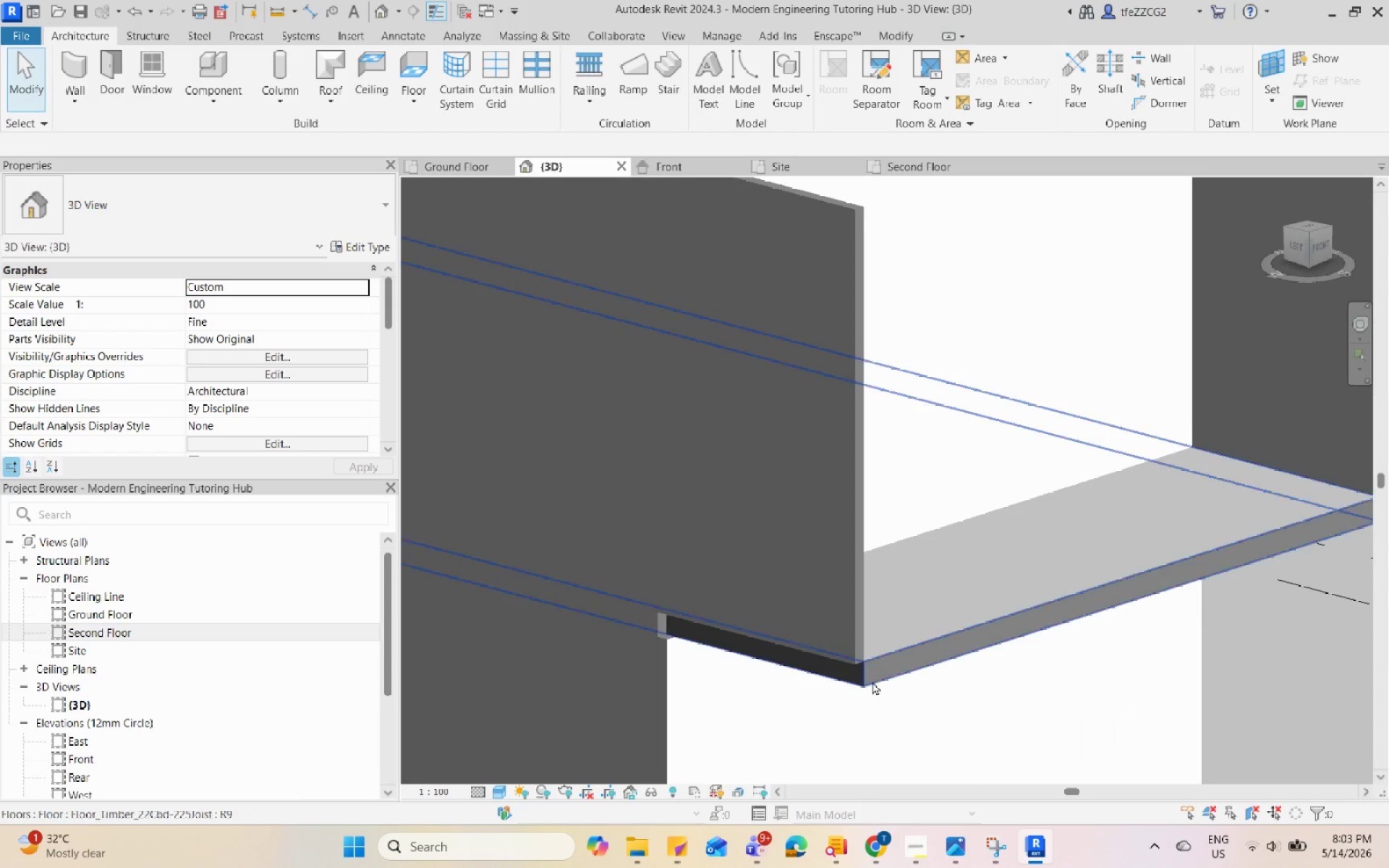 
left_click([846, 652])
 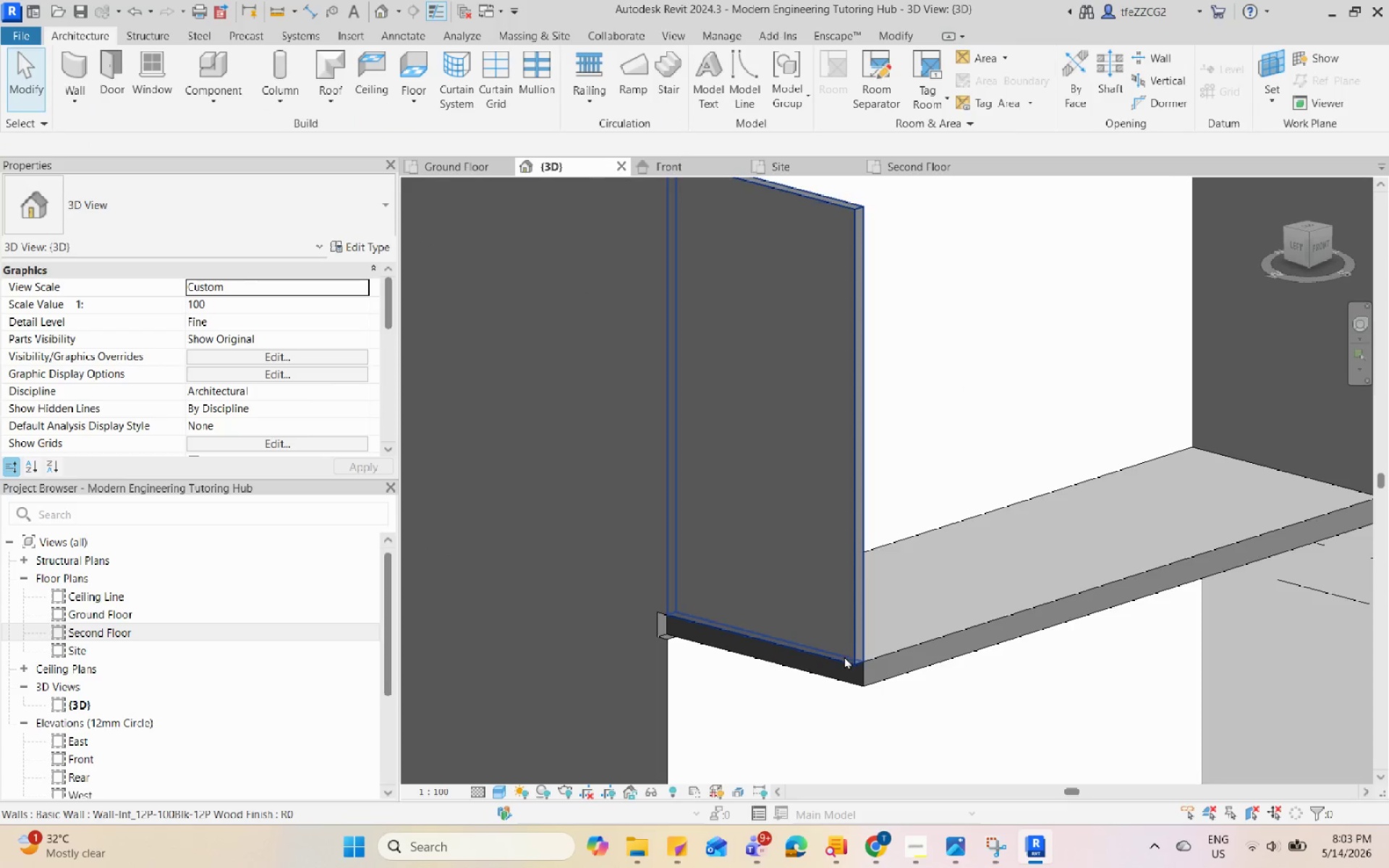 
left_click([844, 656])
 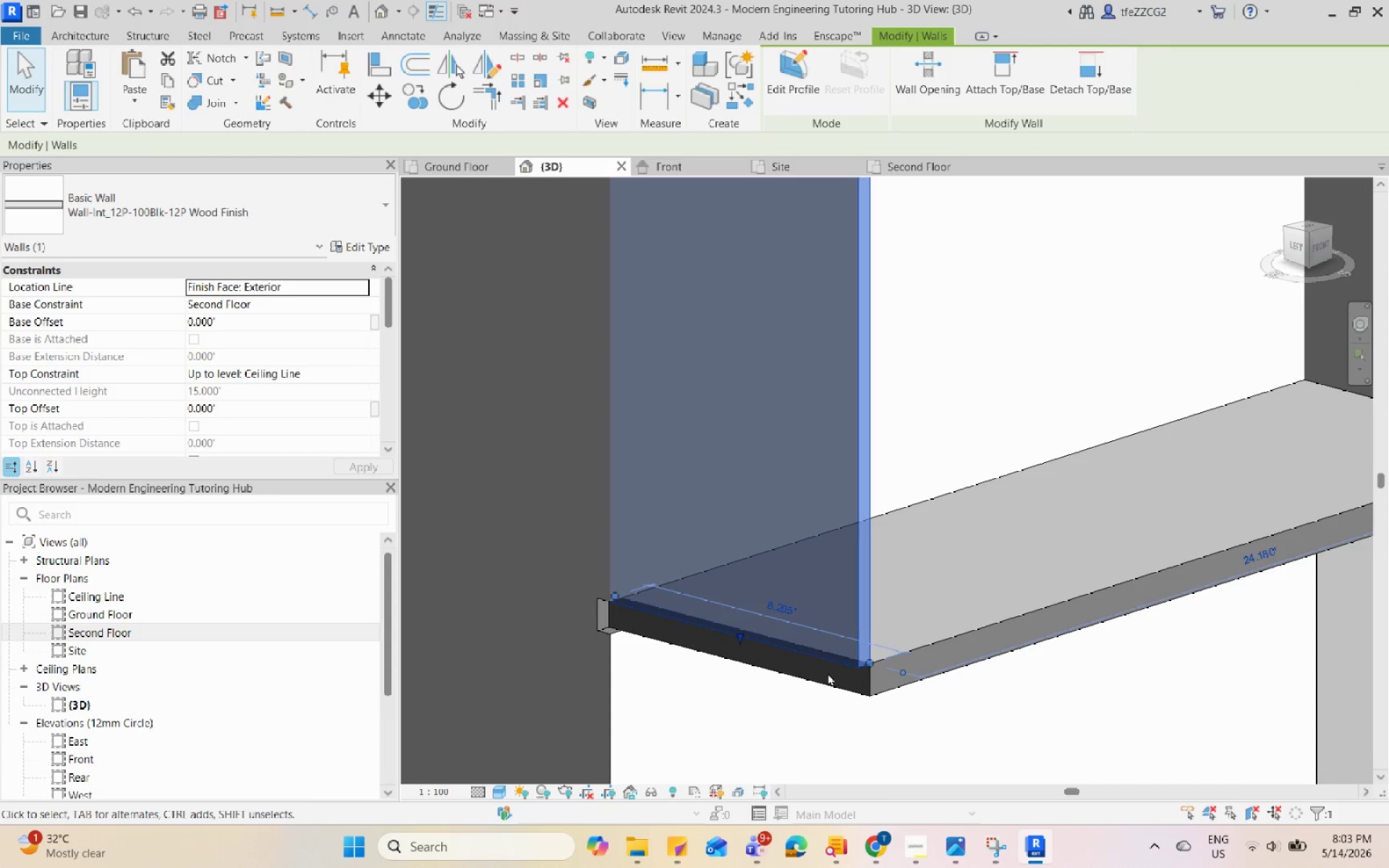 
scroll: coordinate [844, 656], scroll_direction: up, amount: 2.0
 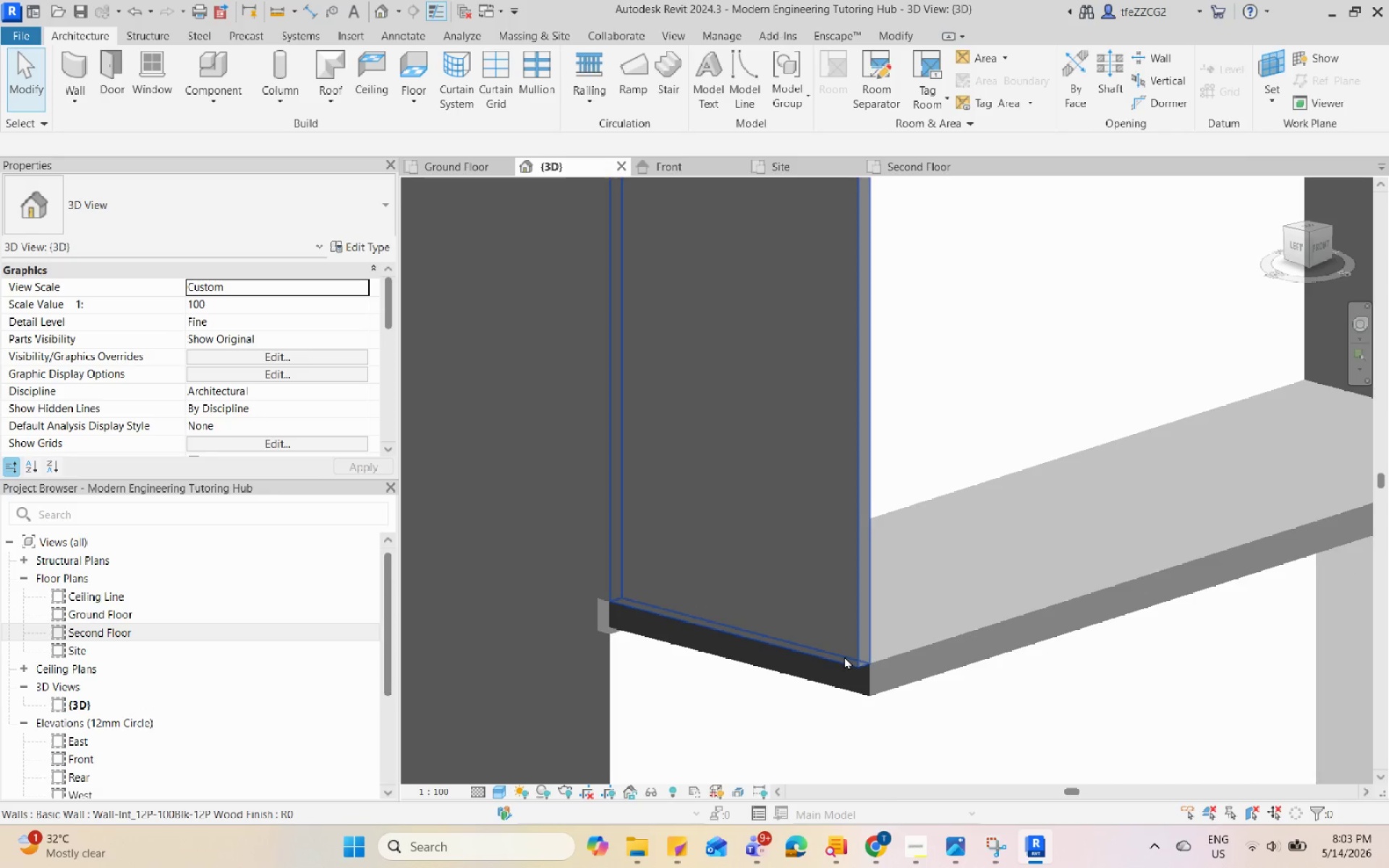 
hold_key(key=ShiftLeft, duration=0.53)
 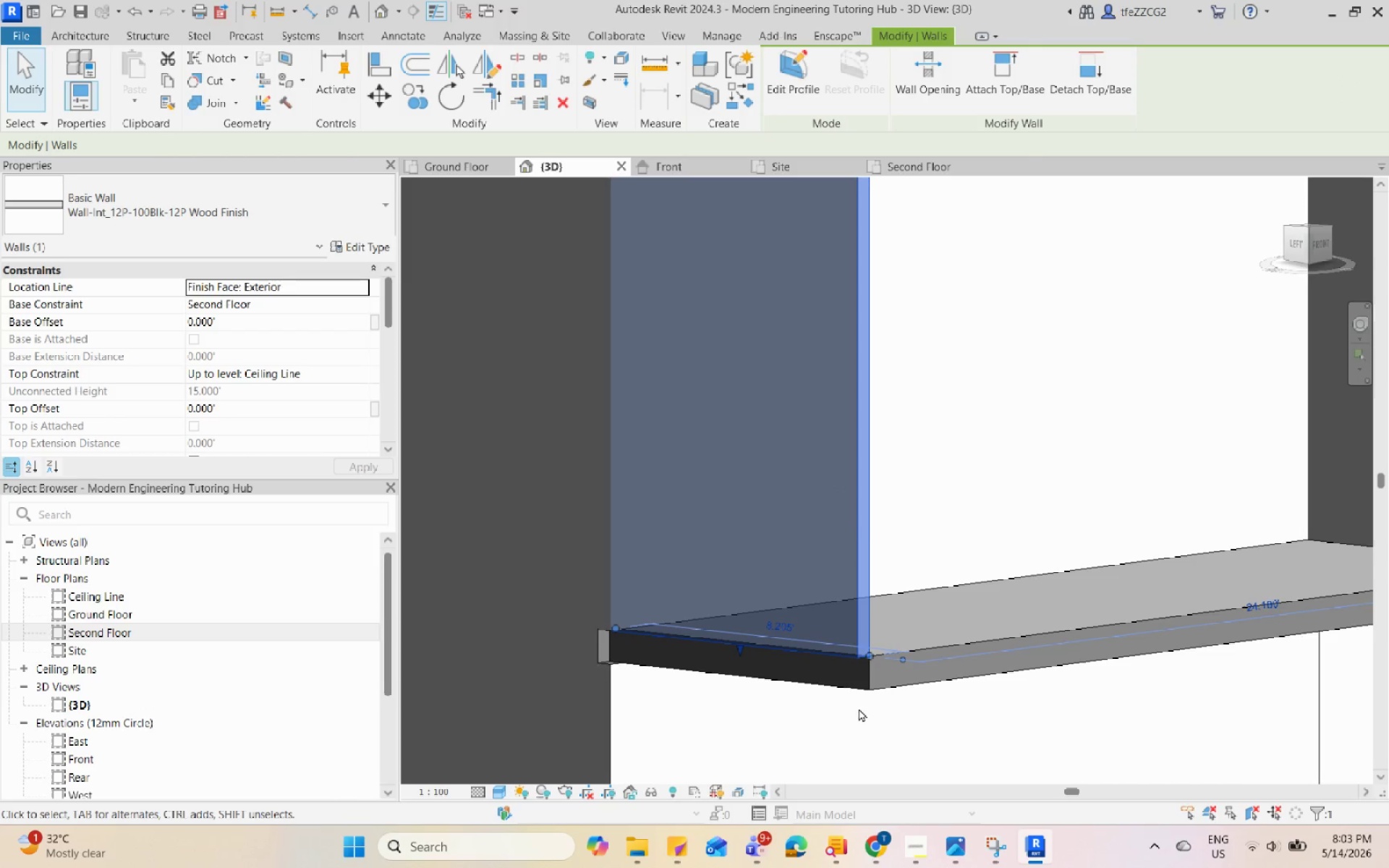 
hold_key(key=A, duration=16.73)
 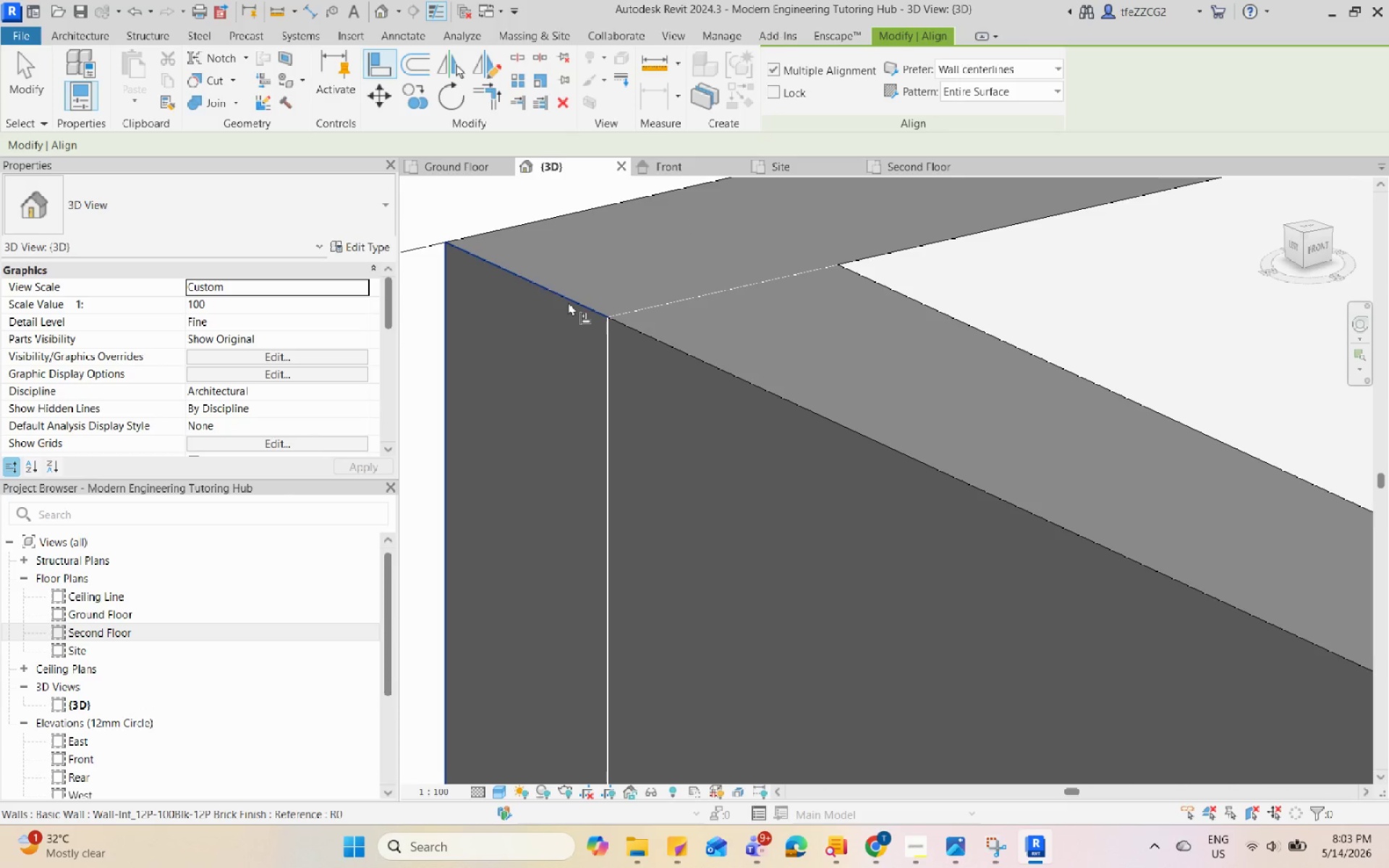 
key(Q)
 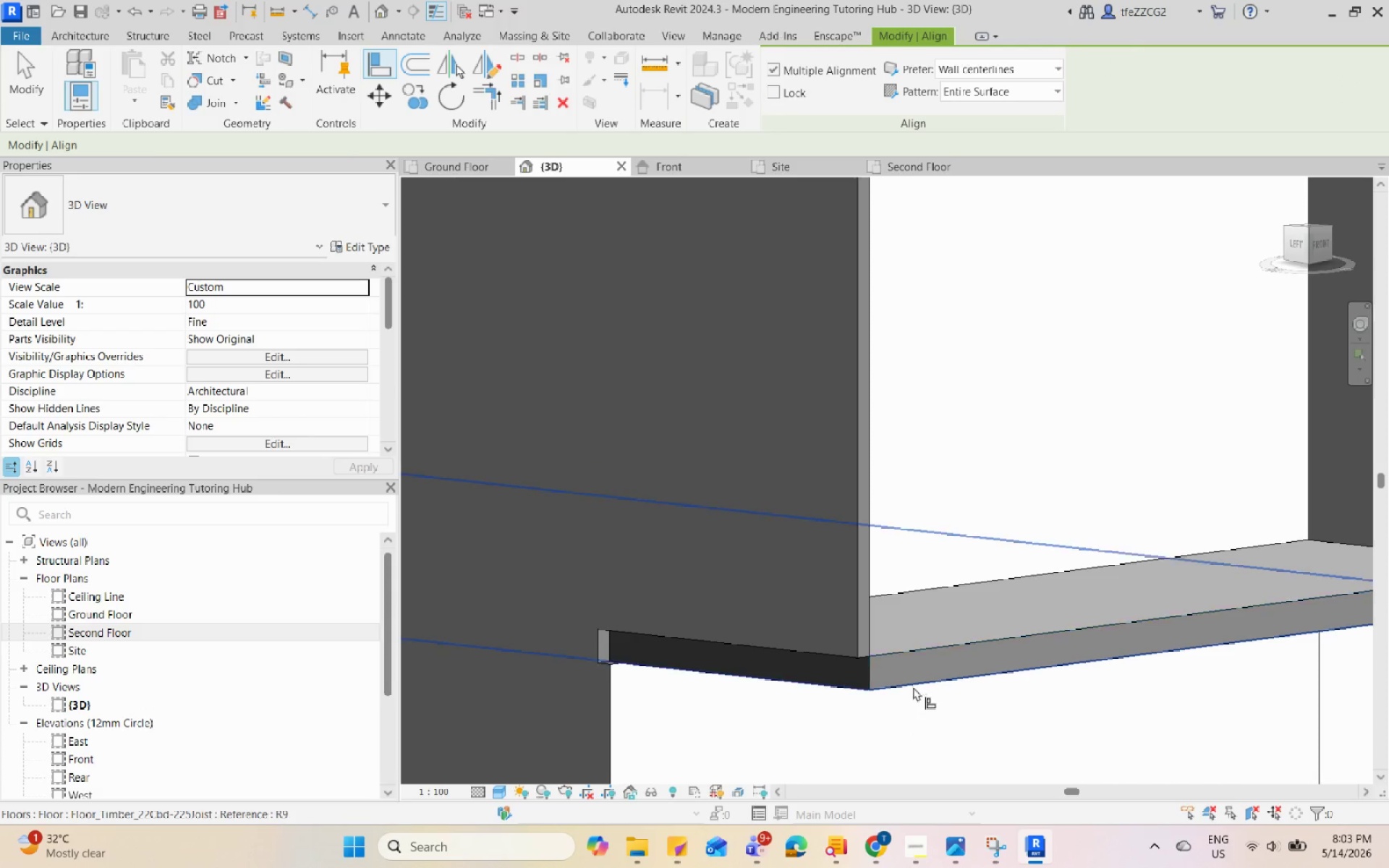 
left_click([913, 686])
 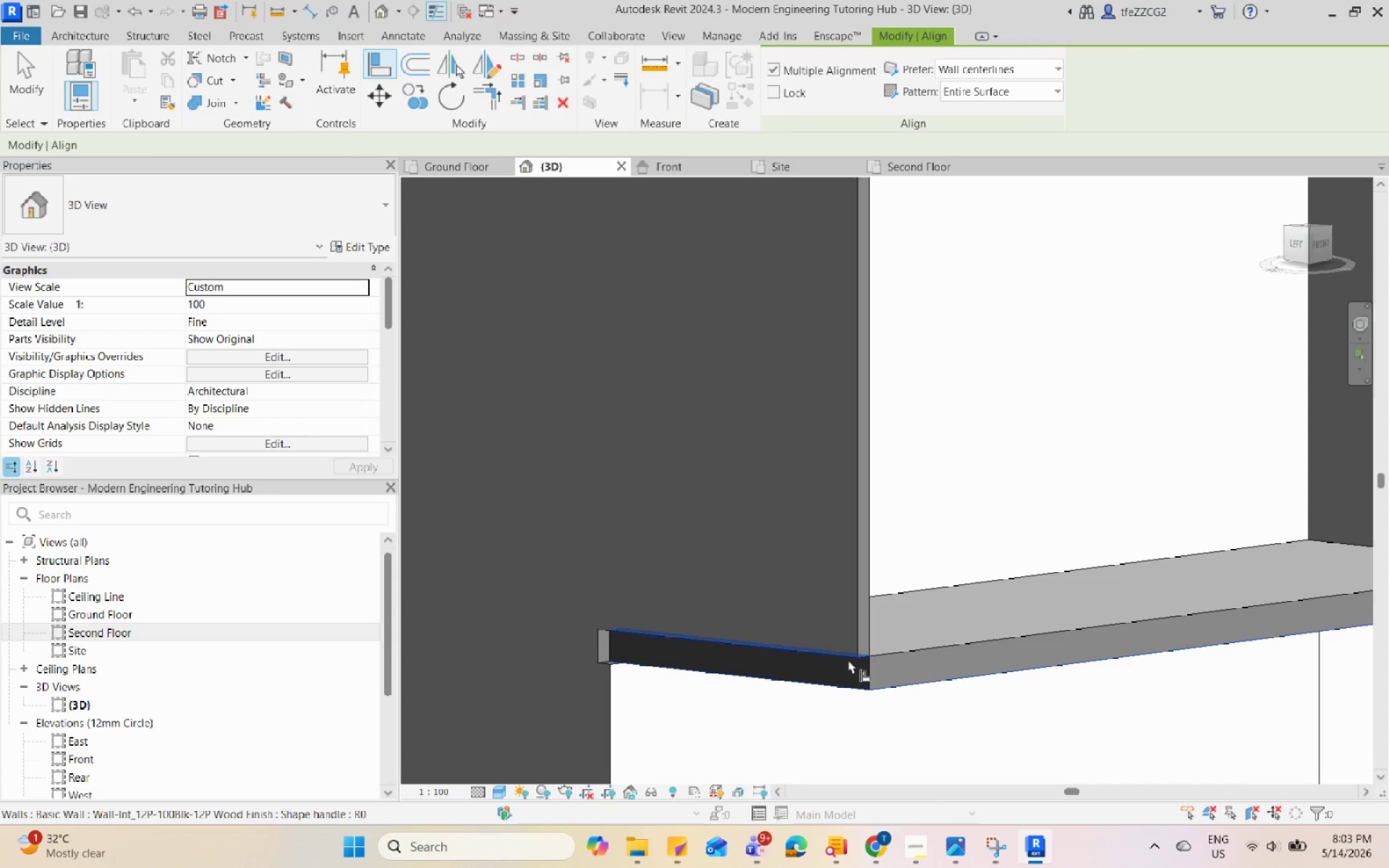 
left_click([848, 659])
 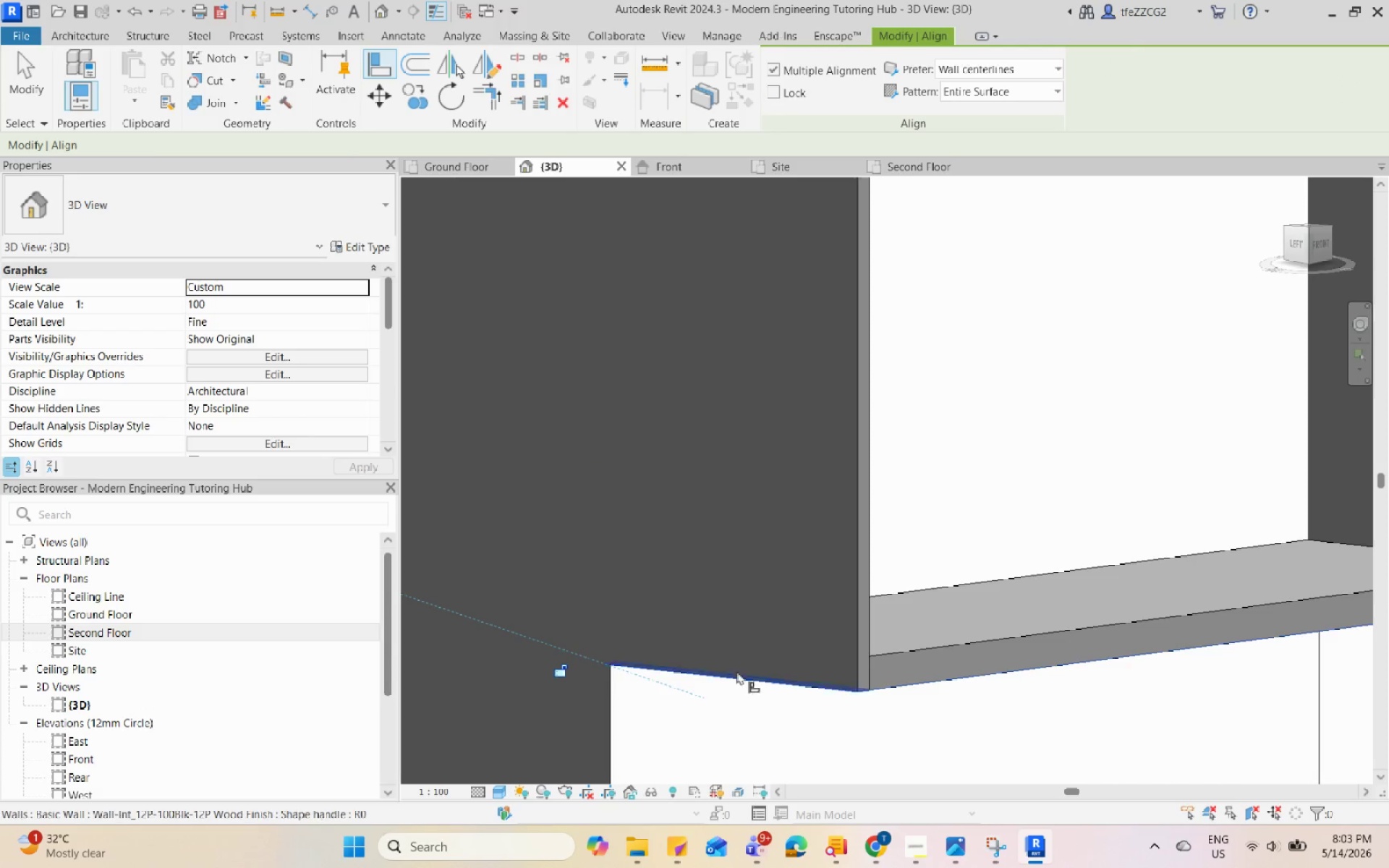 
scroll: coordinate [1238, 579], scroll_direction: down, amount: 1.0
 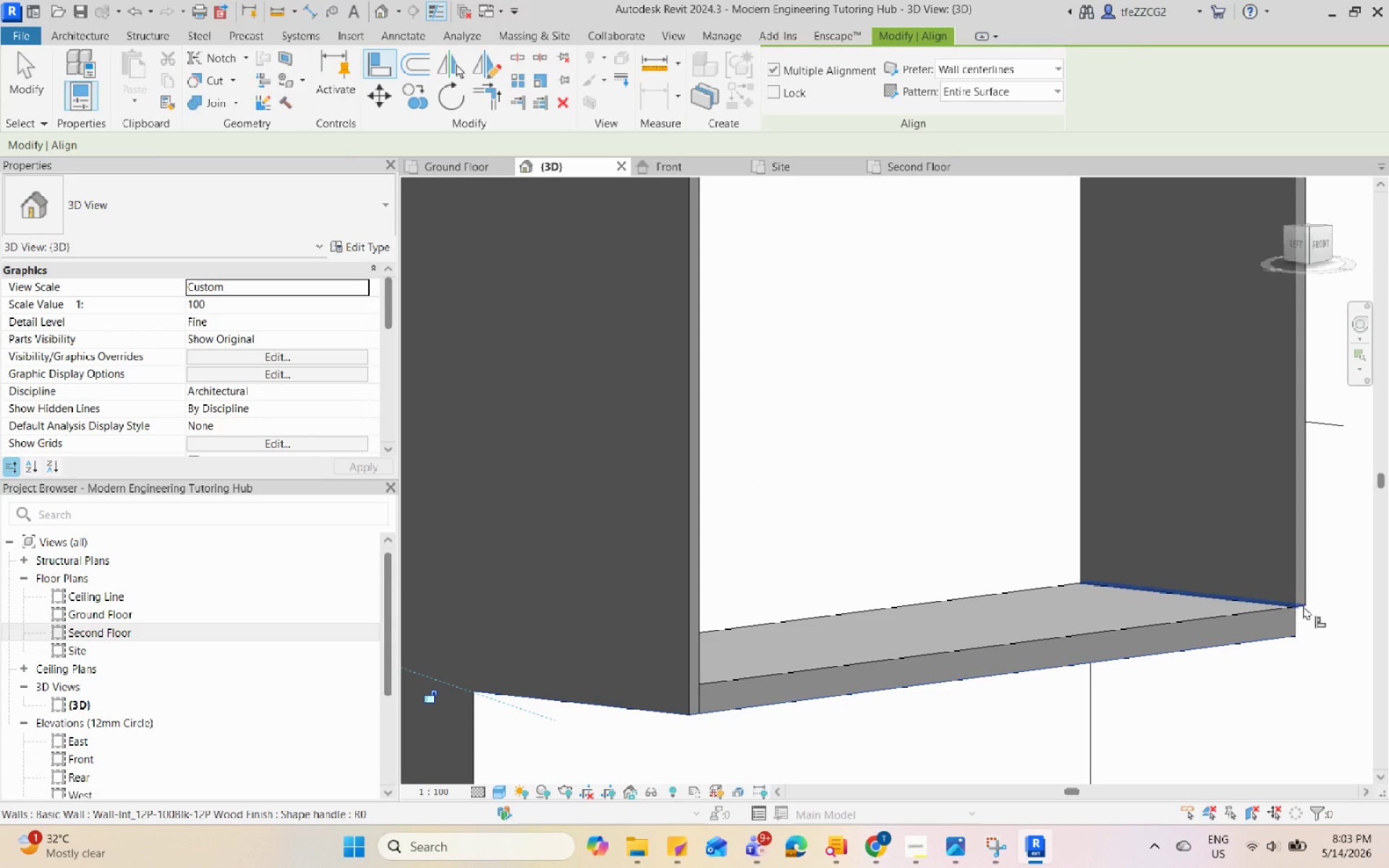 
left_click([1304, 605])
 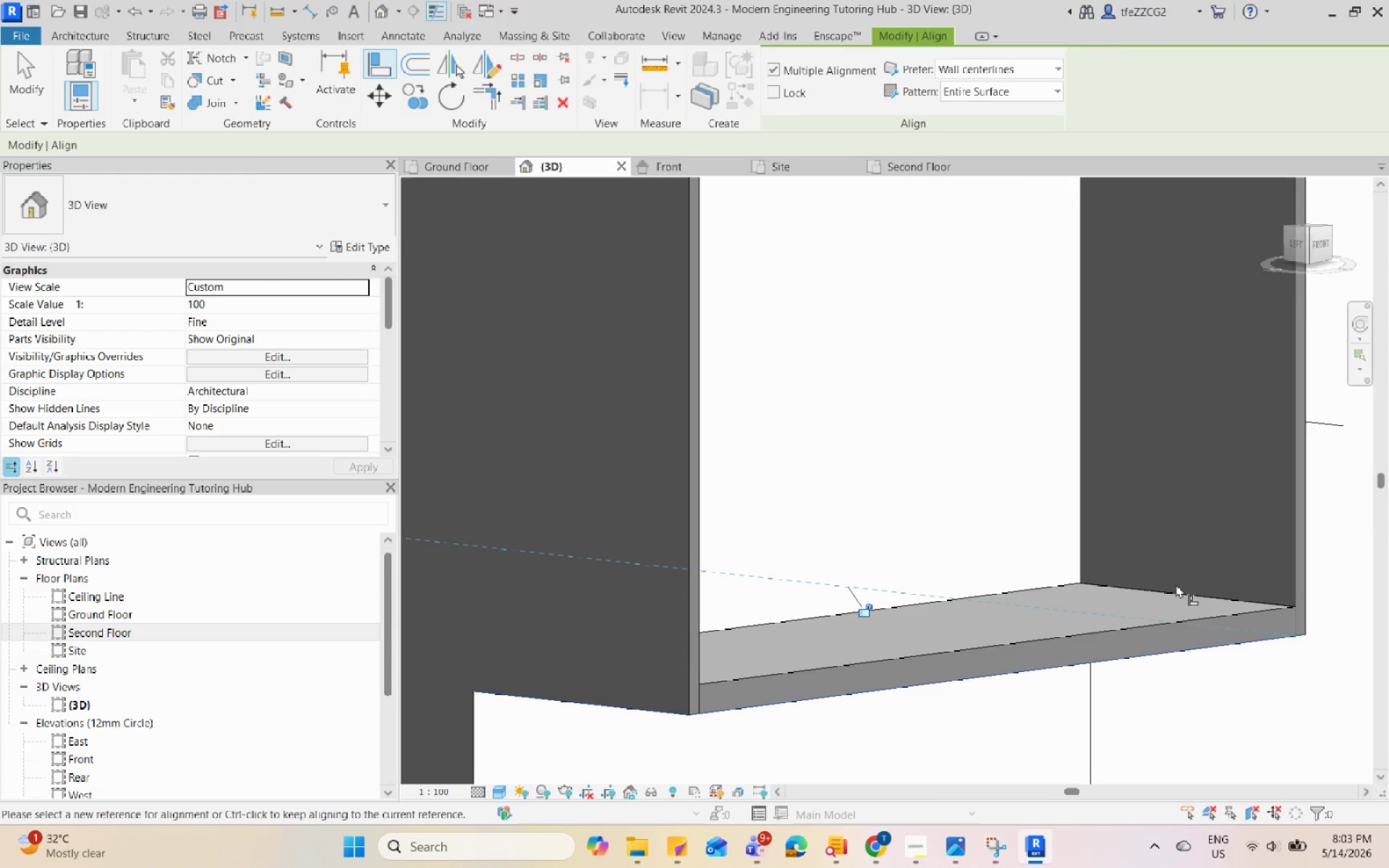 
scroll: coordinate [1172, 587], scroll_direction: down, amount: 5.0
 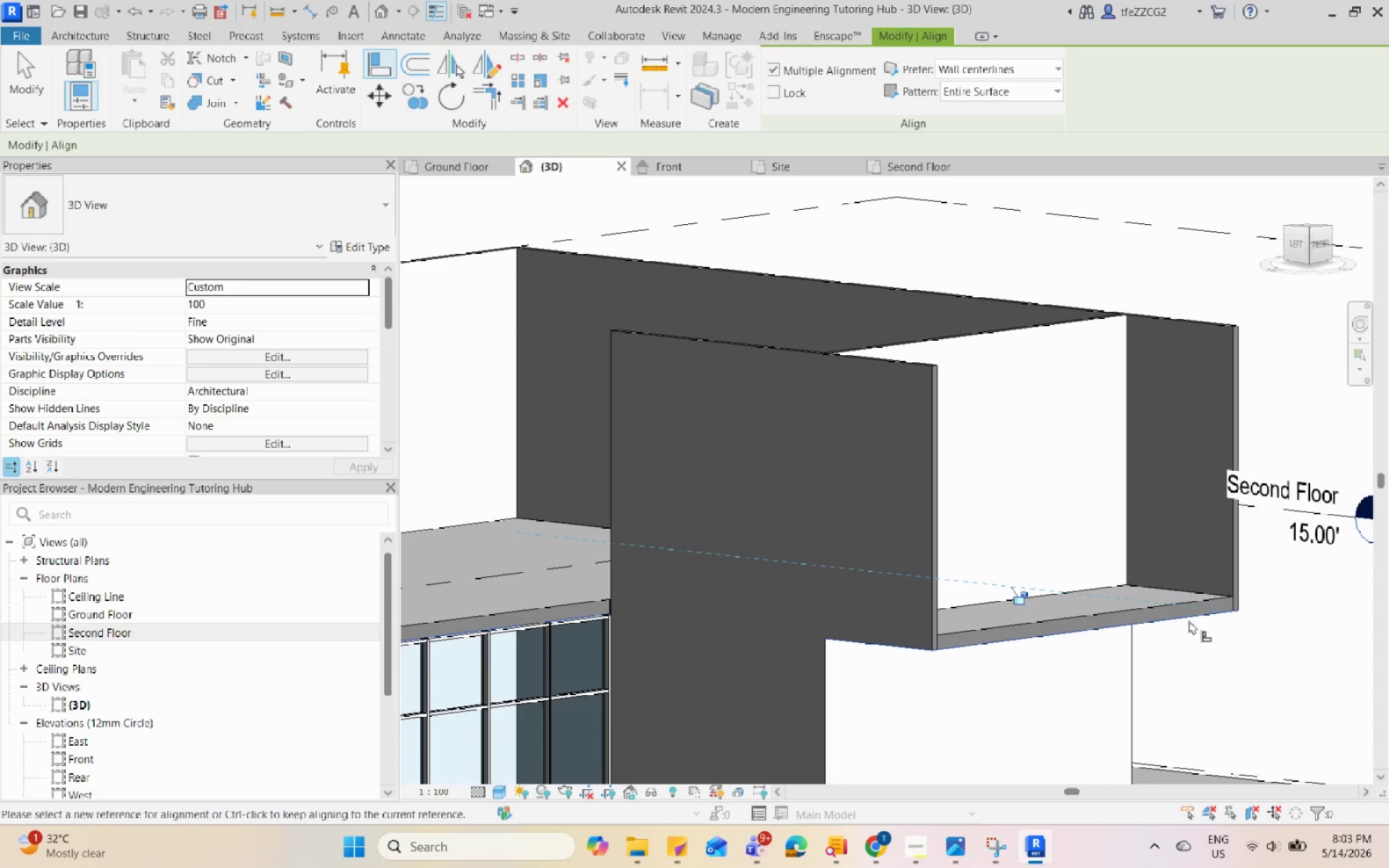 
hold_key(key=Space, duration=0.45)
 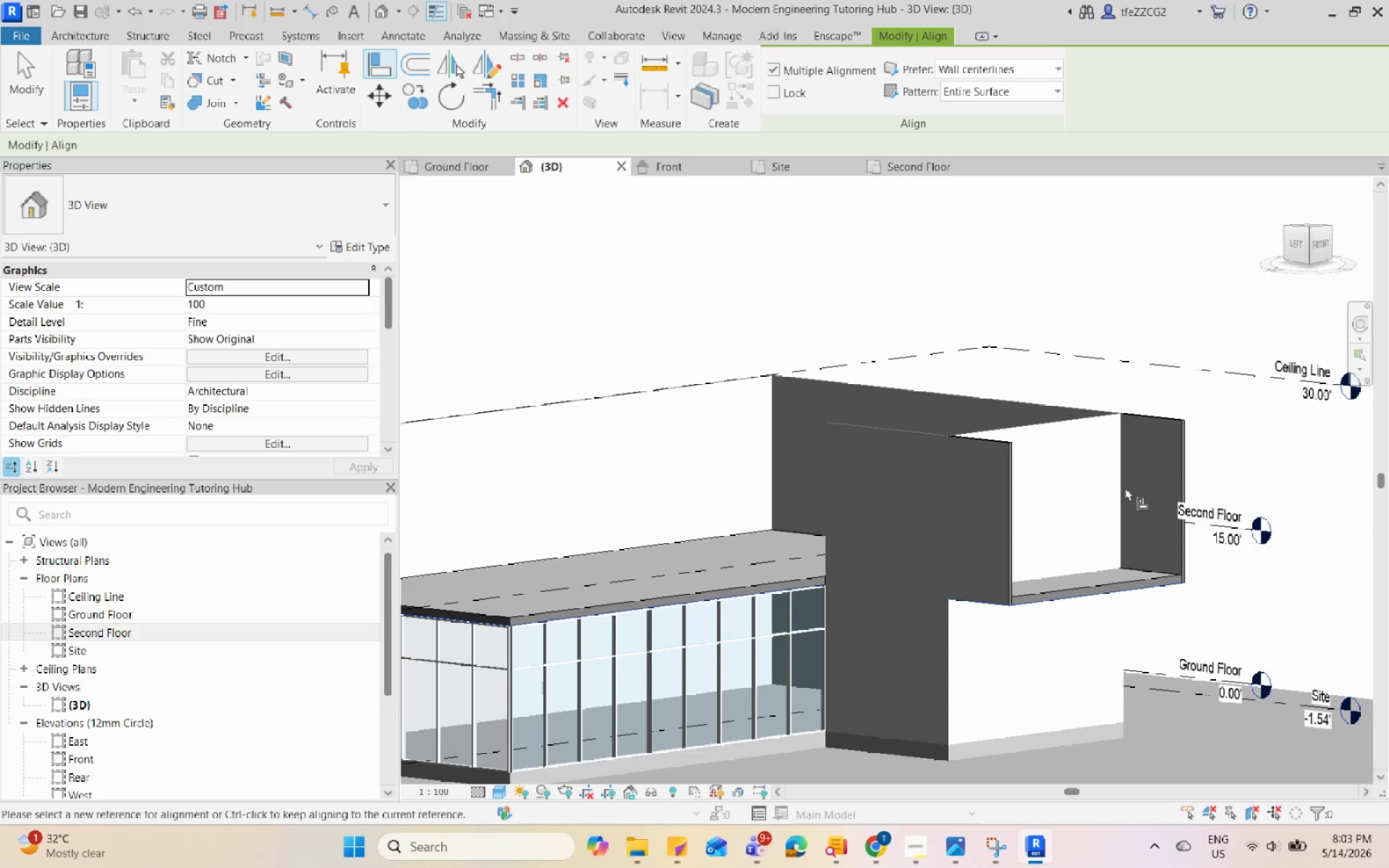 
key(Escape)
 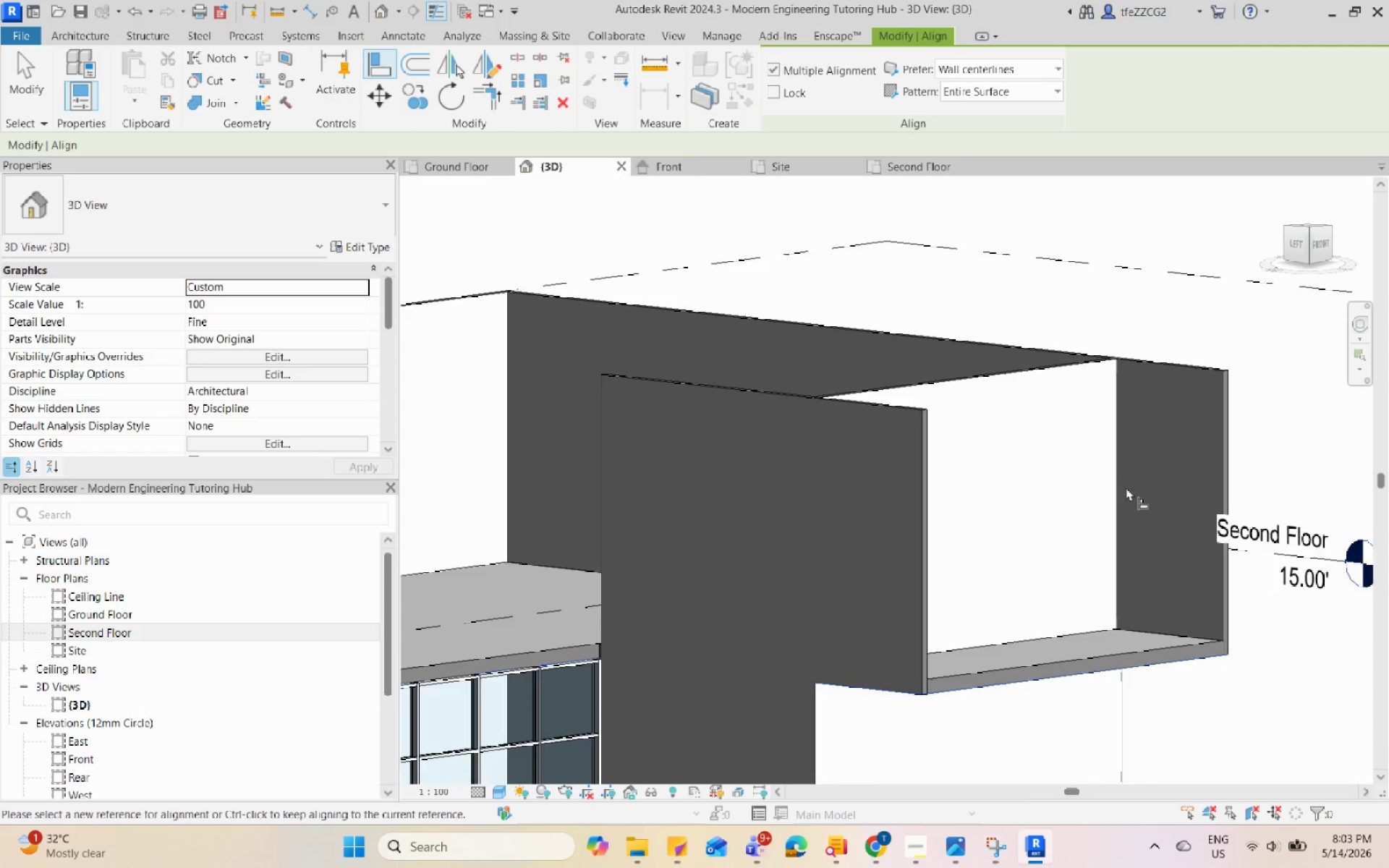 
scroll: coordinate [1126, 487], scroll_direction: down, amount: 4.0
 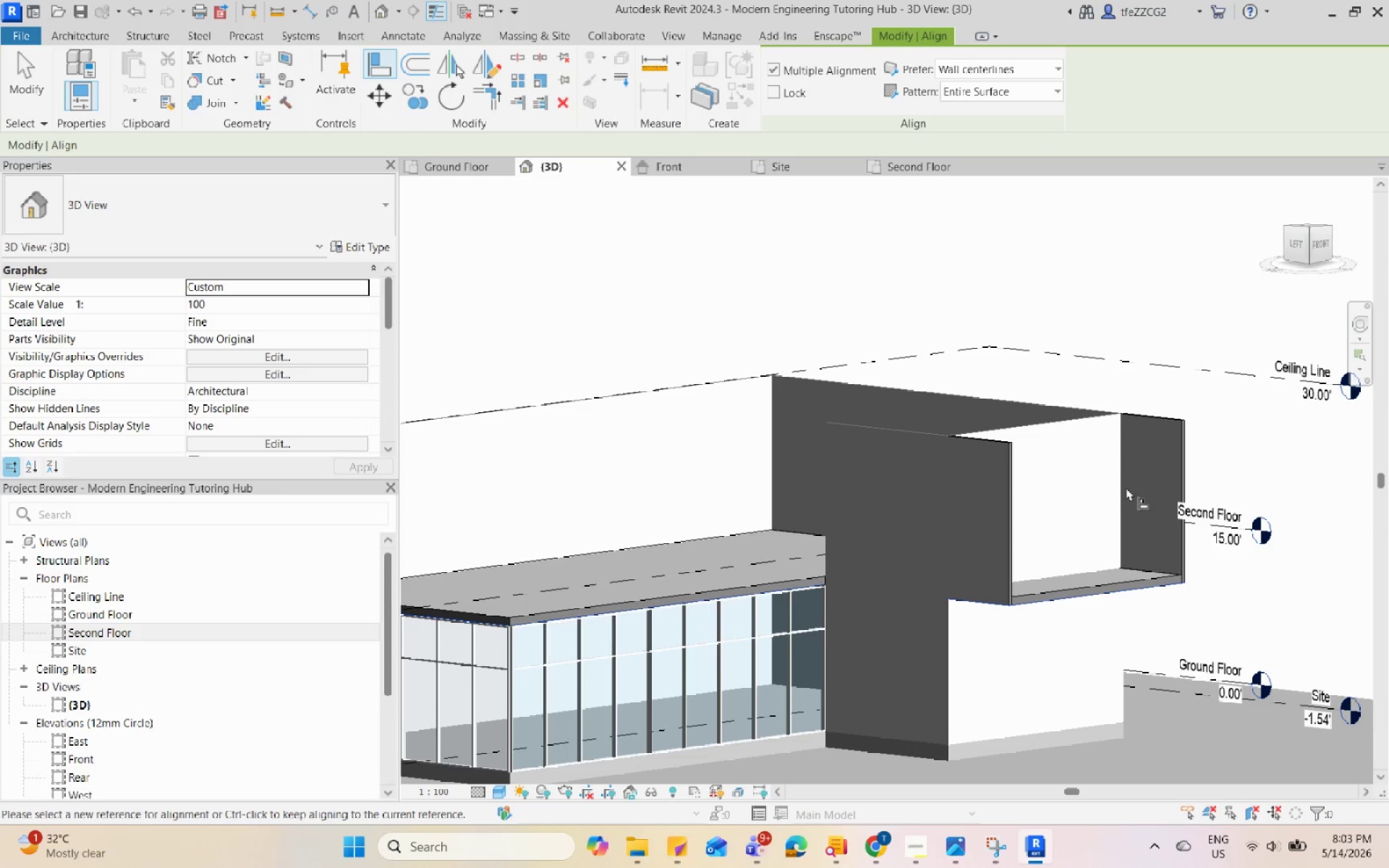 
key(Shift+Escape)
 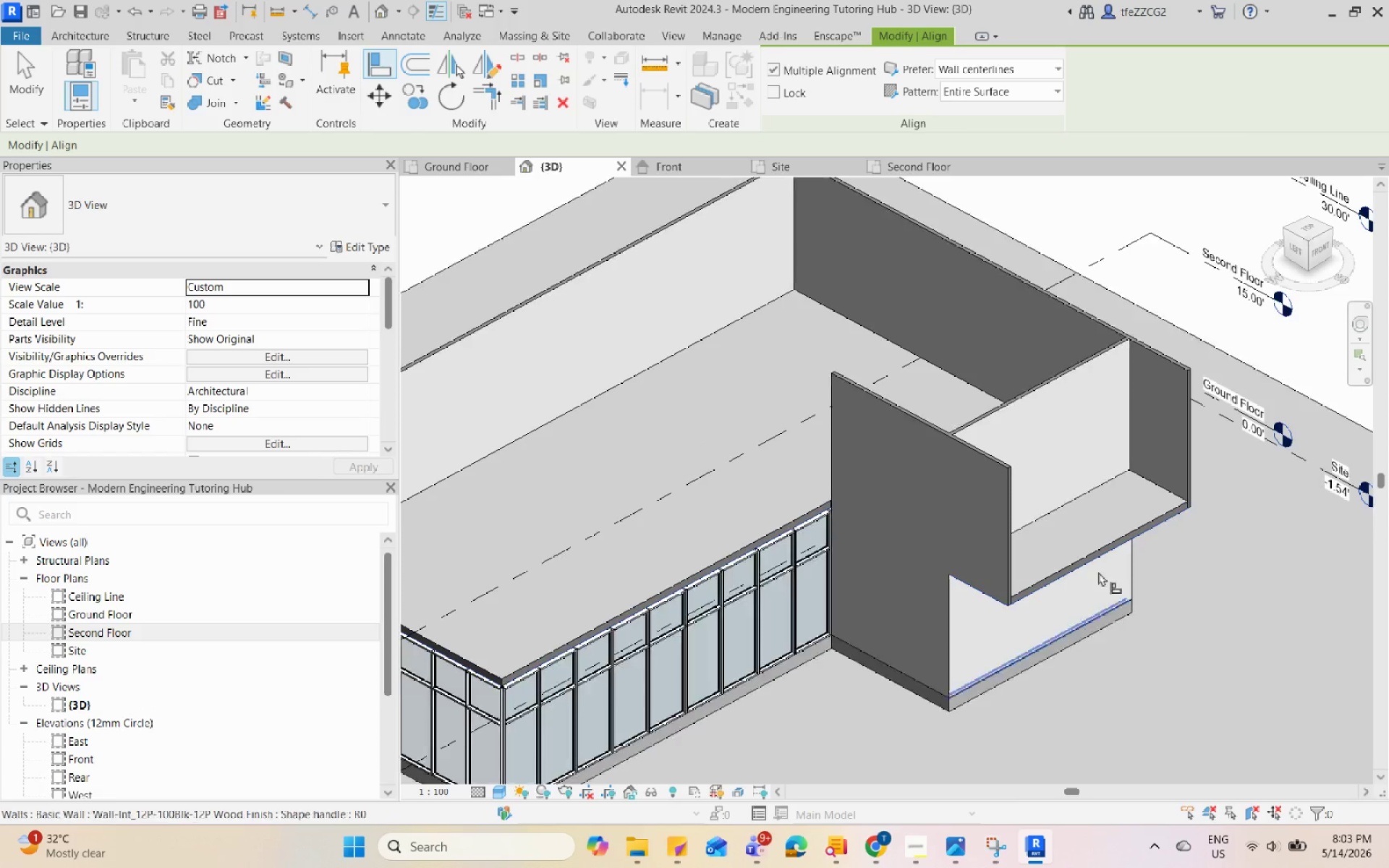 
key(Escape)
 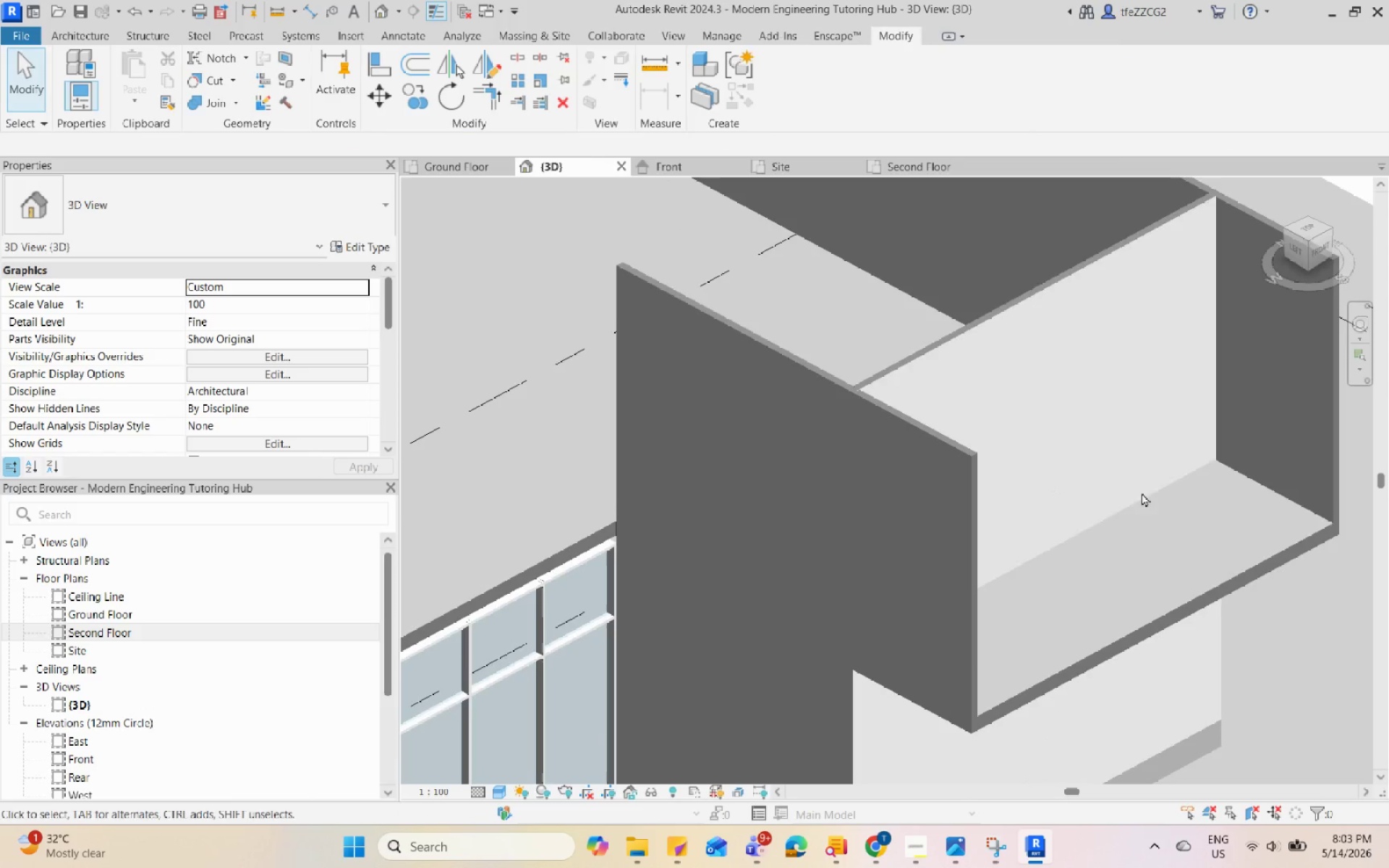 
hold_key(key=ShiftLeft, duration=0.5)
 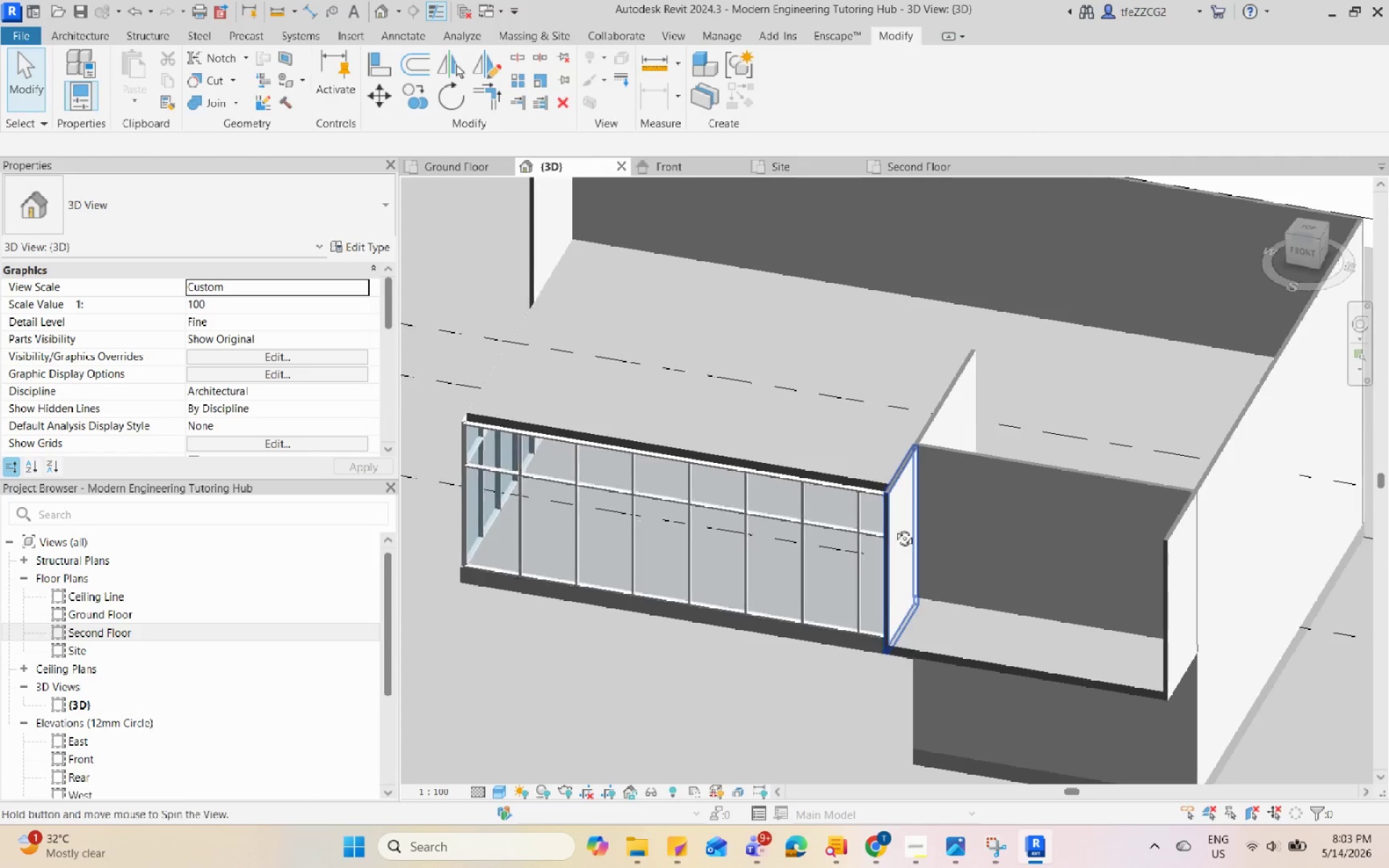 
scroll: coordinate [1044, 480], scroll_direction: up, amount: 5.0
 